 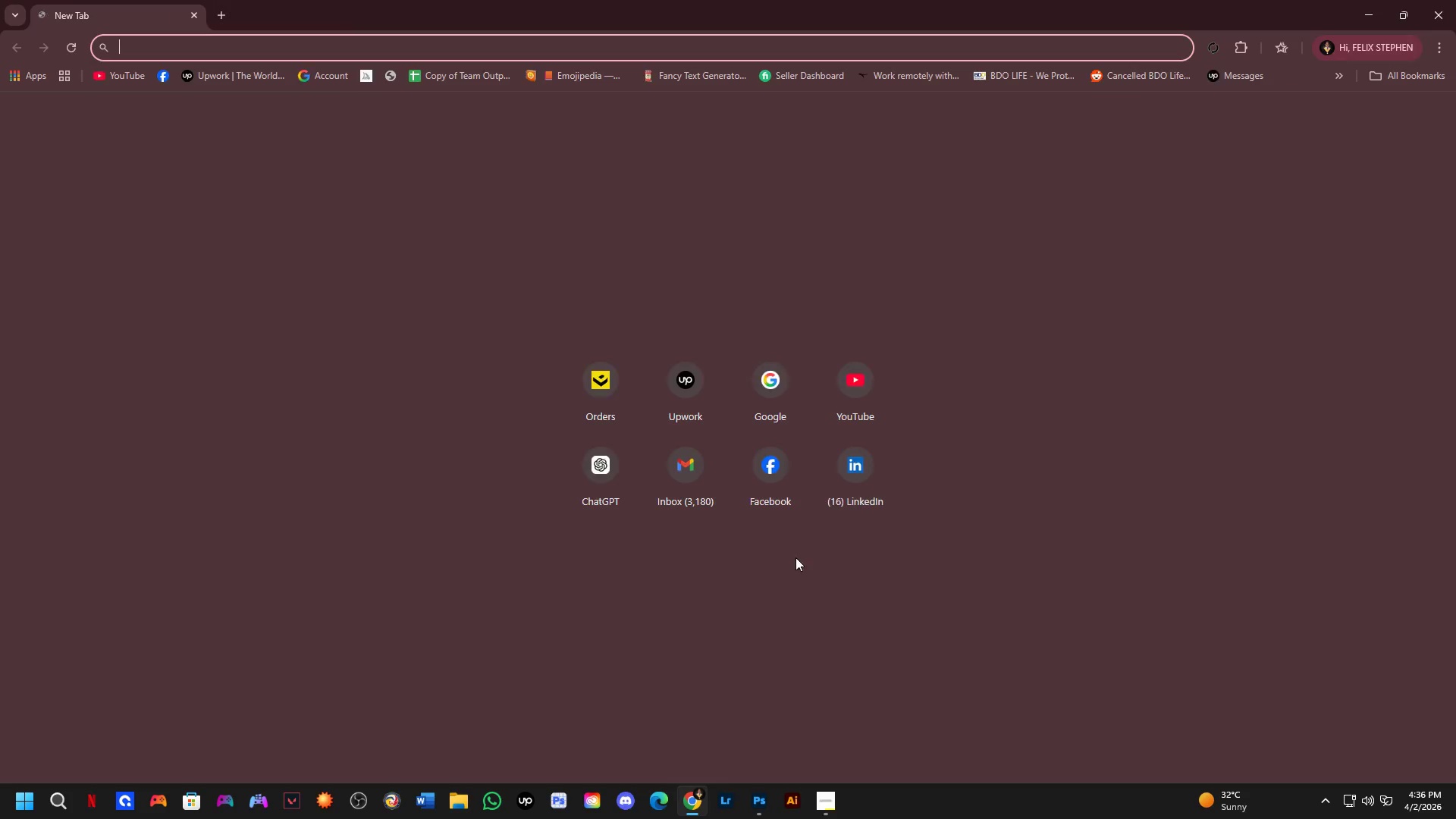 
type(go)
key(NumpadEnter)
 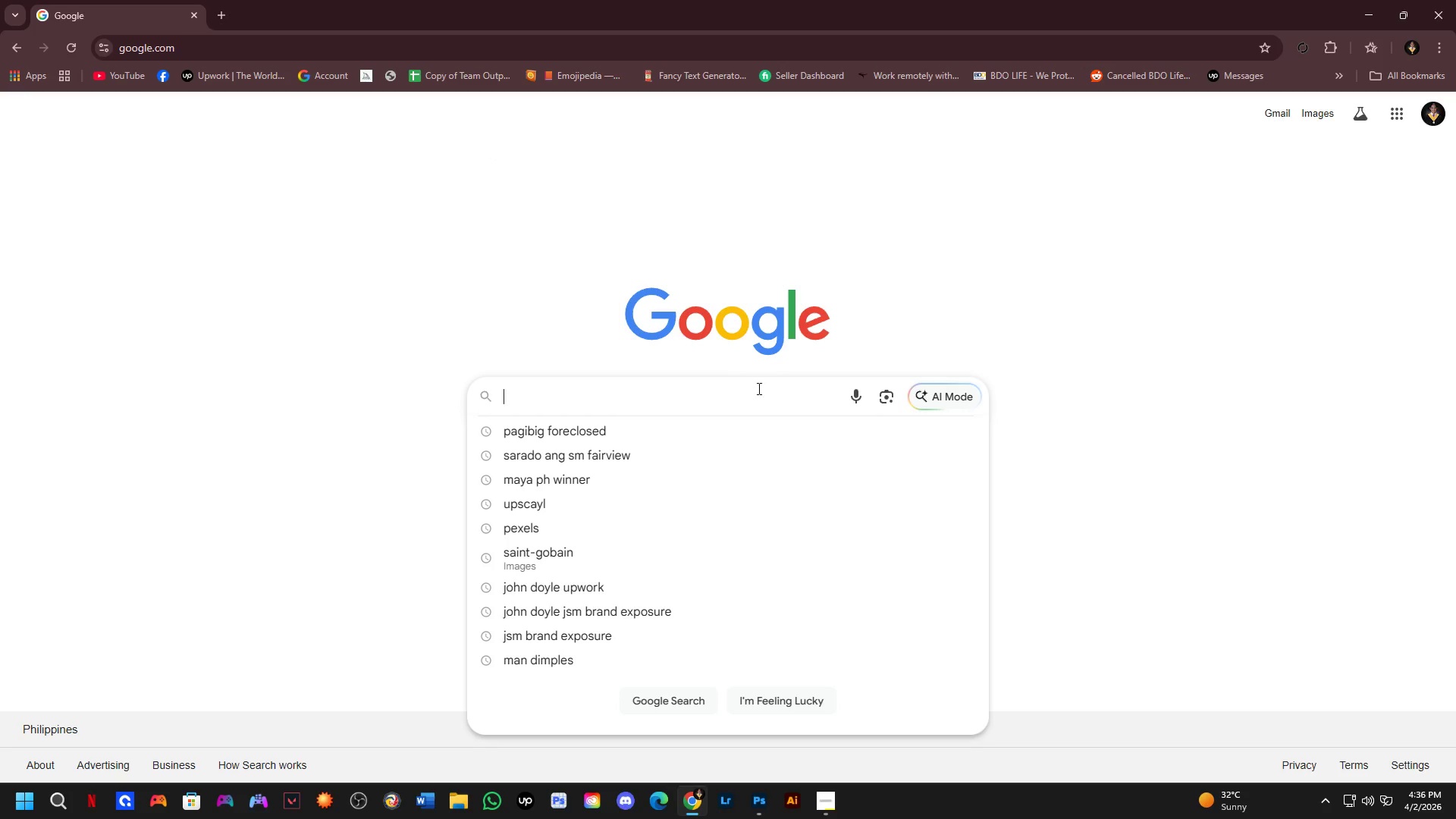 
left_click([335, 54])
 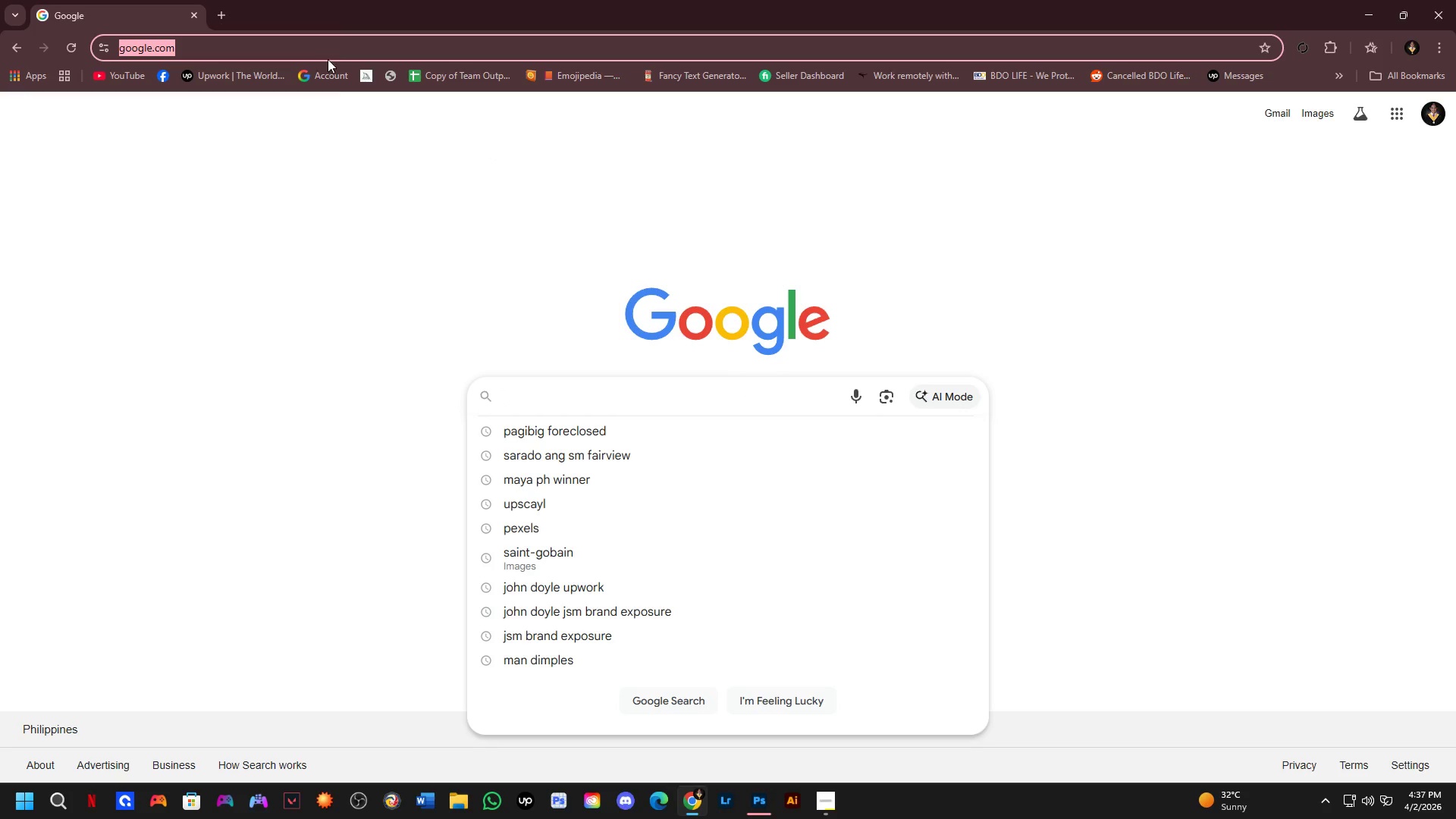 
type(pe)
key(NumpadEnter)
 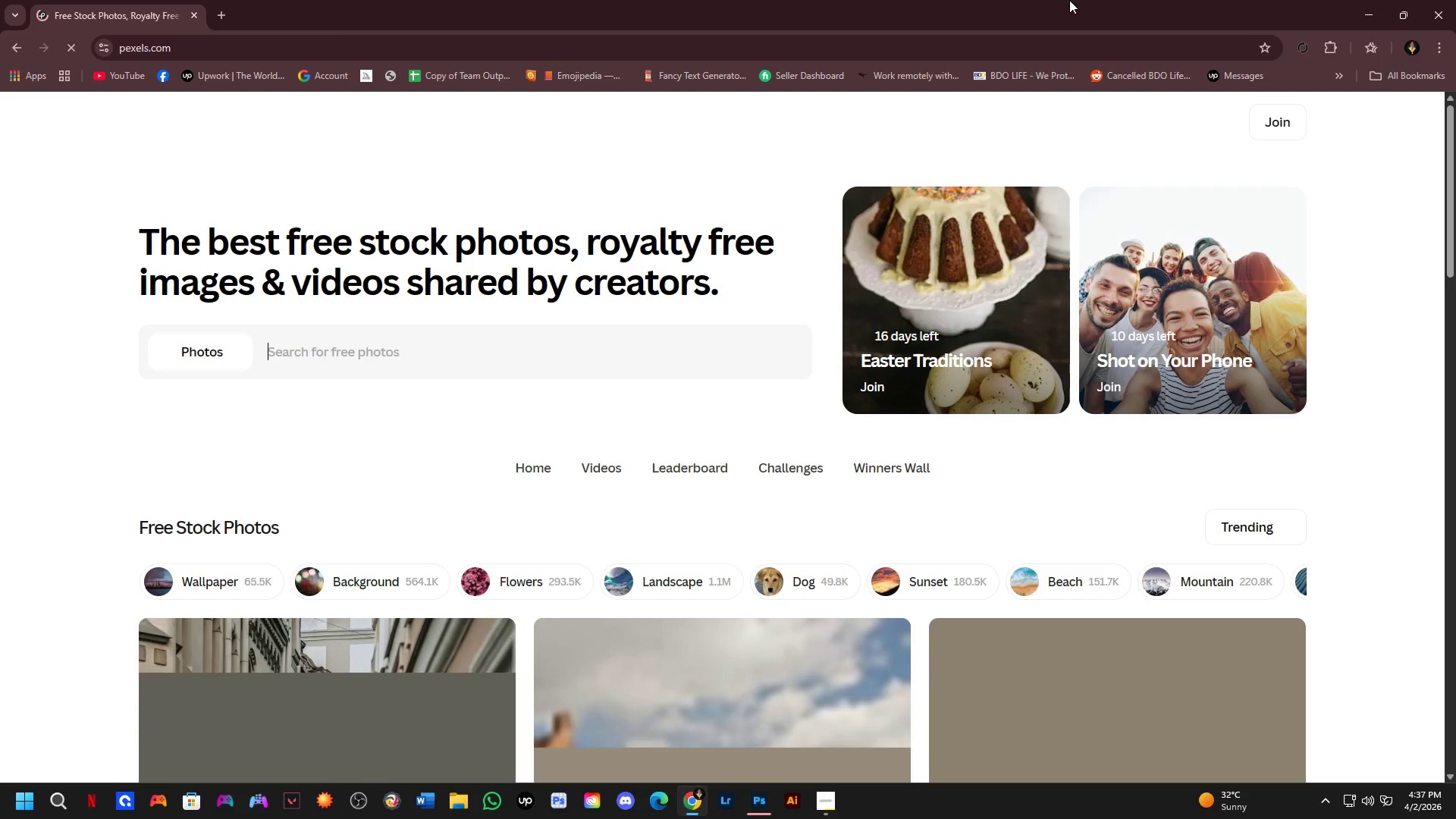 
key(Alt+Tab)
 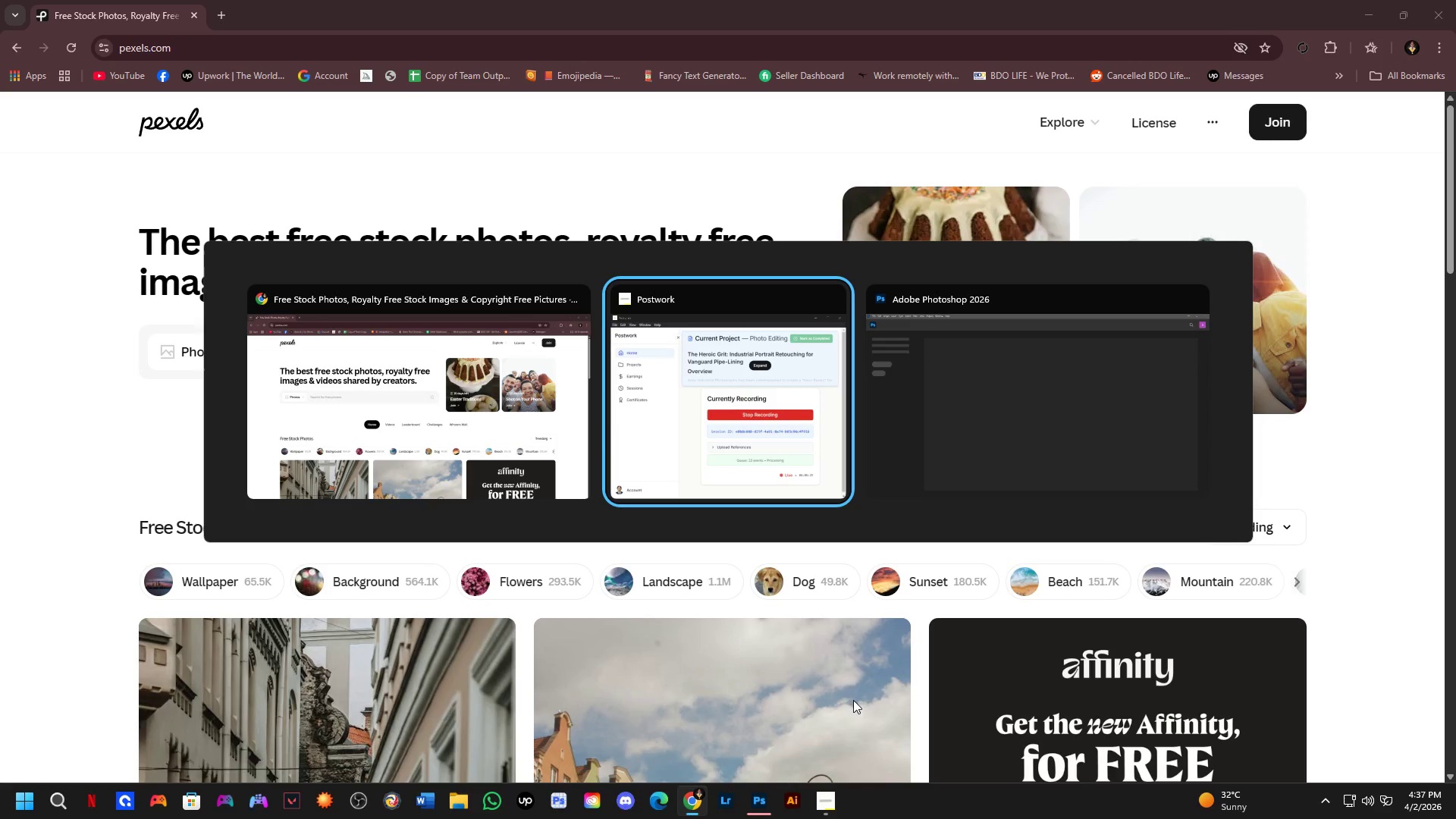 
key(Alt+Tab)
 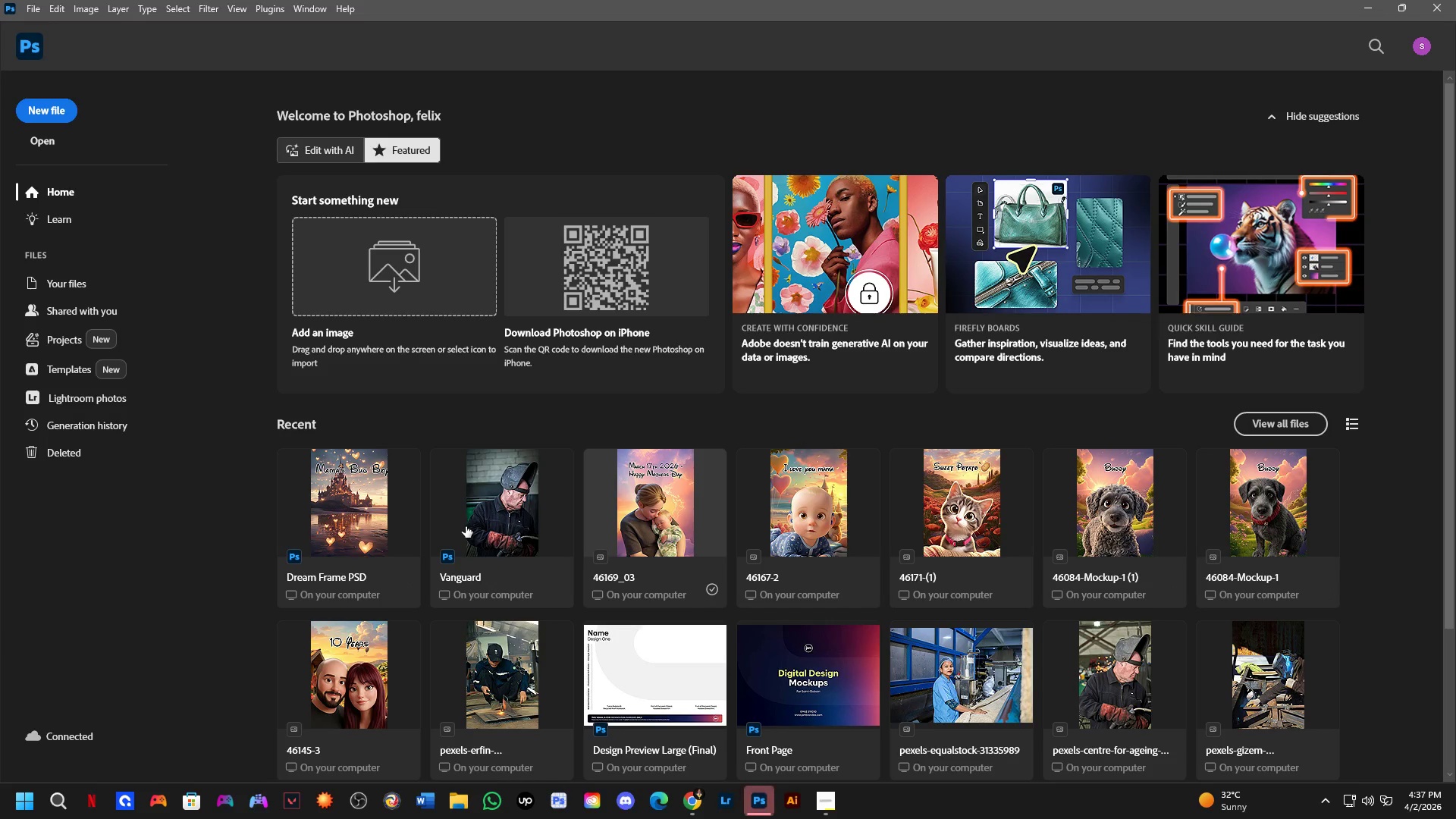 
left_click([493, 527])
 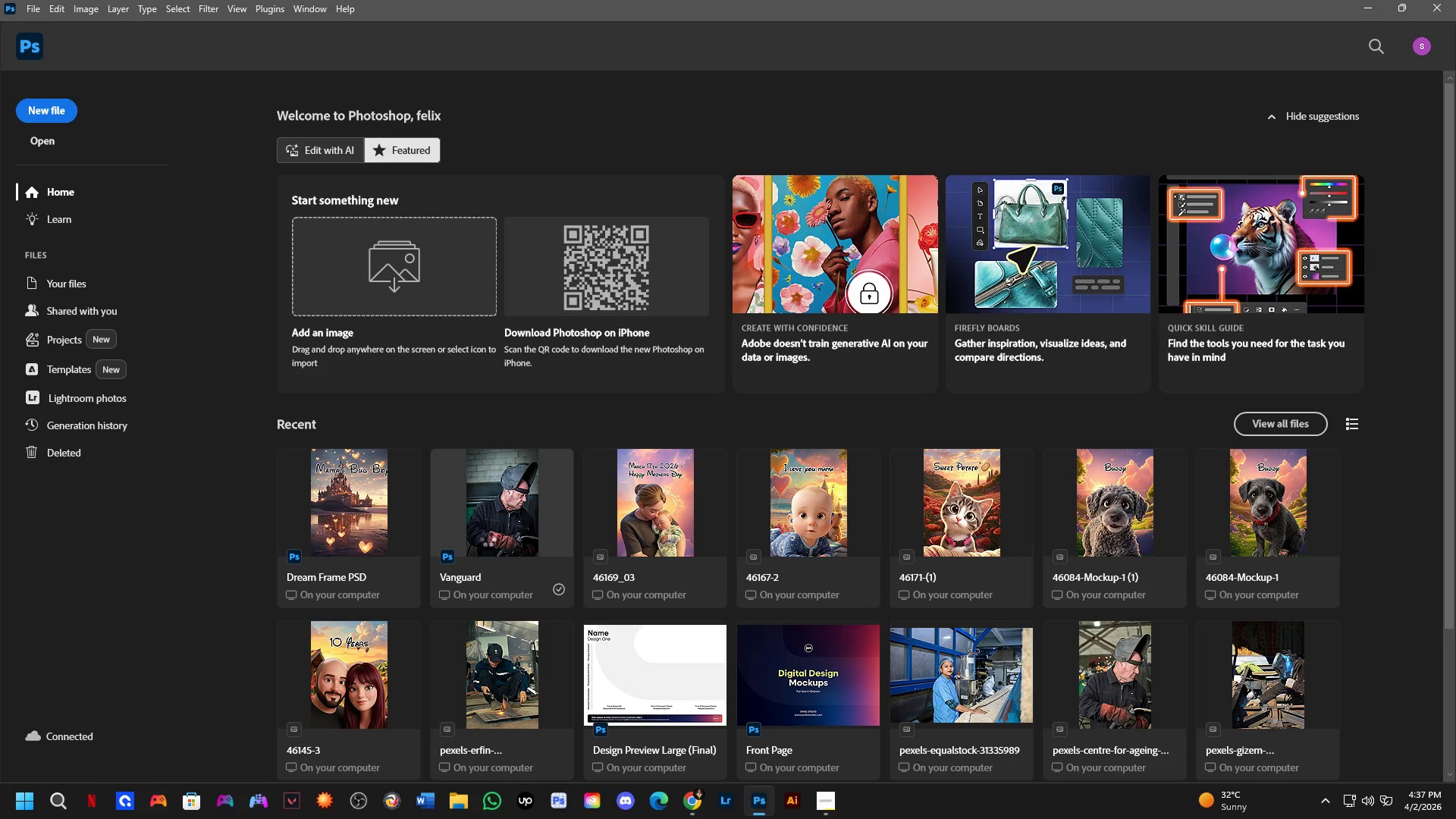 
mouse_move([495, 529])
 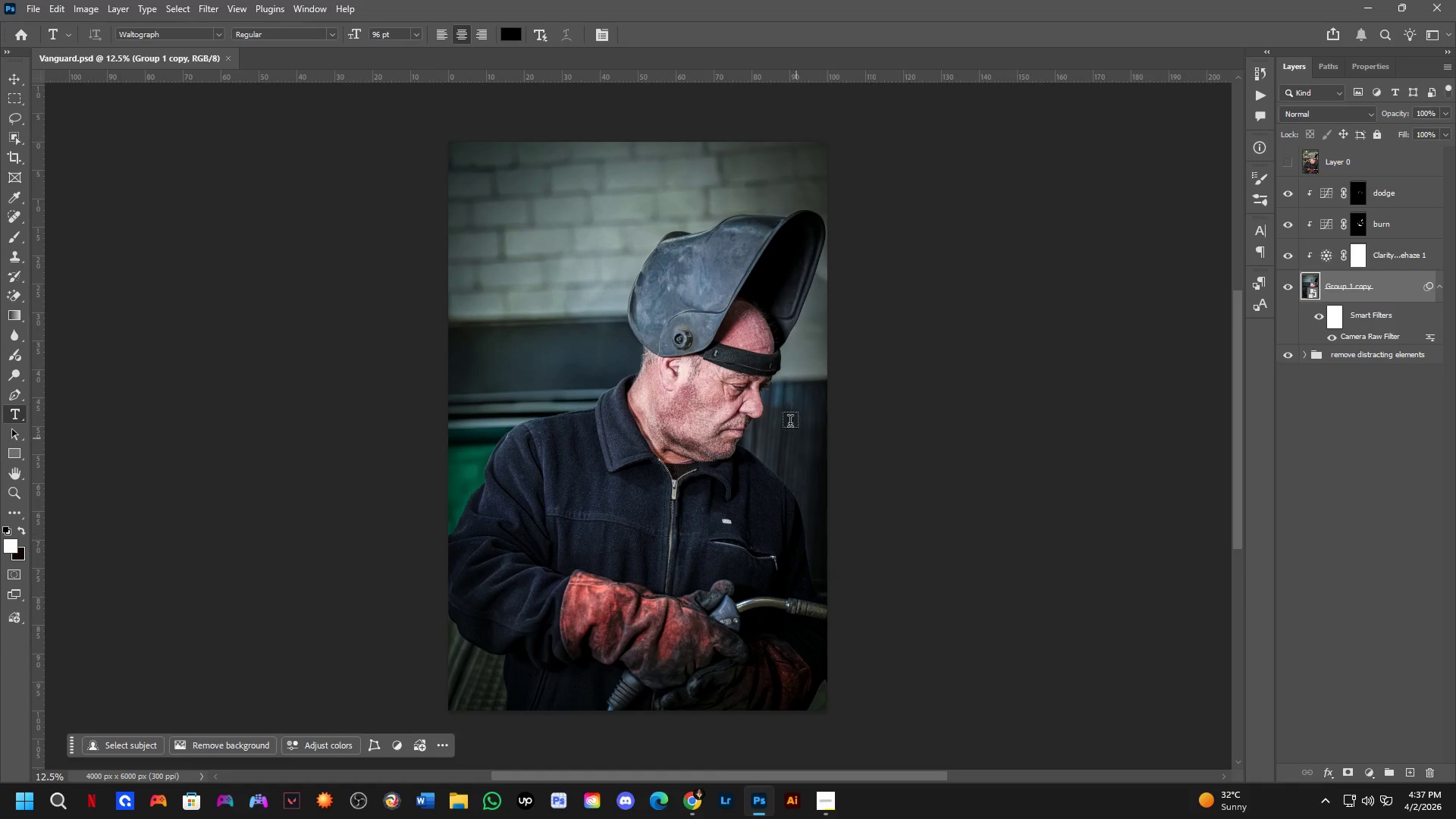 
hold_key(key=Space, duration=0.53)
 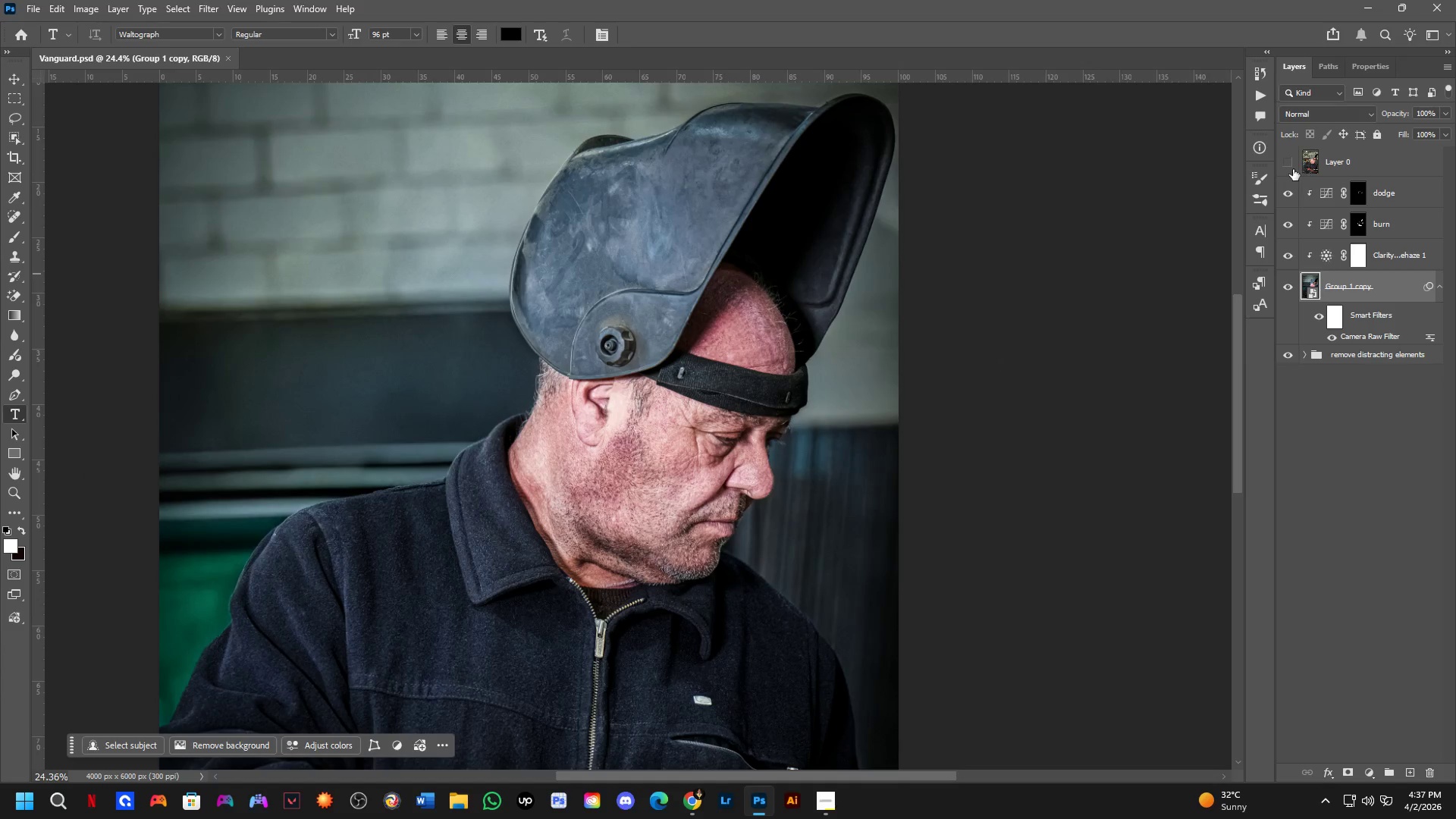 
left_click_drag(start_coordinate=[755, 404], to_coordinate=[737, 414])
 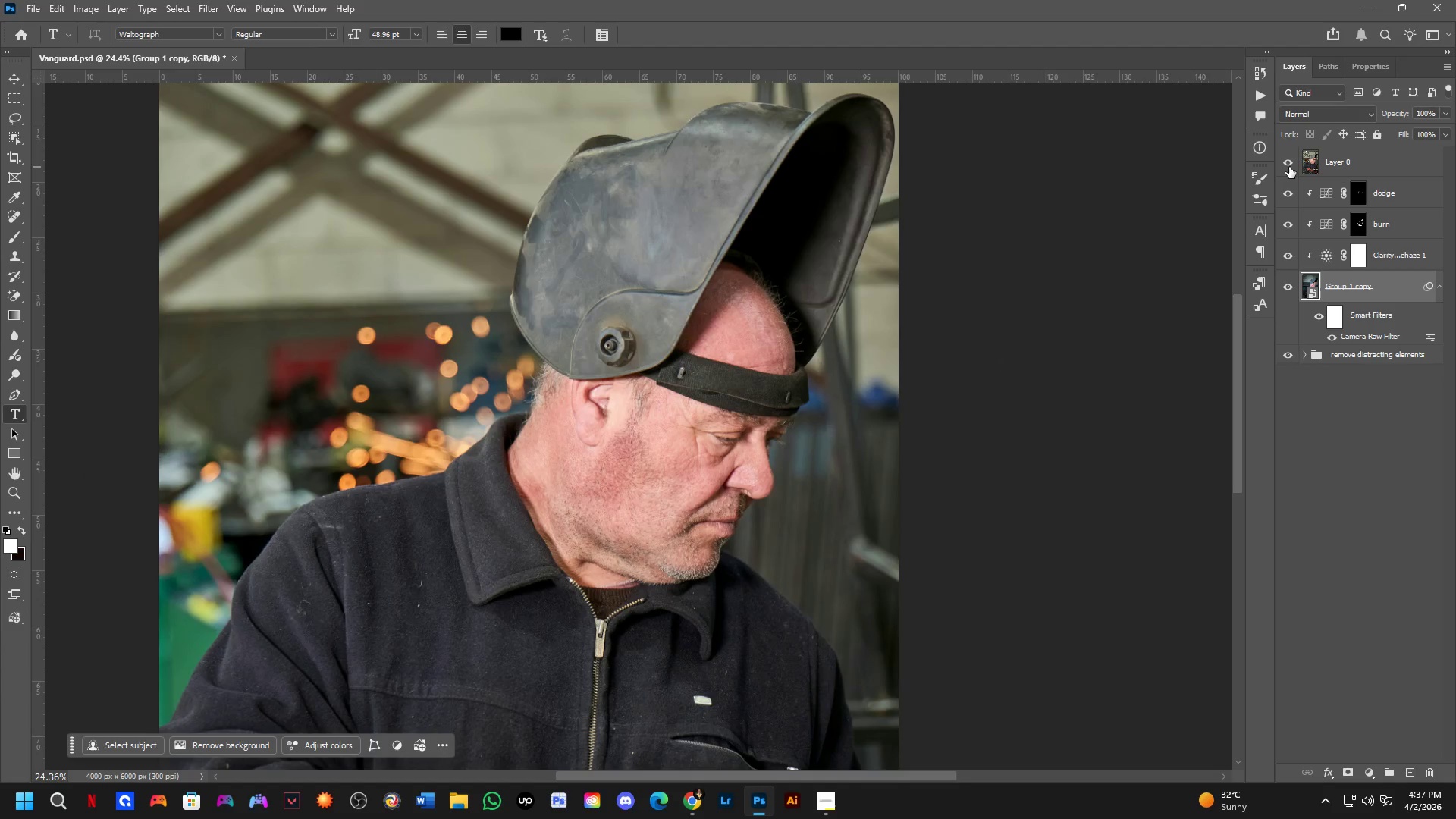 
scroll: coordinate [737, 382], scroll_direction: up, amount: 7.0
 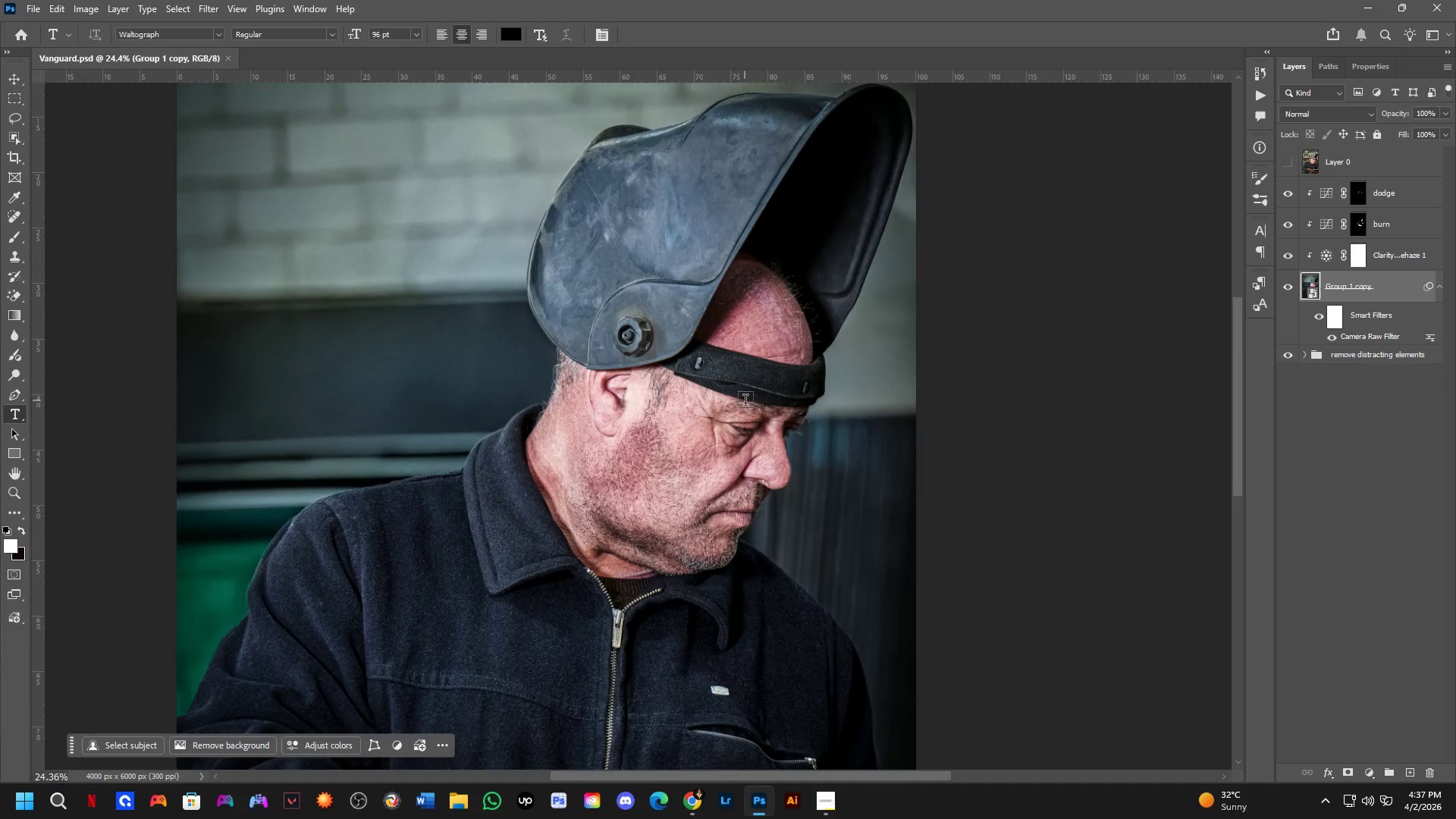 
double_click([1287, 167])
 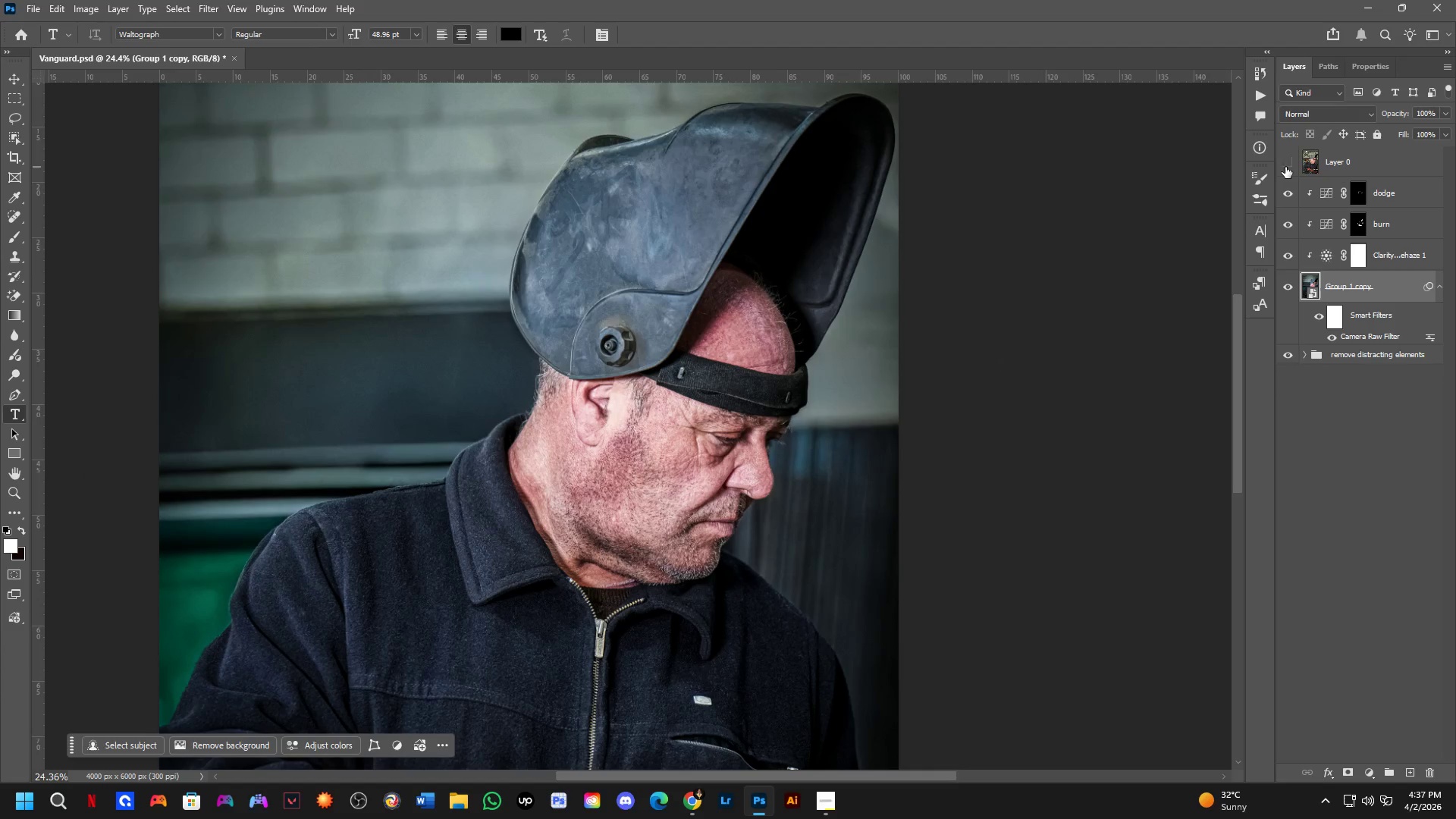 
triple_click([1285, 167])
 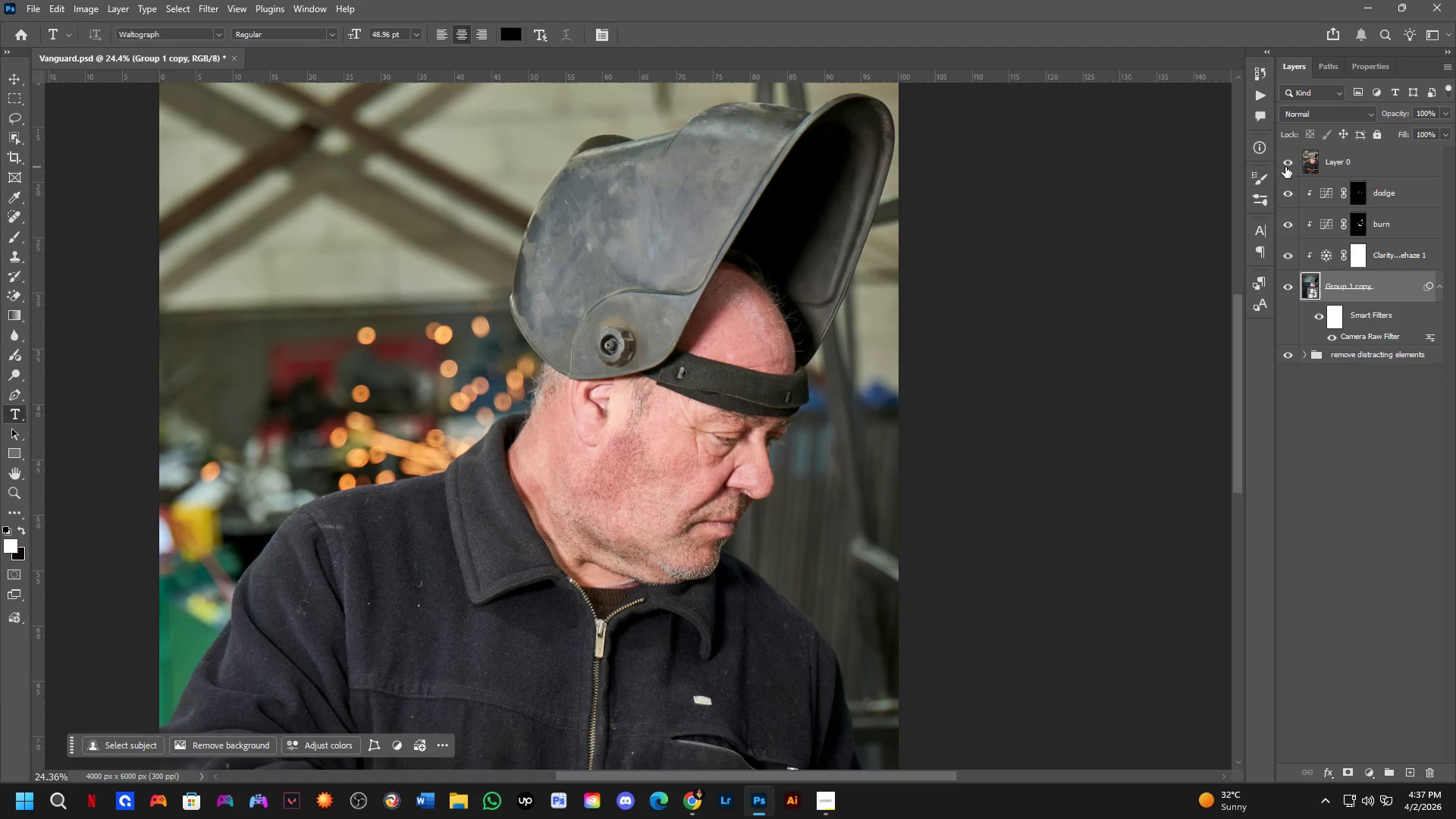 
triple_click([1285, 167])
 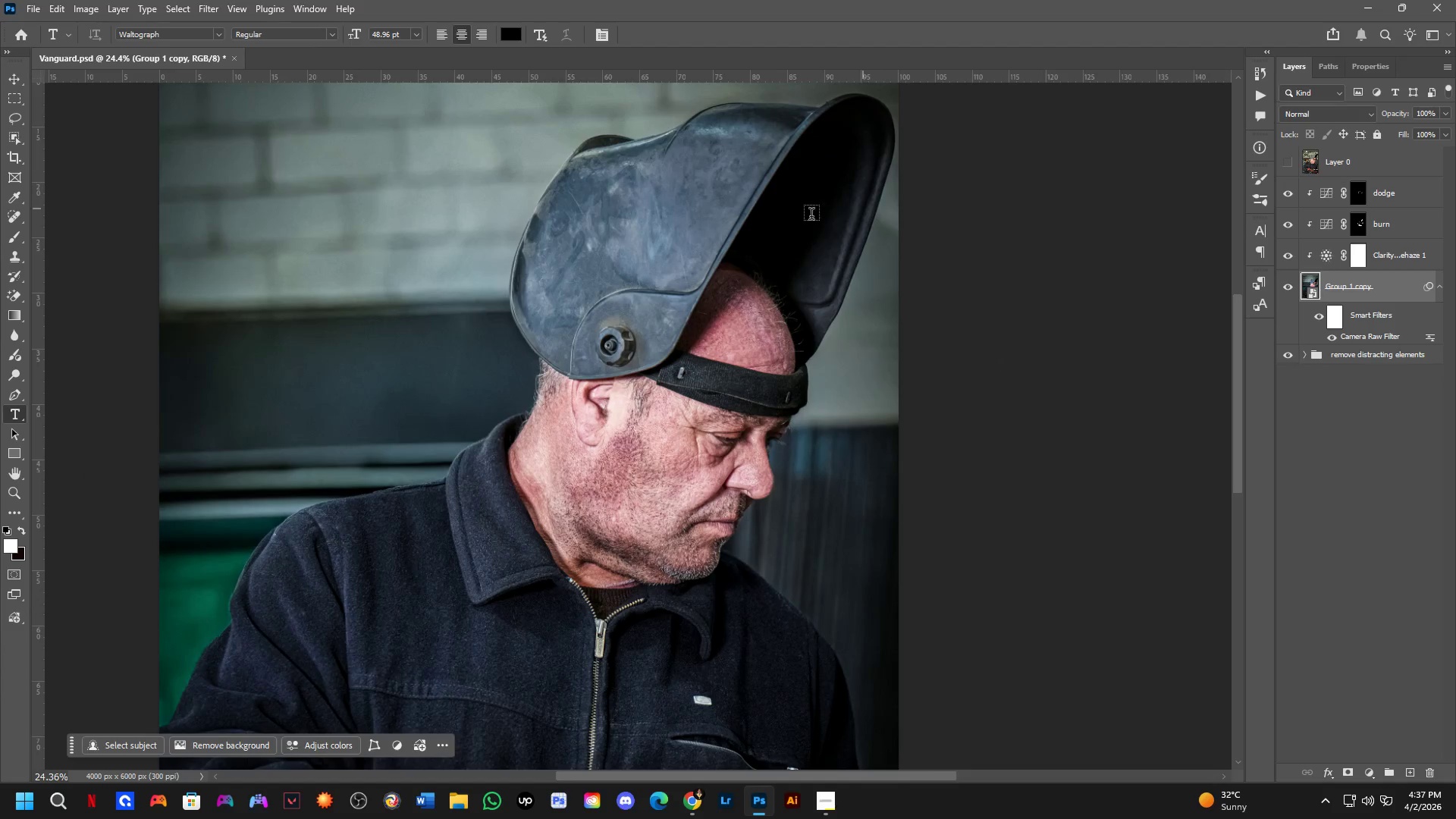 
hold_key(key=Space, duration=0.53)
 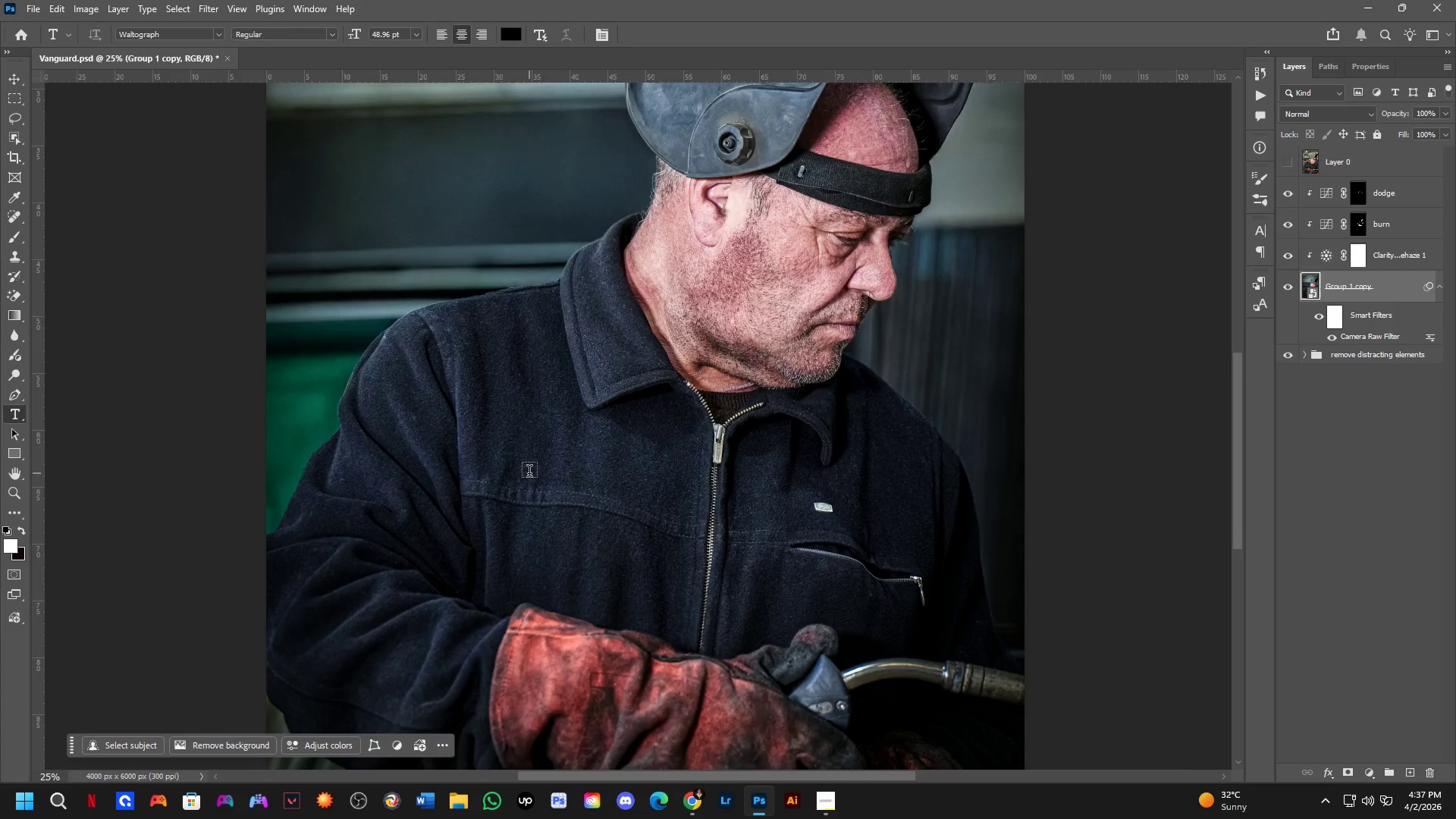 
left_click_drag(start_coordinate=[644, 312], to_coordinate=[644, 340])
 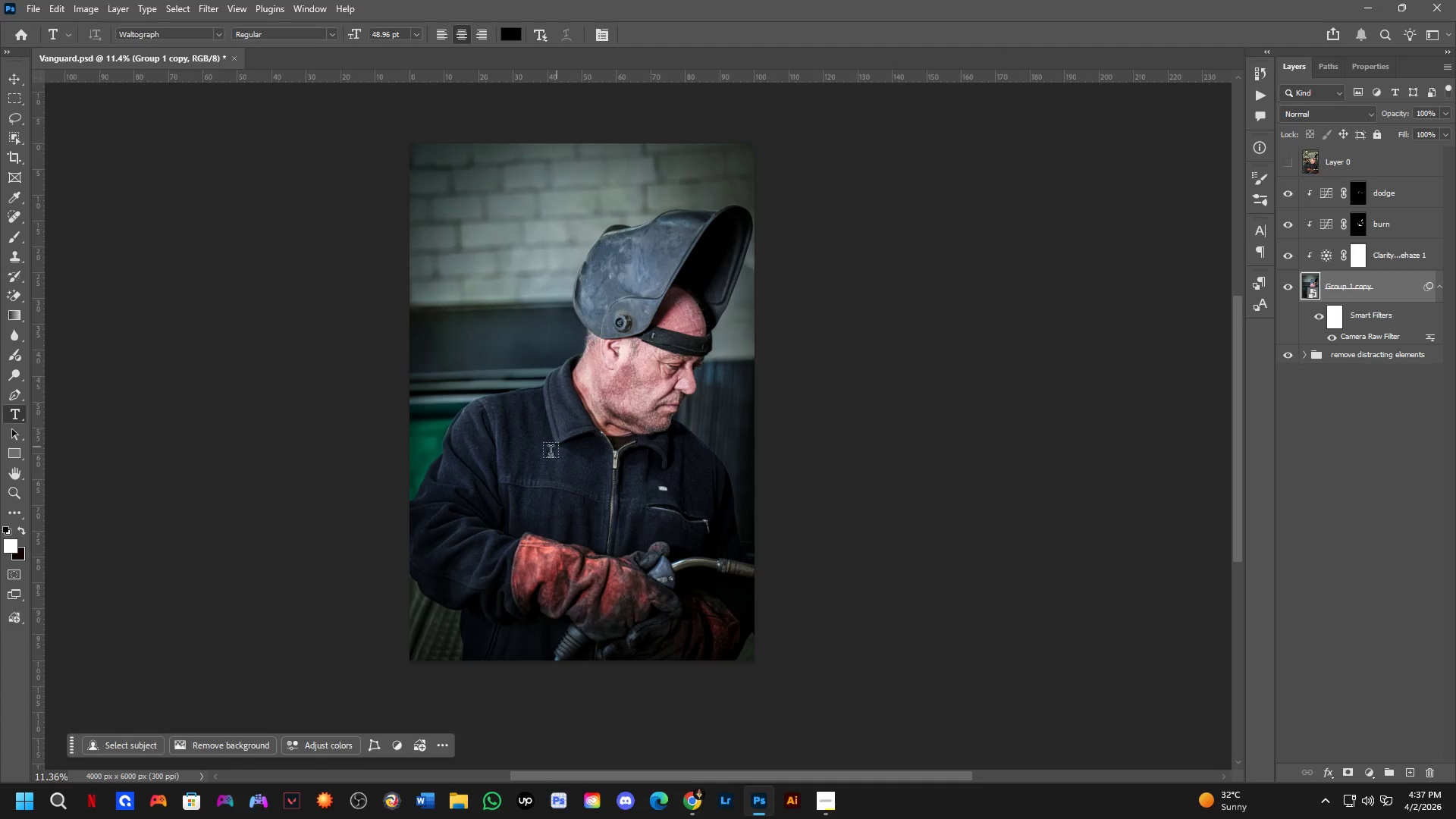 
scroll: coordinate [629, 255], scroll_direction: down, amount: 8.0
 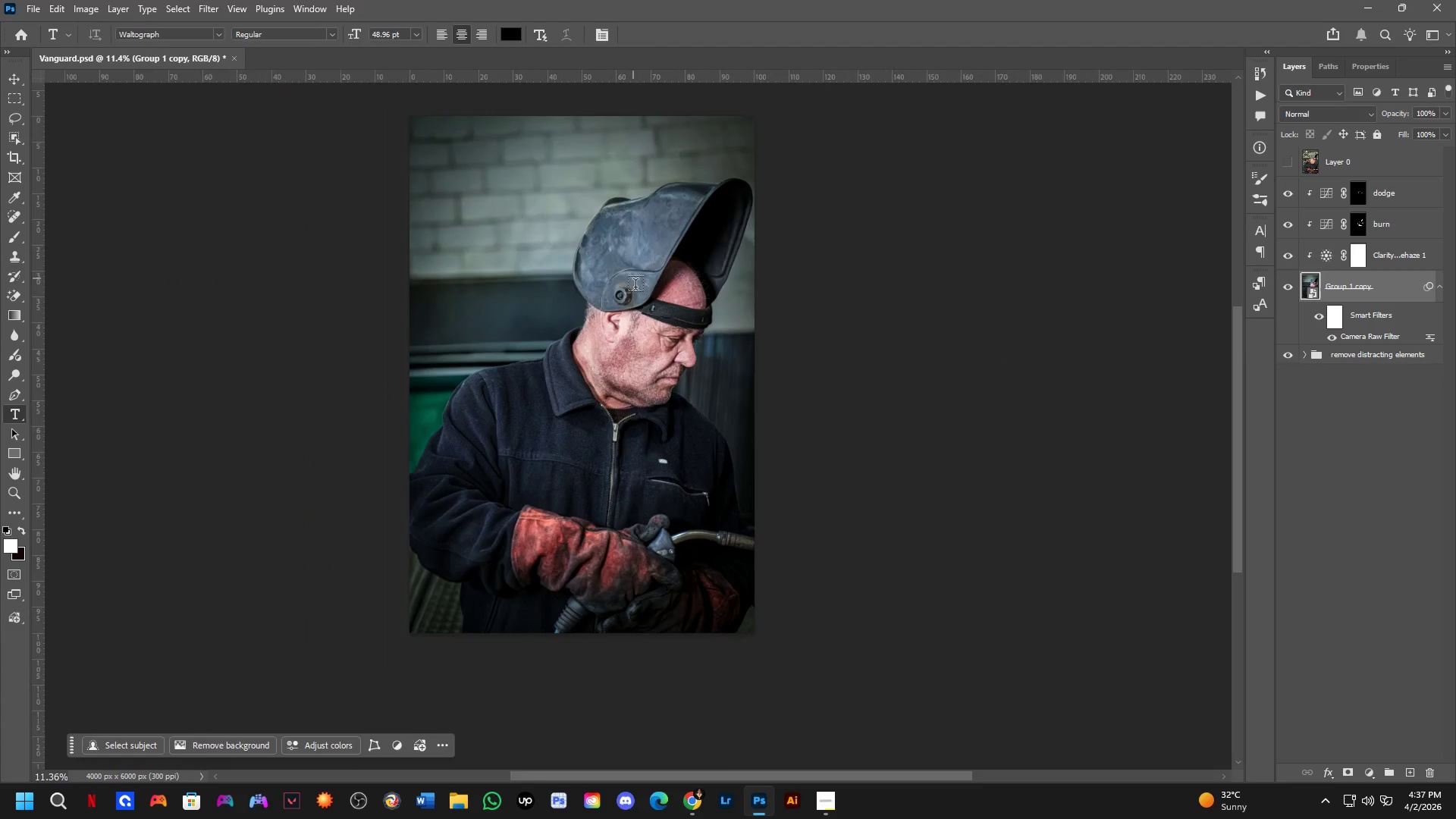 
key(Shift+ShiftLeft)
 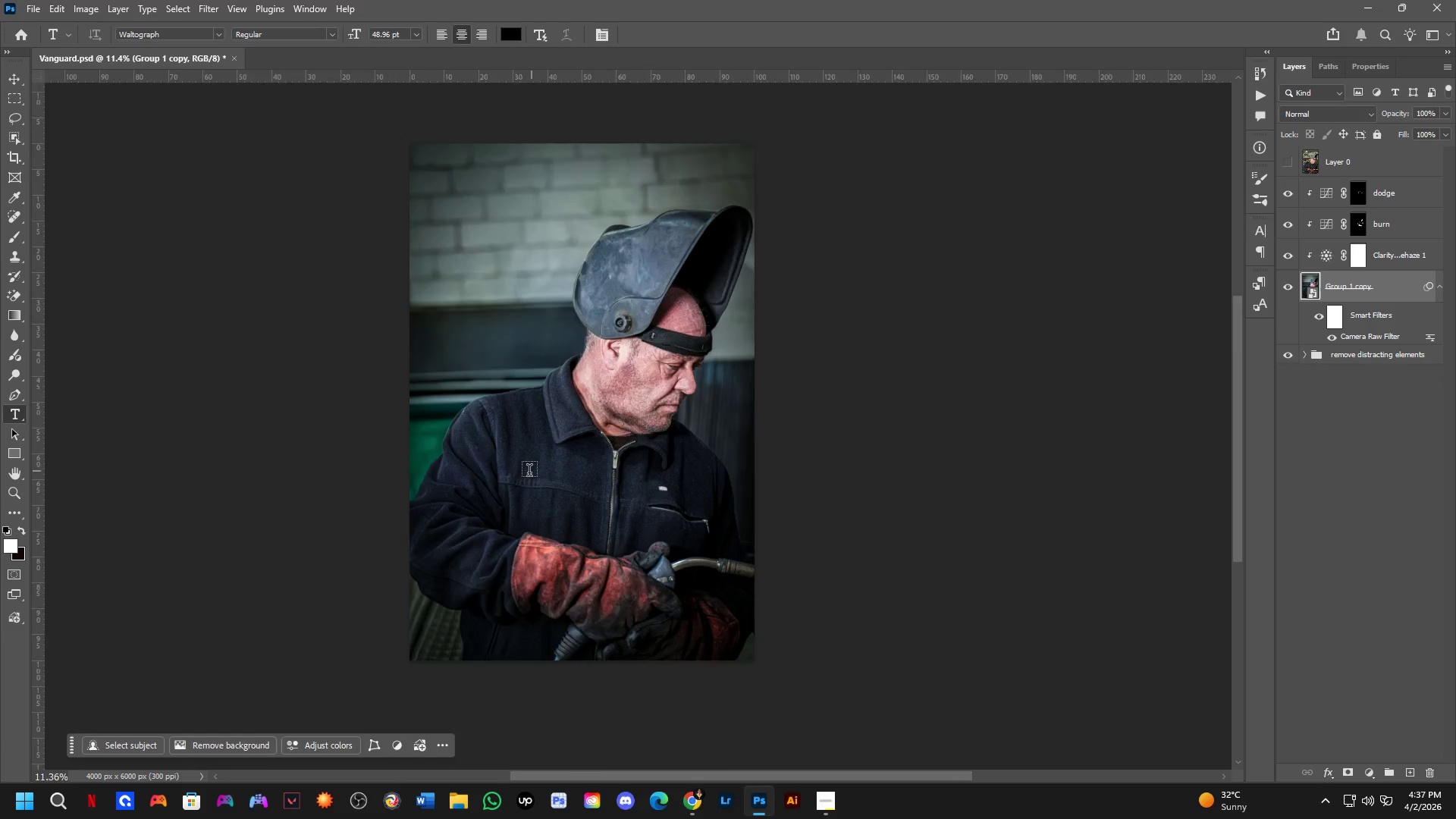 
scroll: coordinate [529, 473], scroll_direction: up, amount: 4.0
 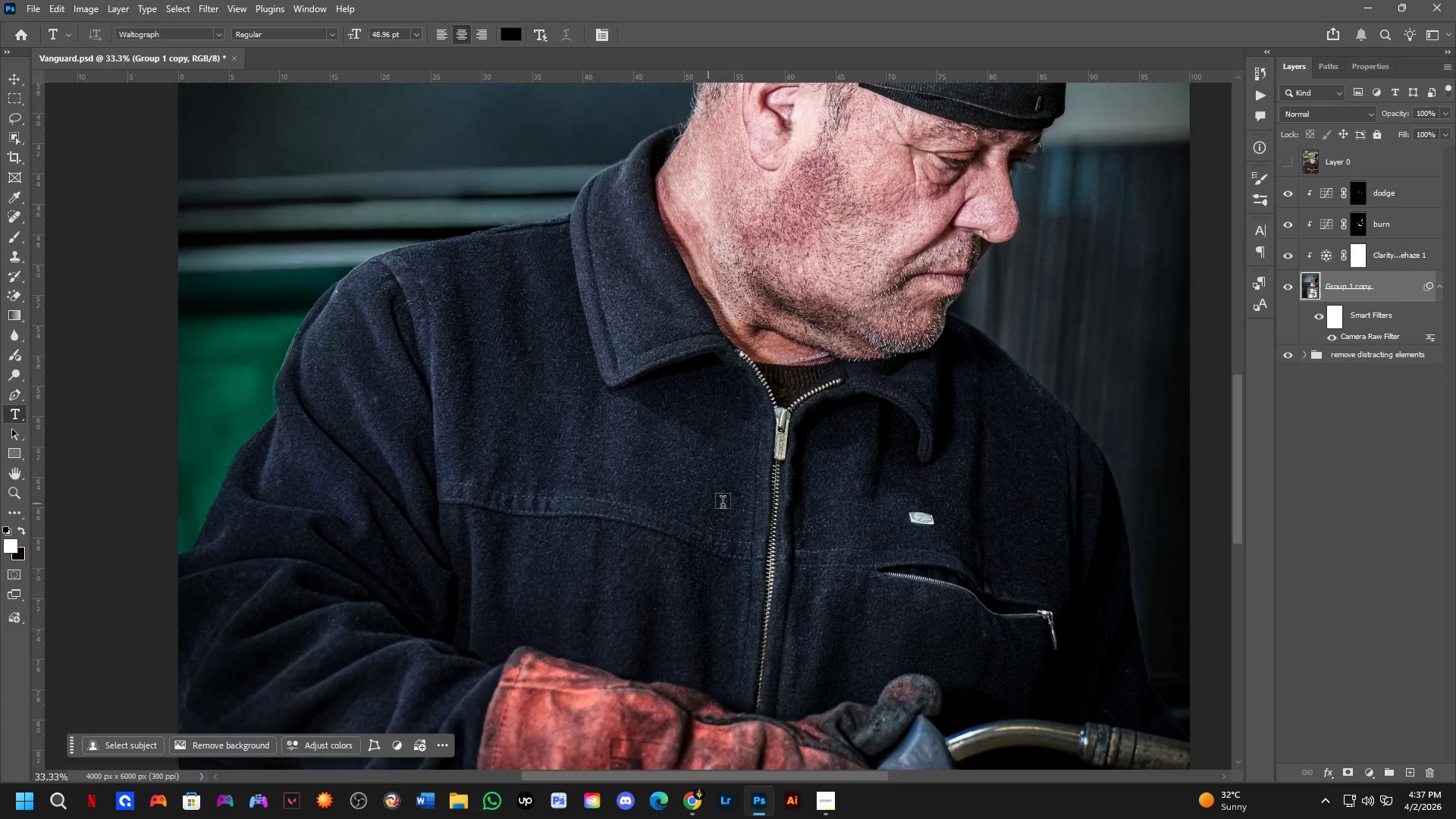 
hold_key(key=Space, duration=0.64)
 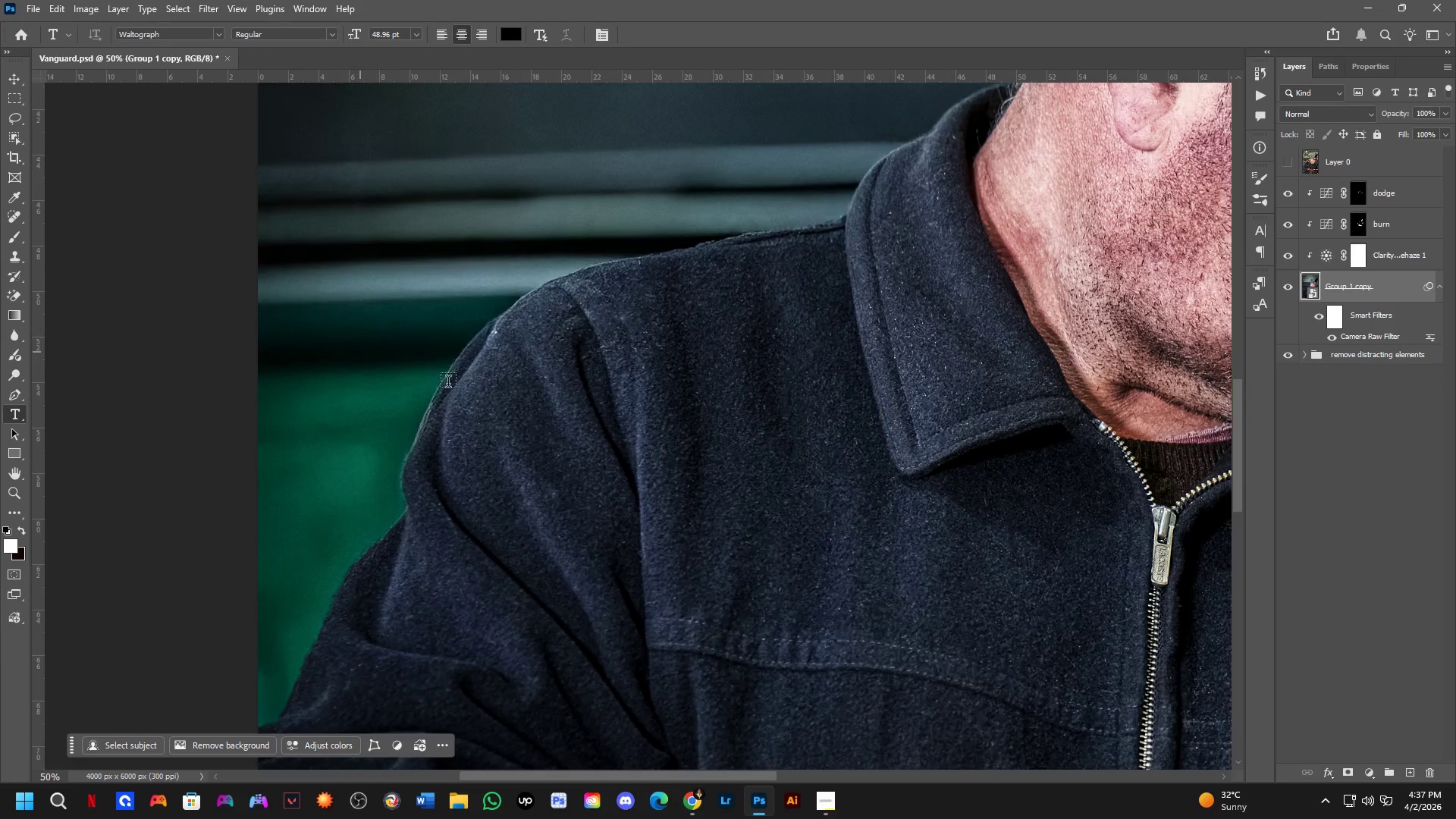 
left_click_drag(start_coordinate=[903, 593], to_coordinate=[867, 588])
 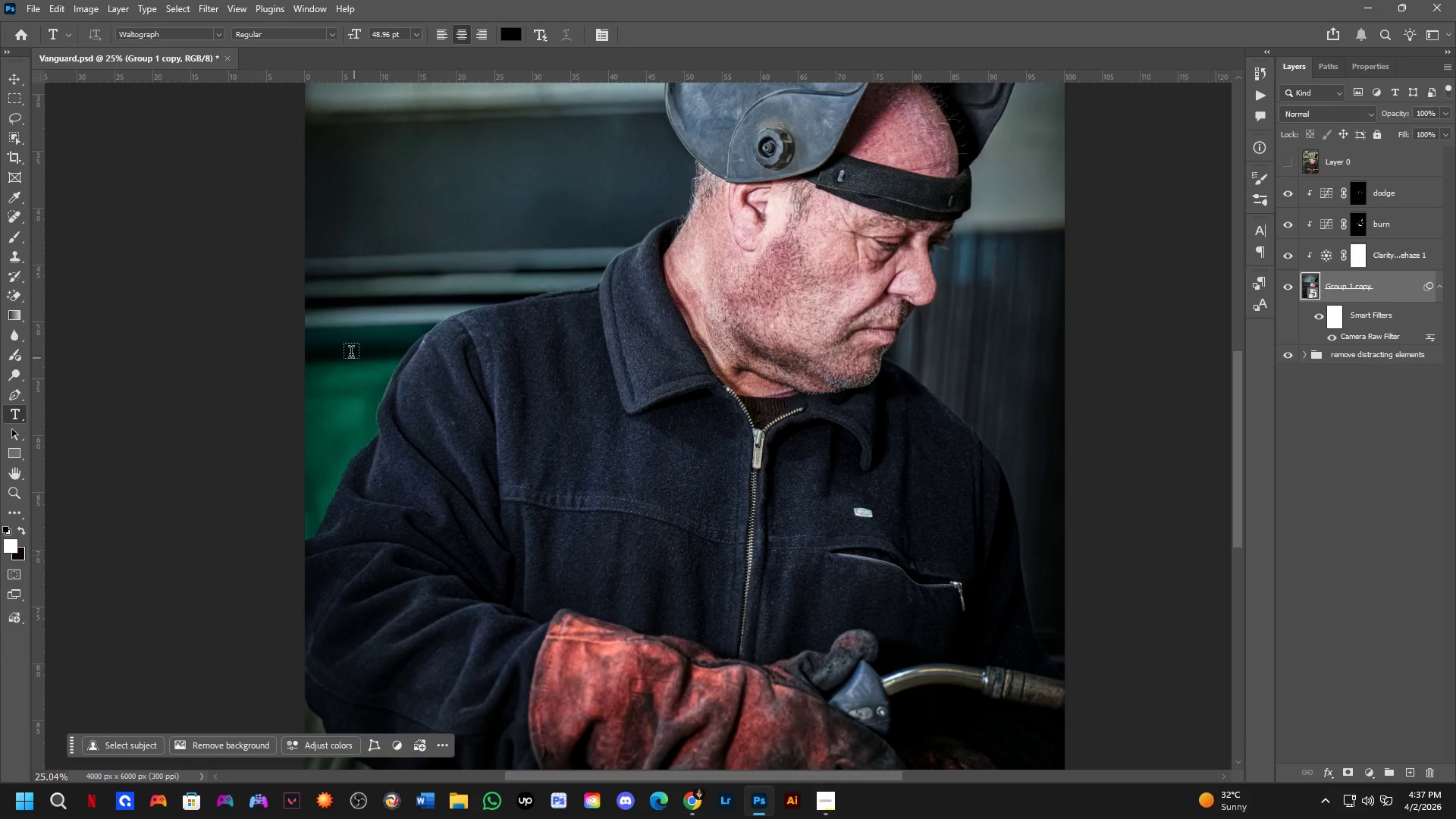 
scroll: coordinate [831, 514], scroll_direction: down, amount: 3.0
 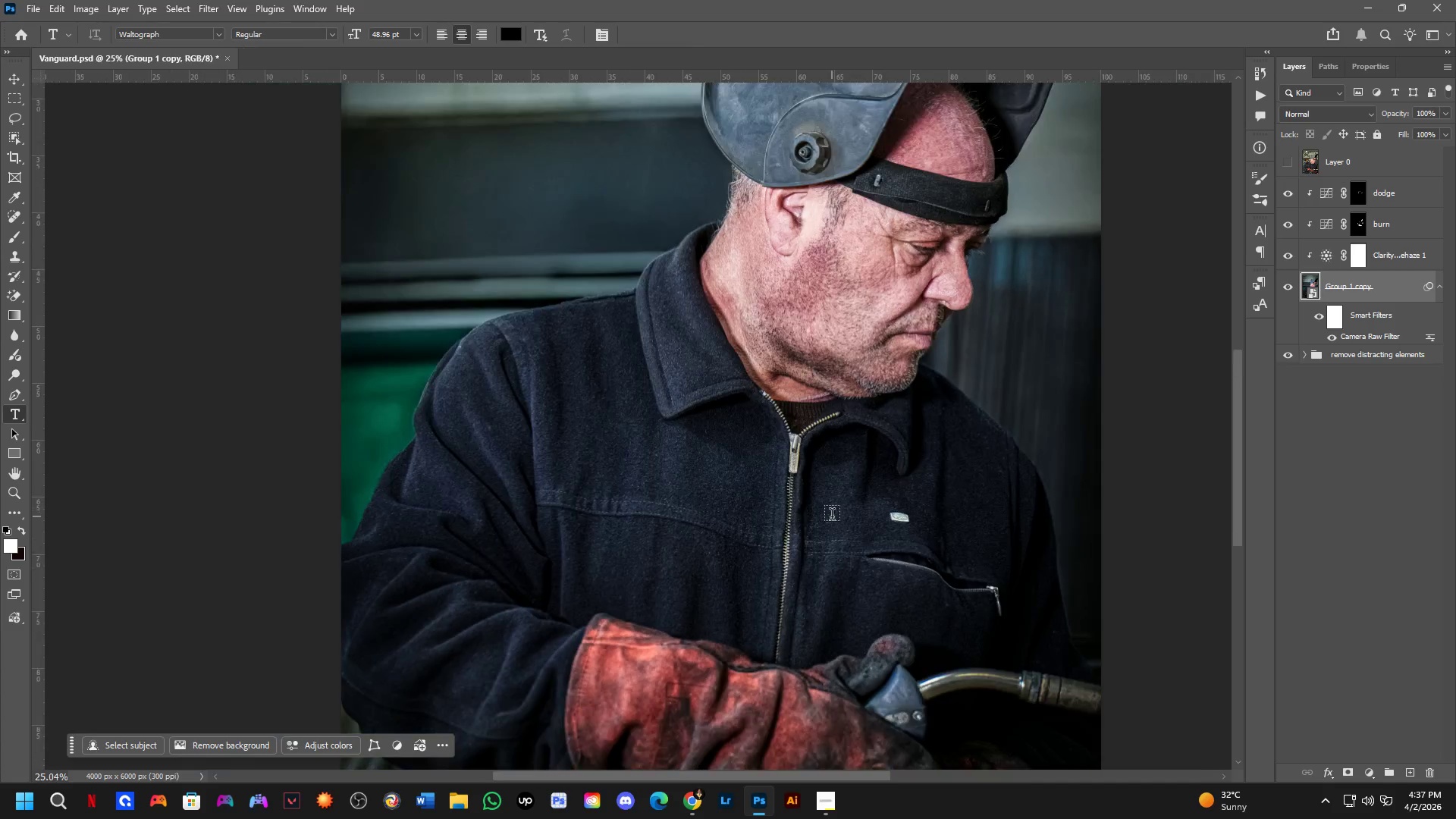 
key(Shift+ShiftLeft)
 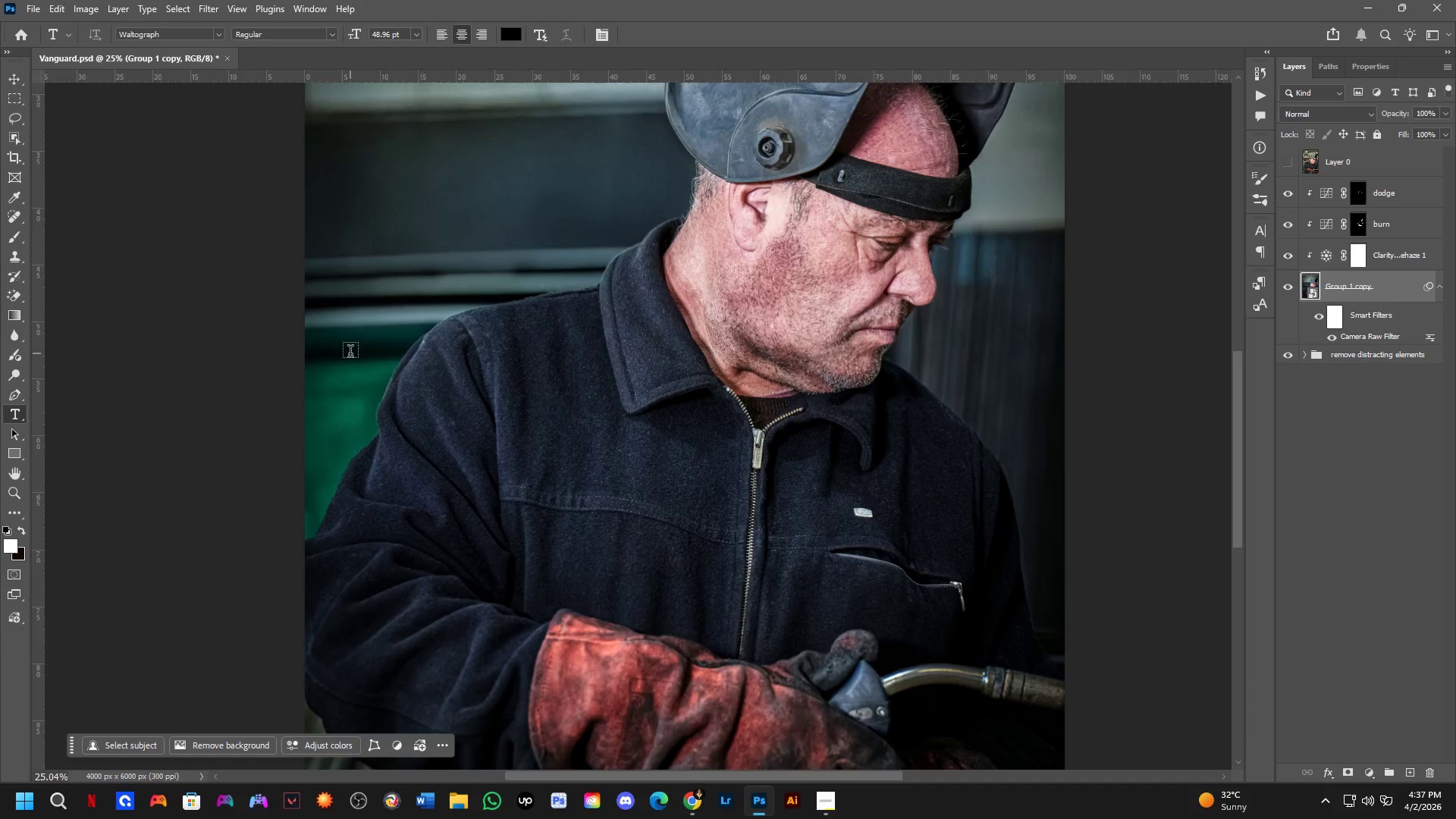 
hold_key(key=Space, duration=0.45)
 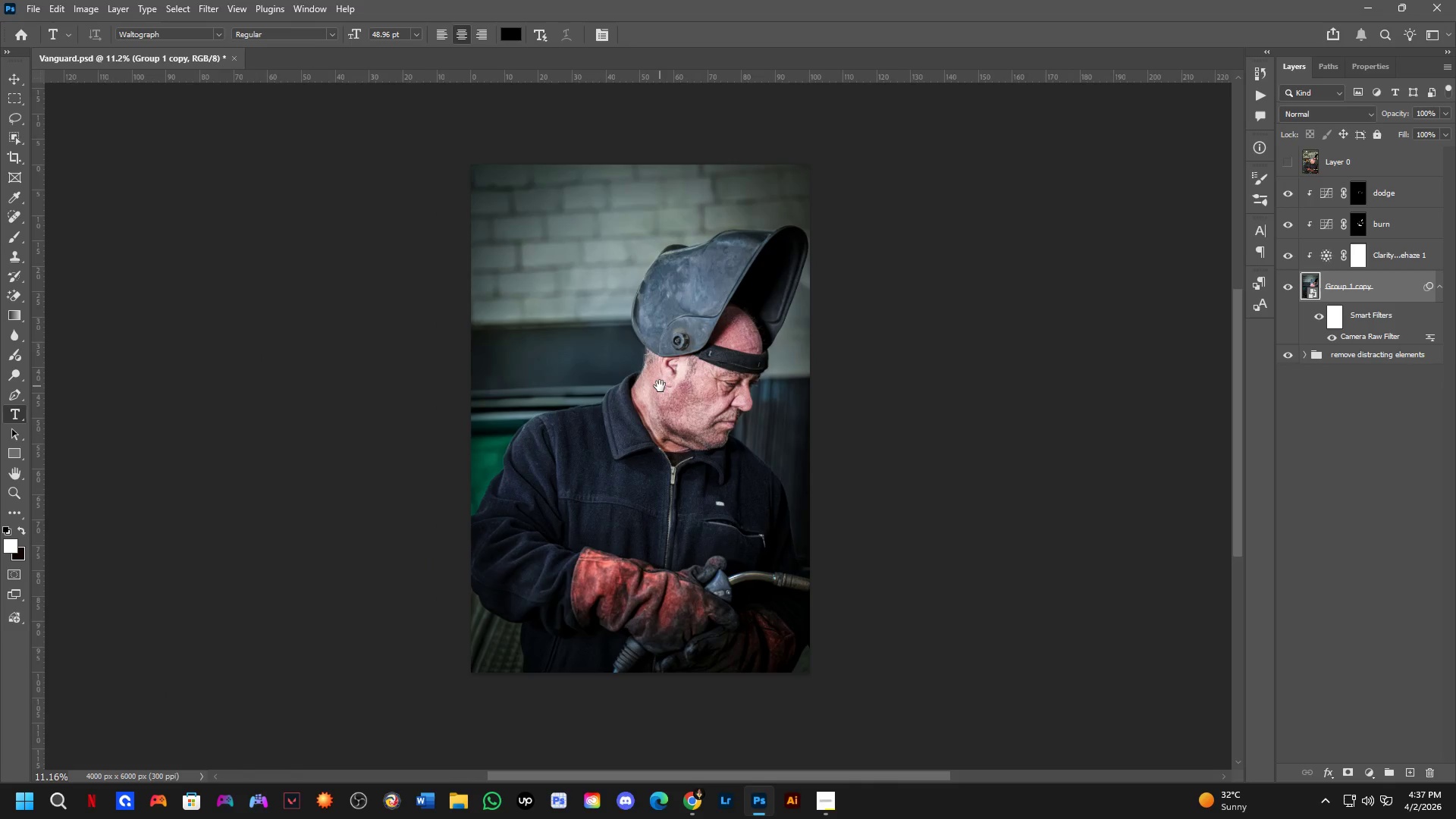 
left_click_drag(start_coordinate=[653, 418], to_coordinate=[649, 435])
 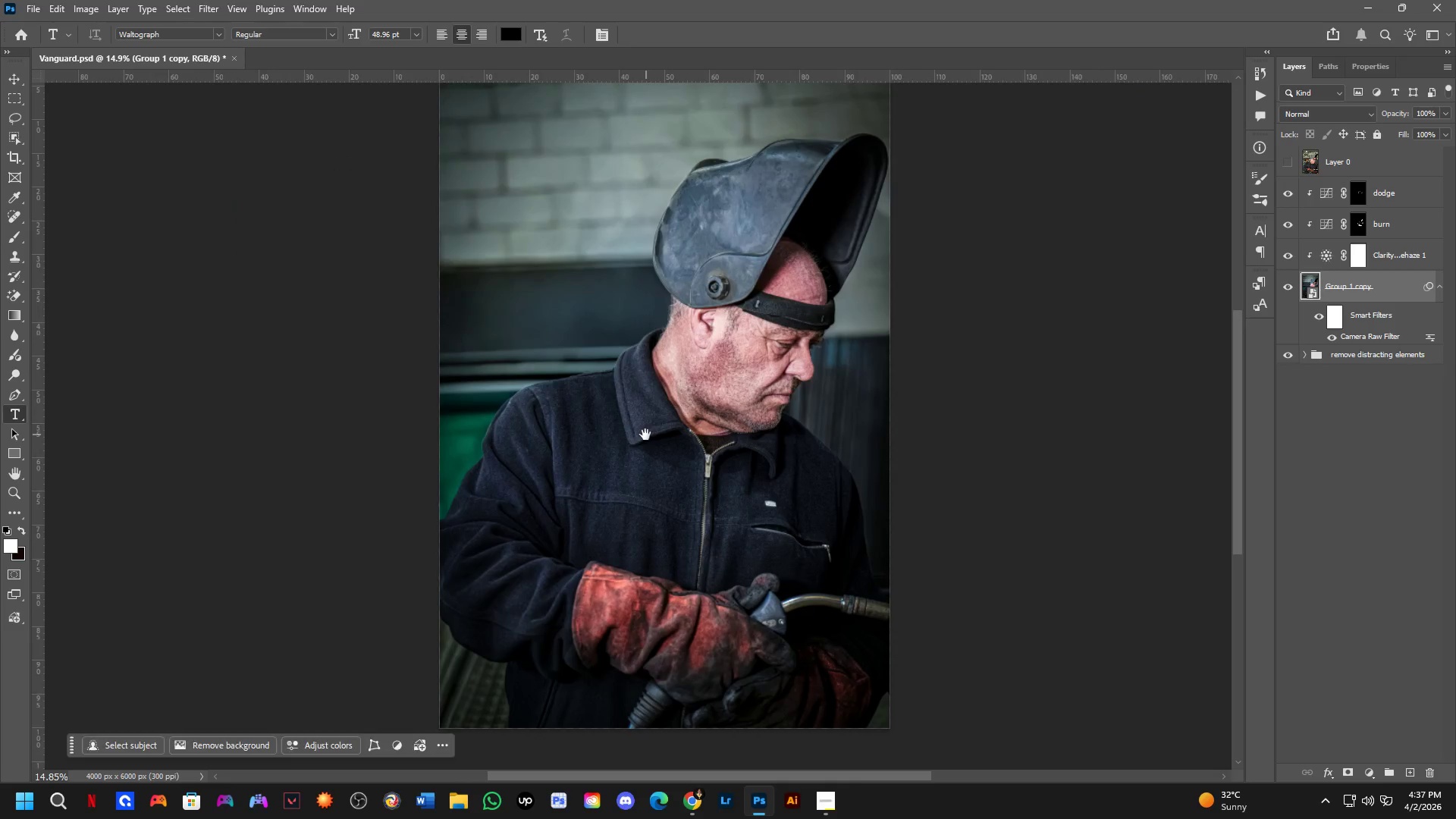 
scroll: coordinate [522, 409], scroll_direction: down, amount: 13.0
 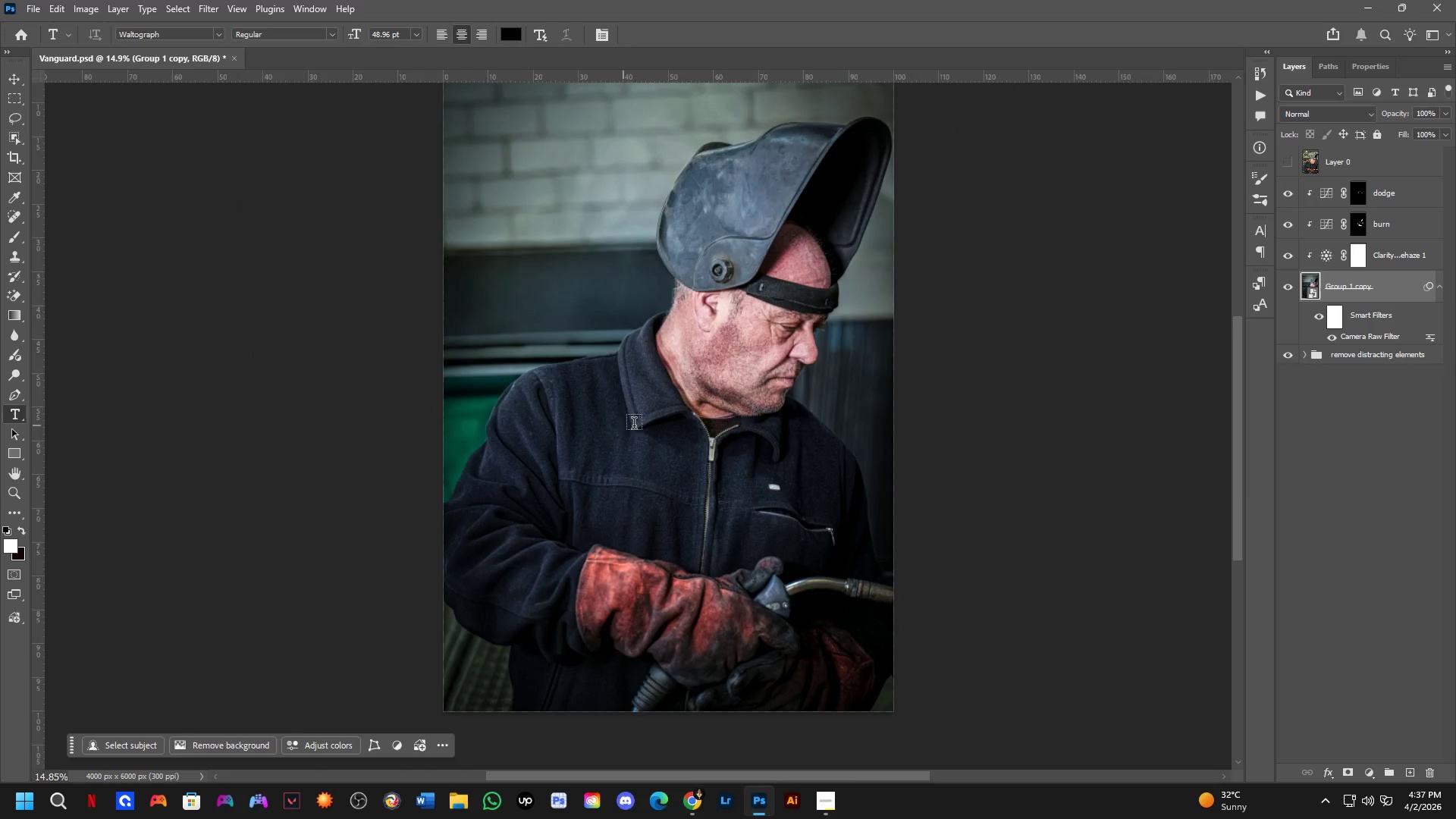 
hold_key(key=Space, duration=0.36)
 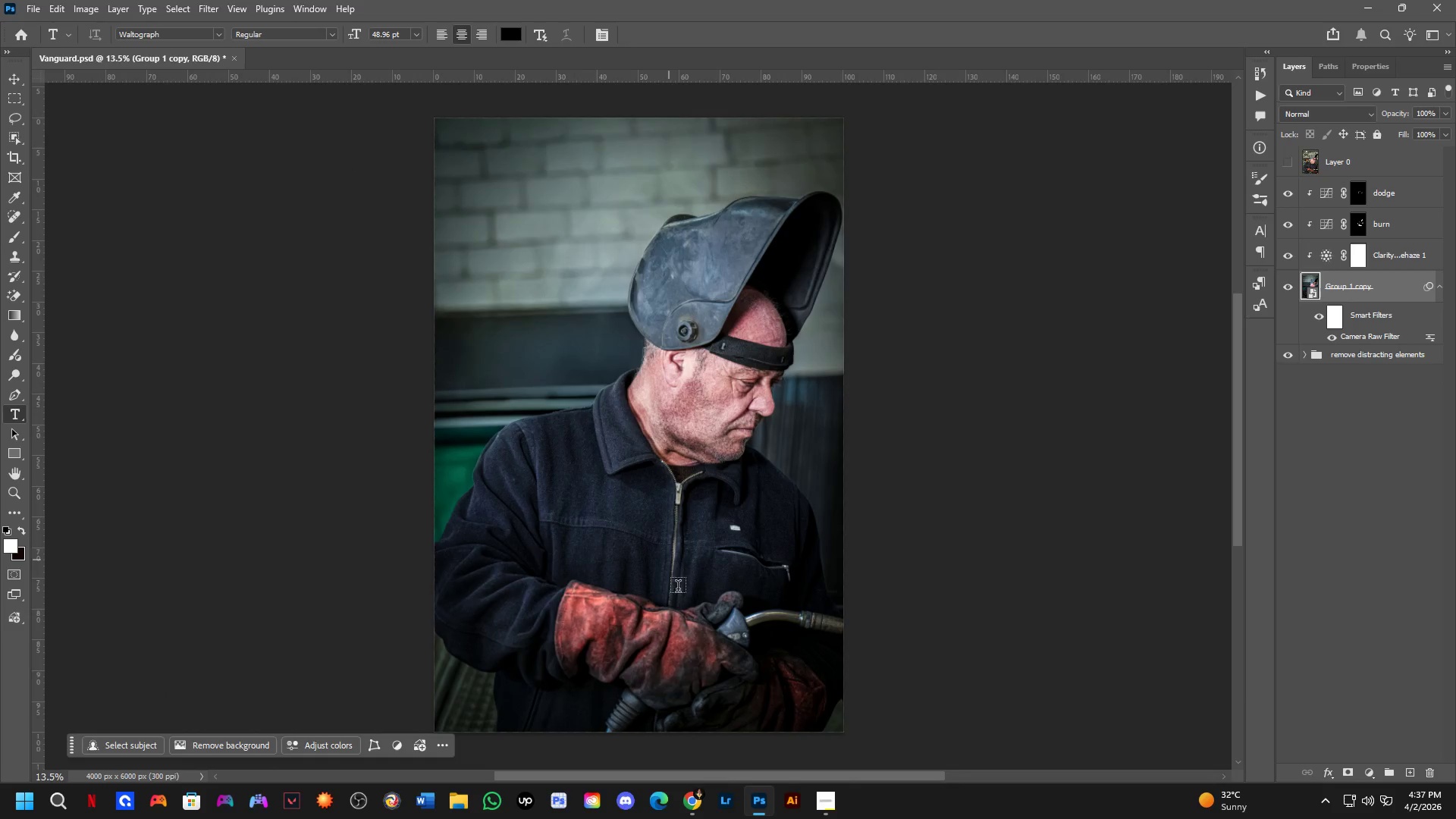 
left_click_drag(start_coordinate=[678, 368], to_coordinate=[659, 386])
 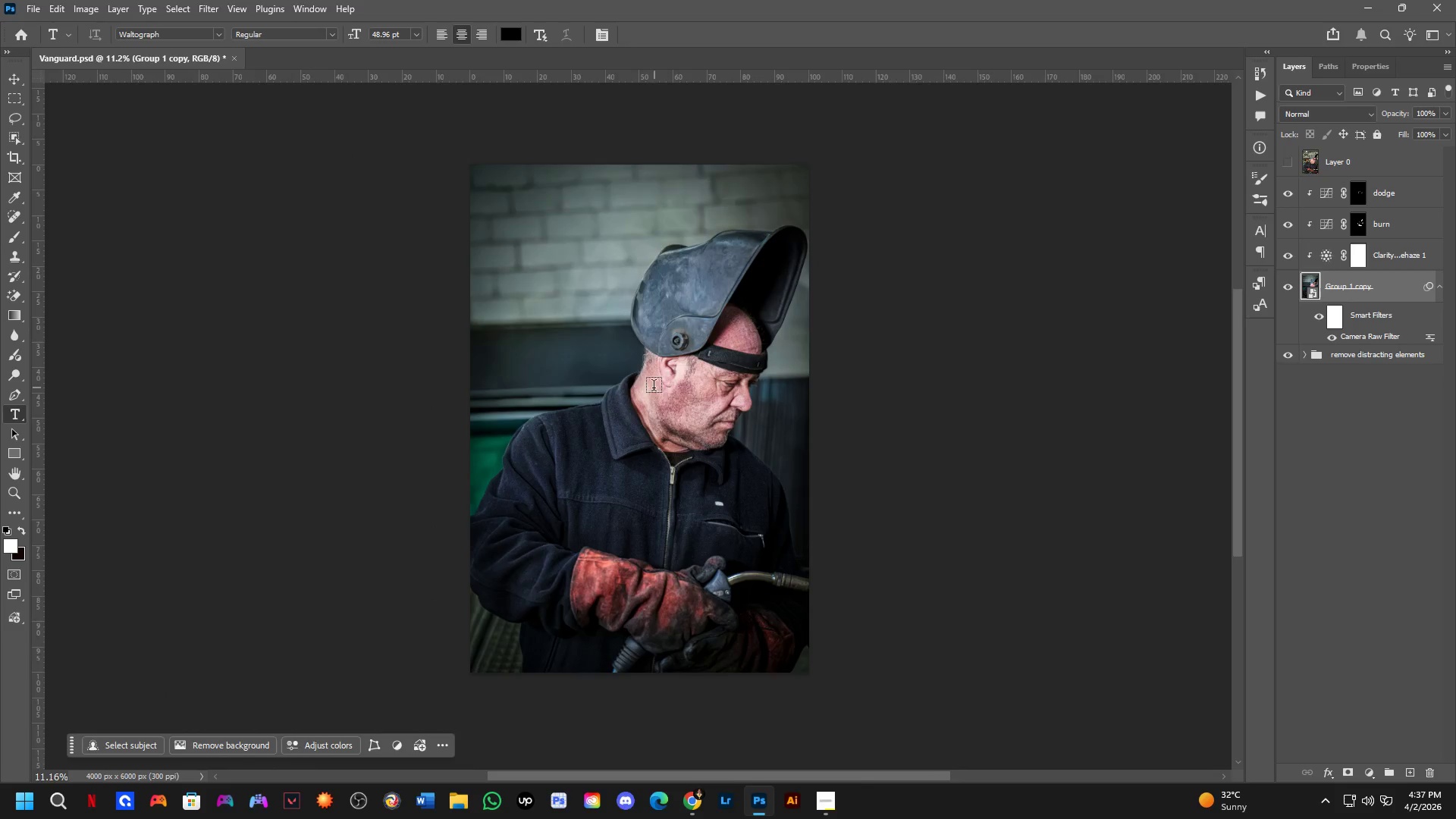 
scroll: coordinate [639, 431], scroll_direction: down, amount: 3.0
 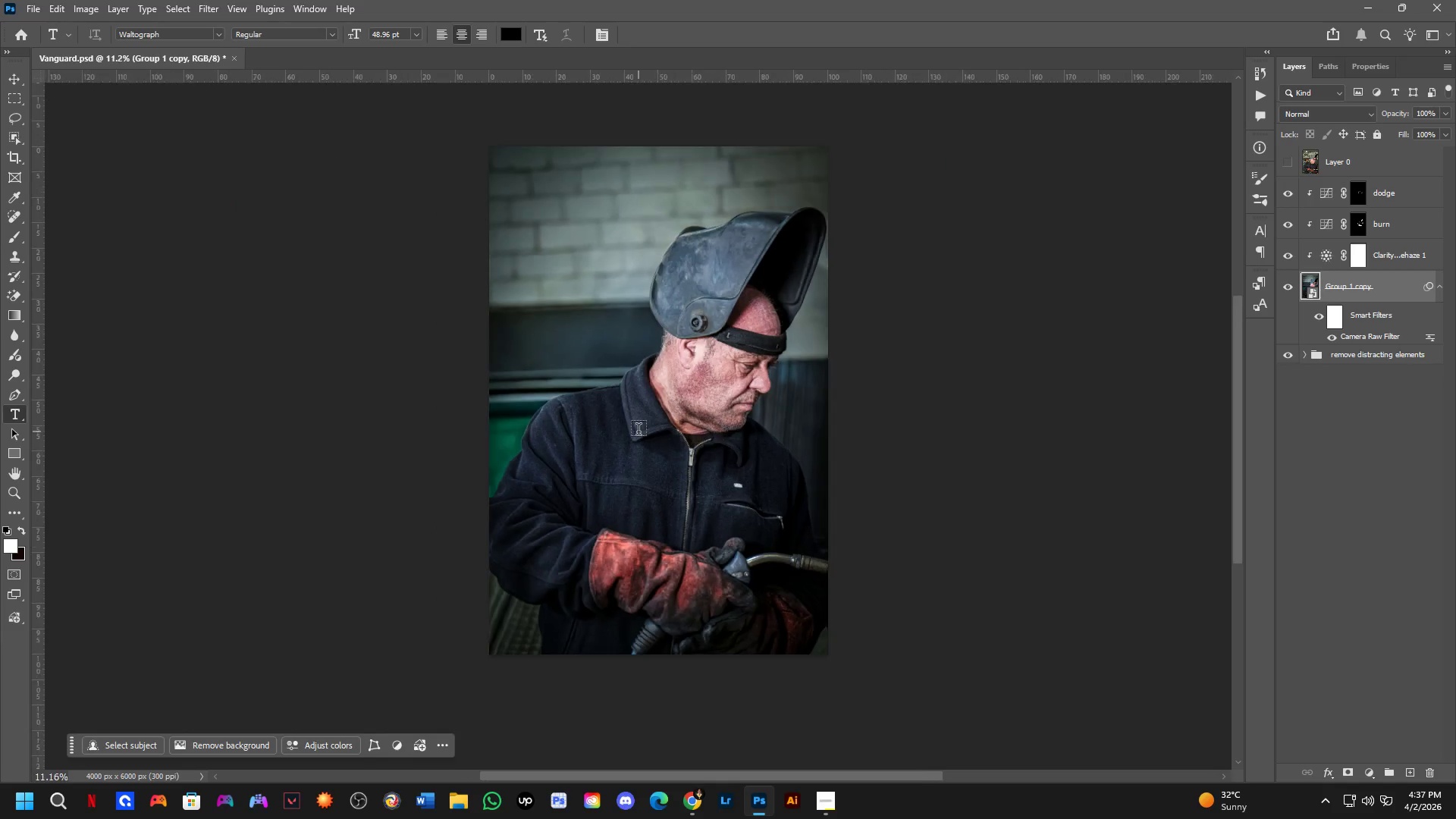 
scroll: coordinate [643, 388], scroll_direction: up, amount: 2.0
 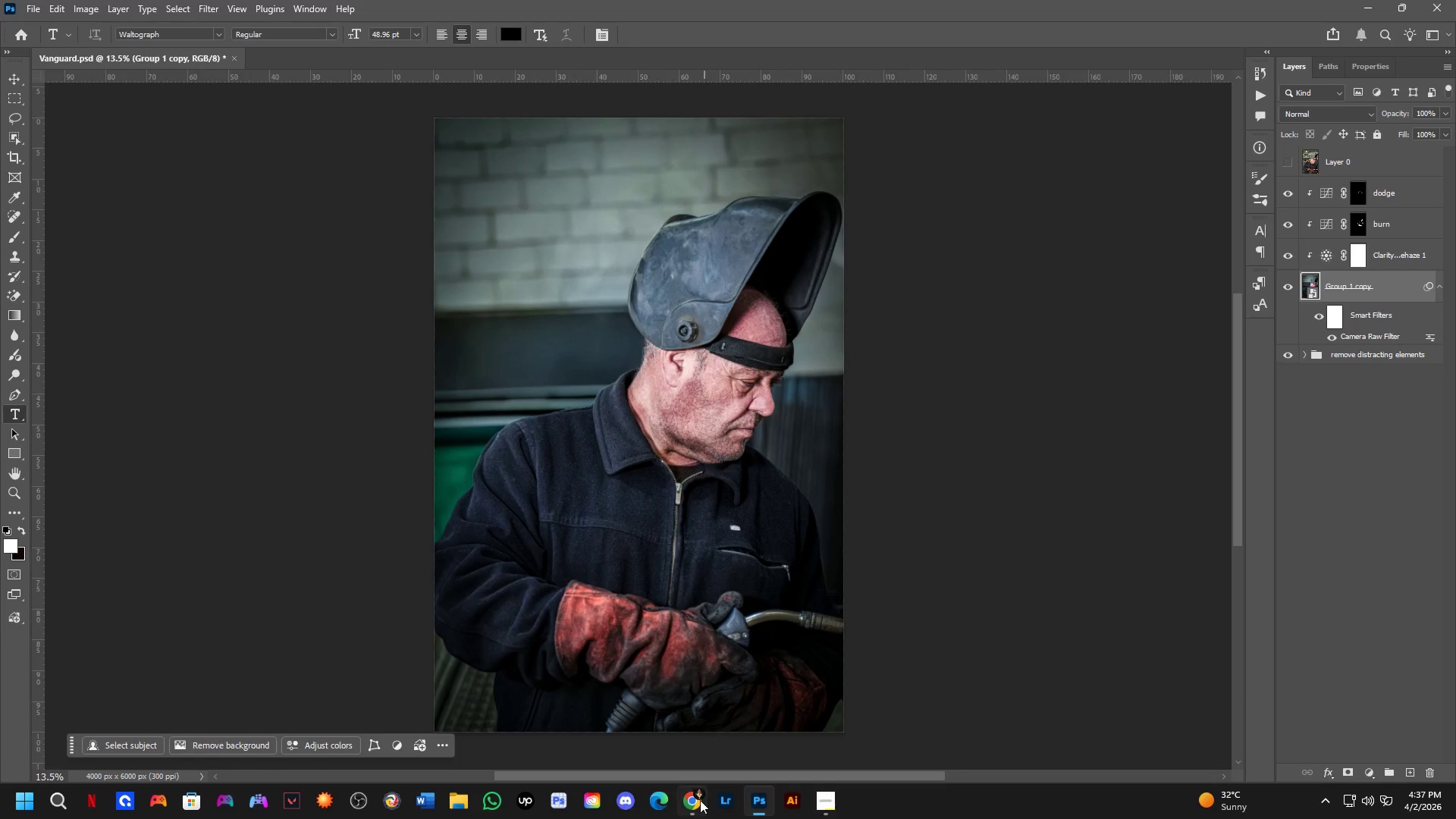 
left_click([700, 802])
 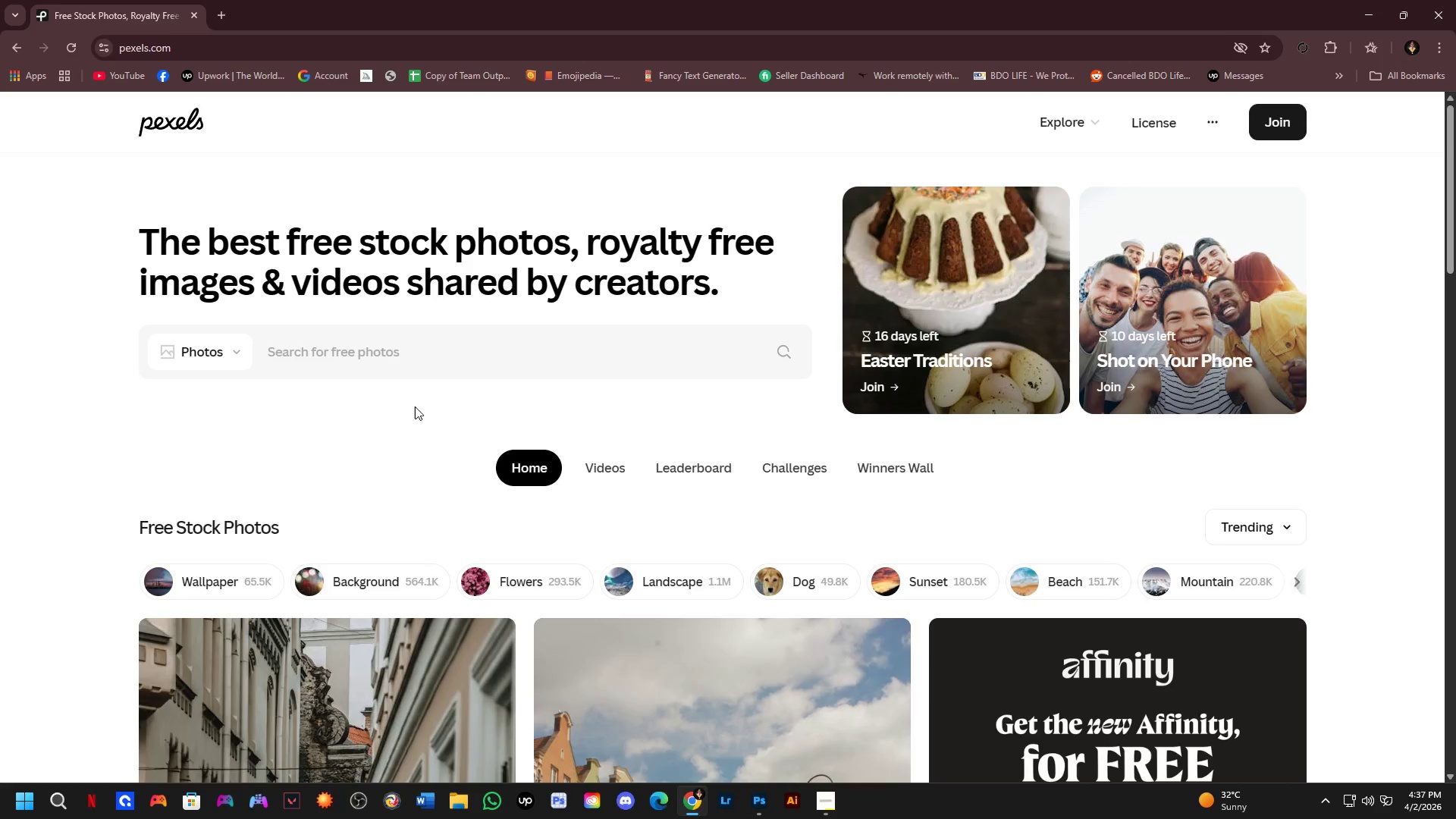 
left_click([398, 356])
 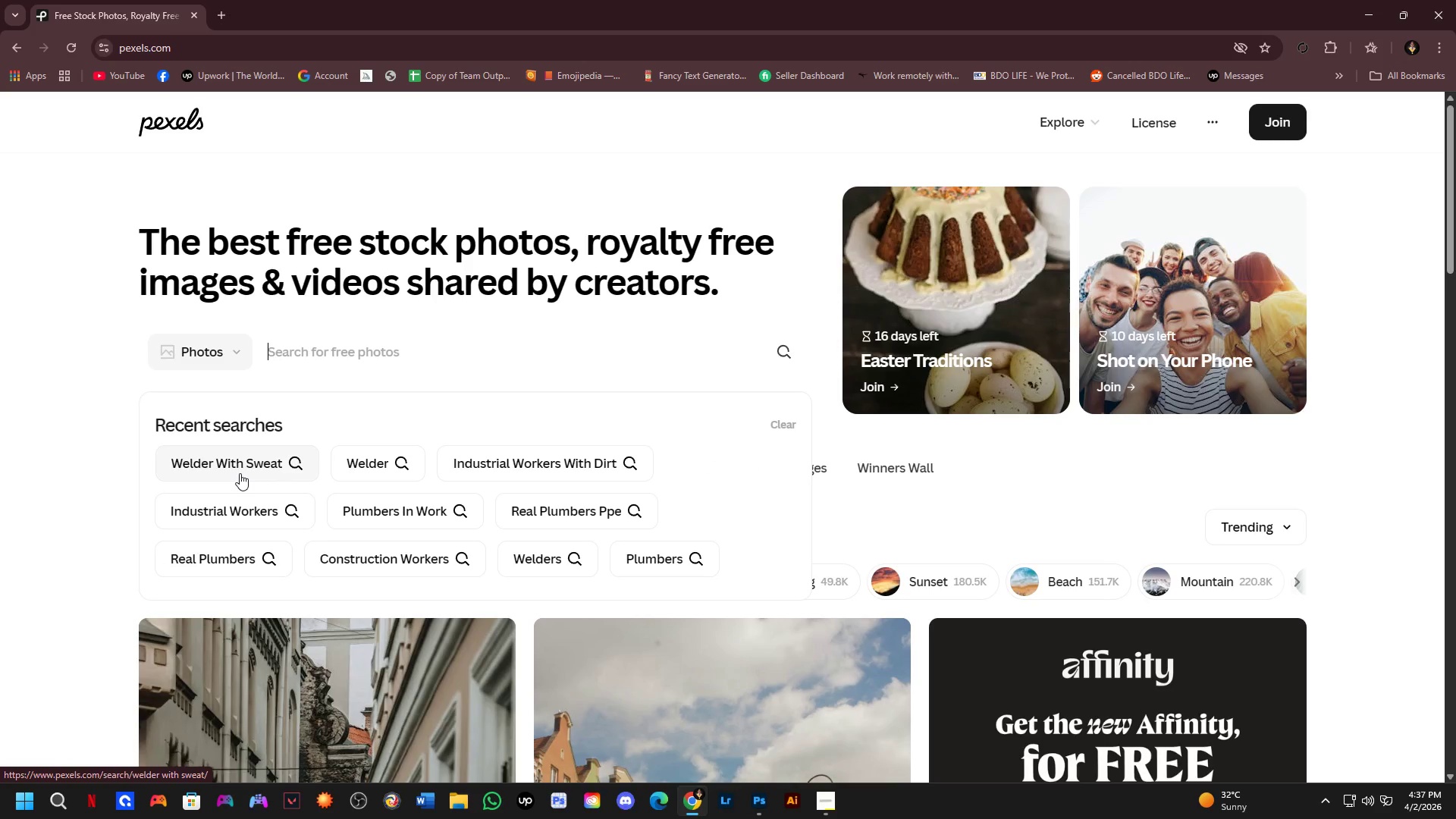 
left_click([240, 472])
 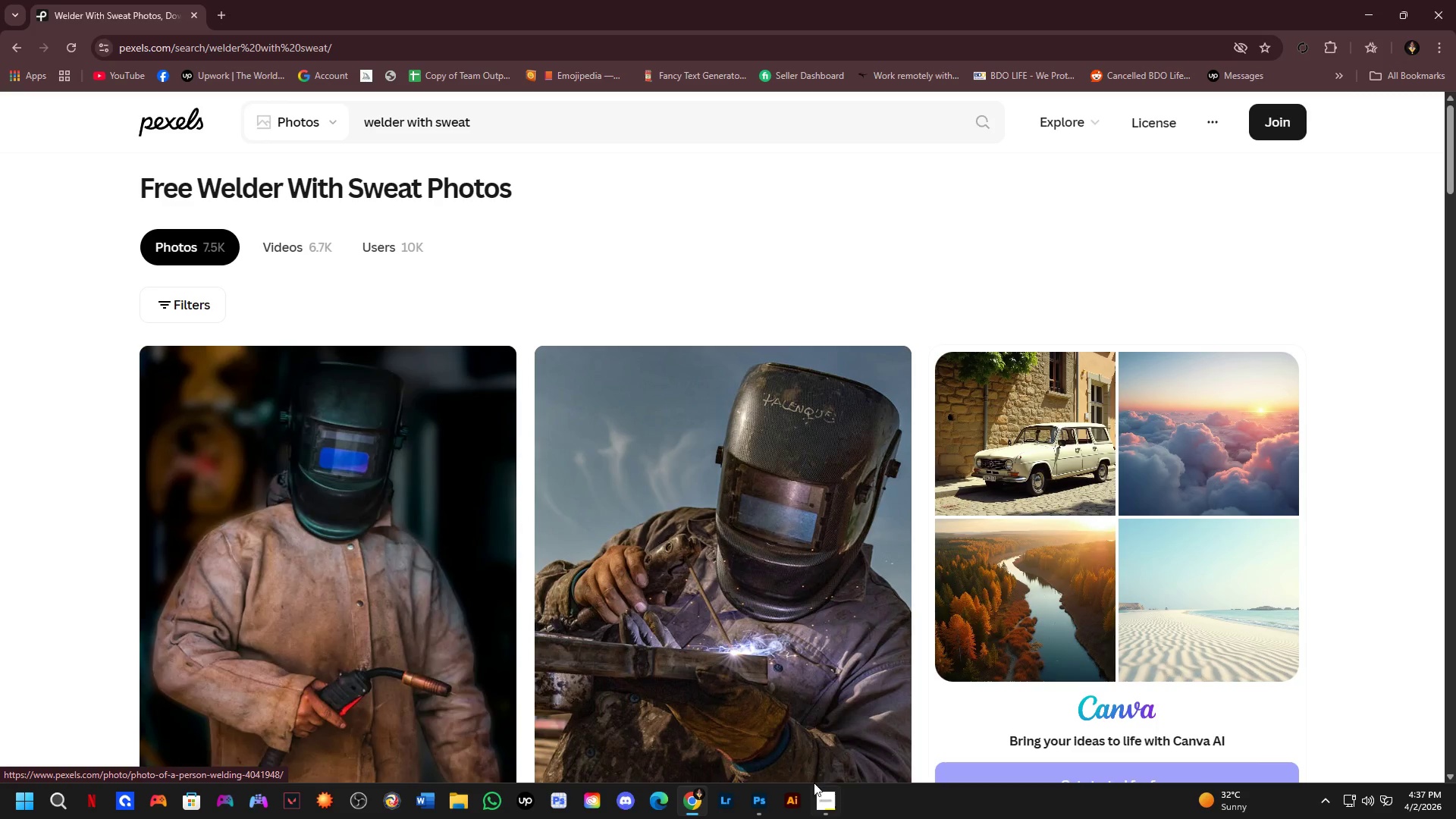 
scroll: coordinate [731, 629], scroll_direction: down, amount: 14.0
 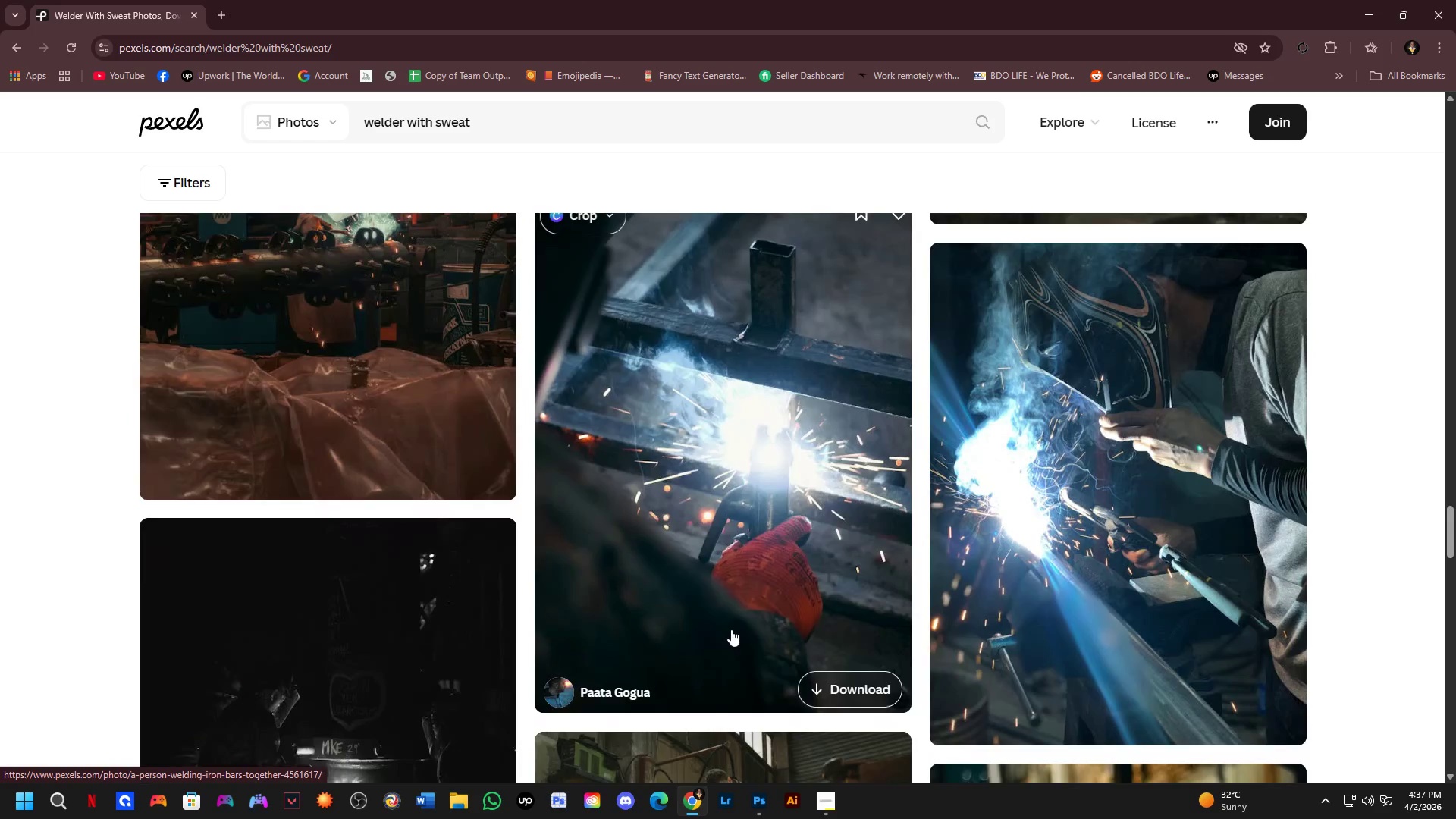 
scroll: coordinate [686, 585], scroll_direction: down, amount: 25.0
 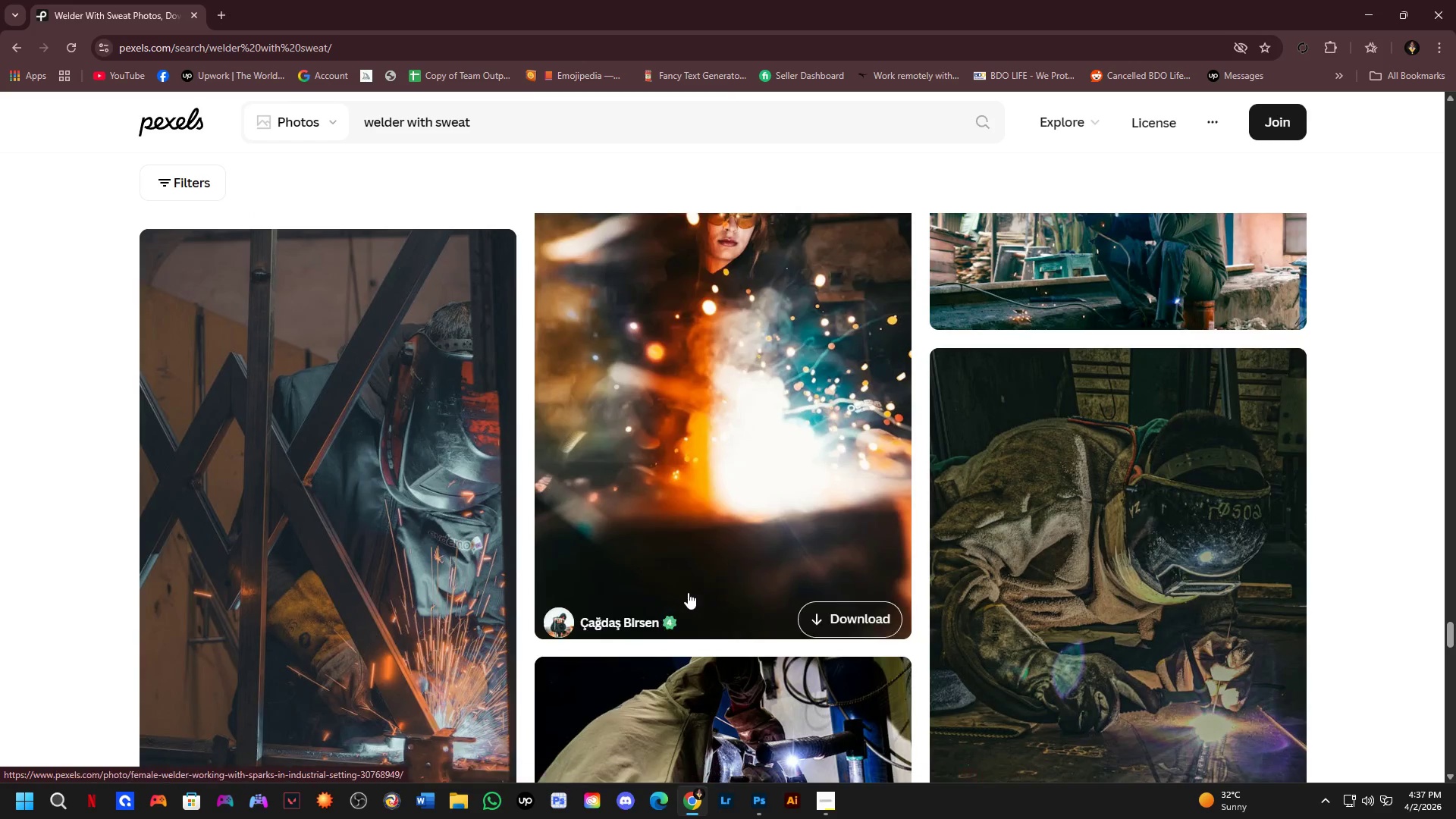 
scroll: coordinate [871, 438], scroll_direction: down, amount: 14.0
 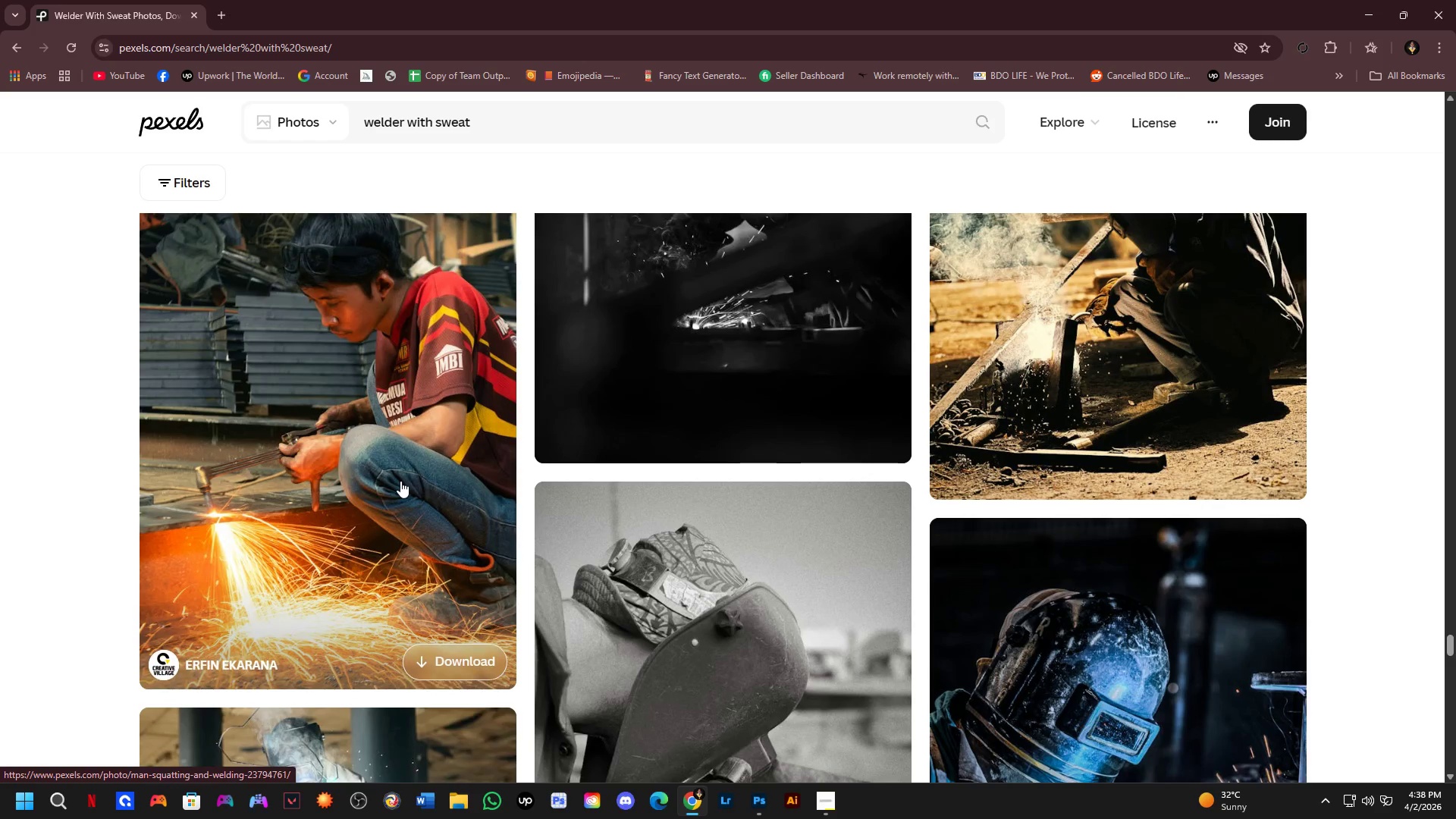 
scroll: coordinate [400, 481], scroll_direction: down, amount: 2.0
 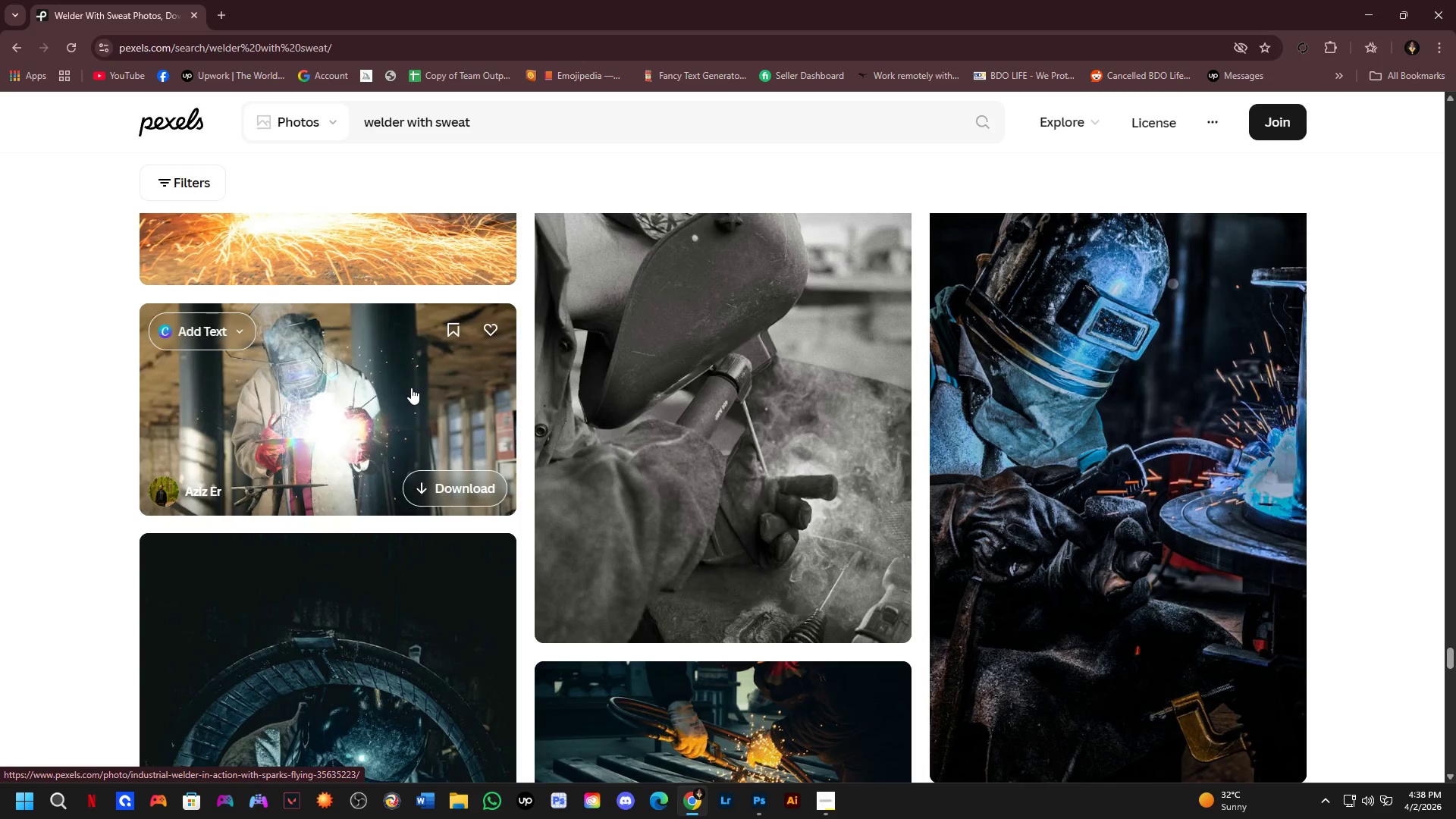 
left_click([414, 397])
 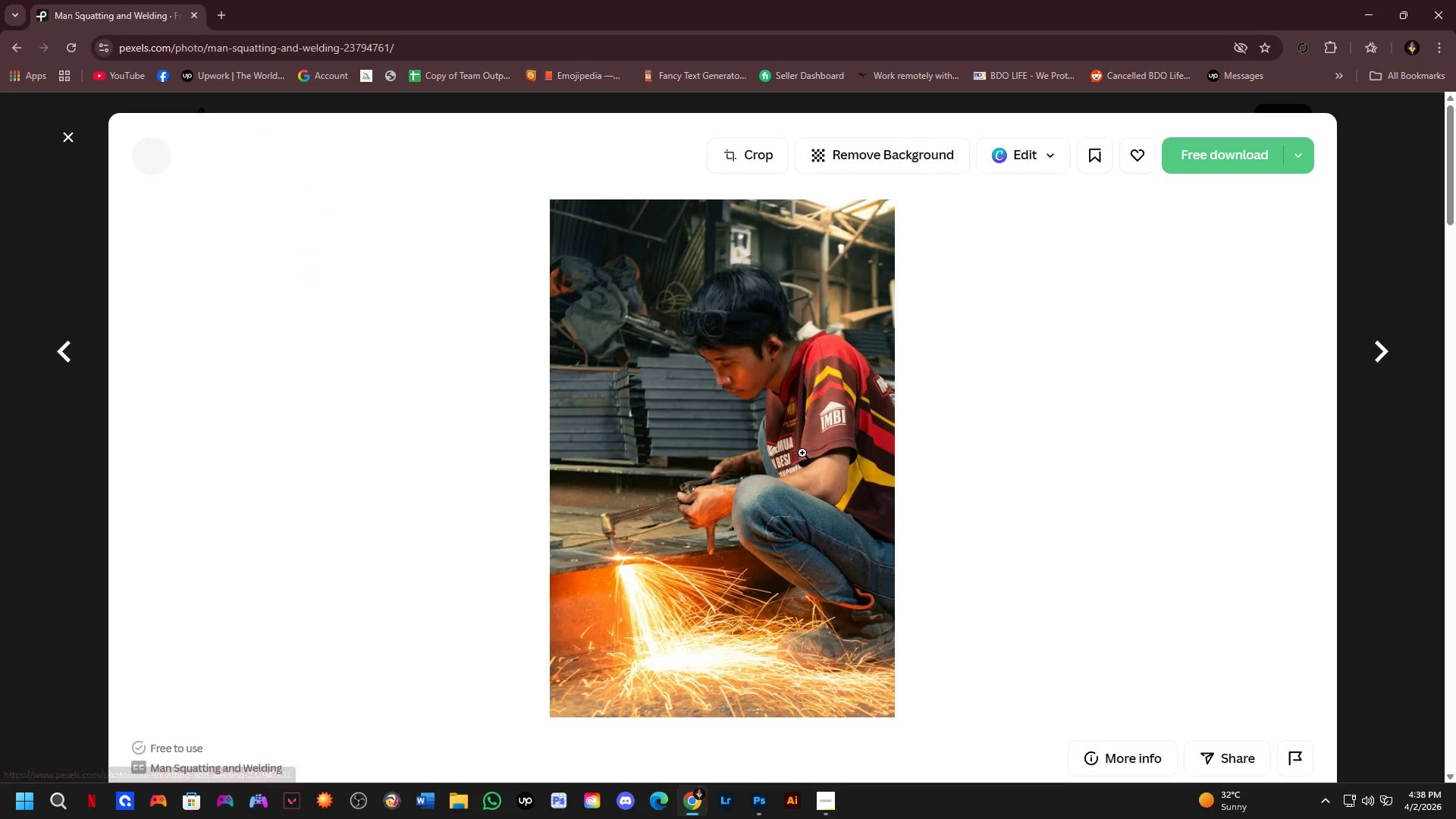 
scroll: coordinate [411, 388], scroll_direction: up, amount: 2.0
 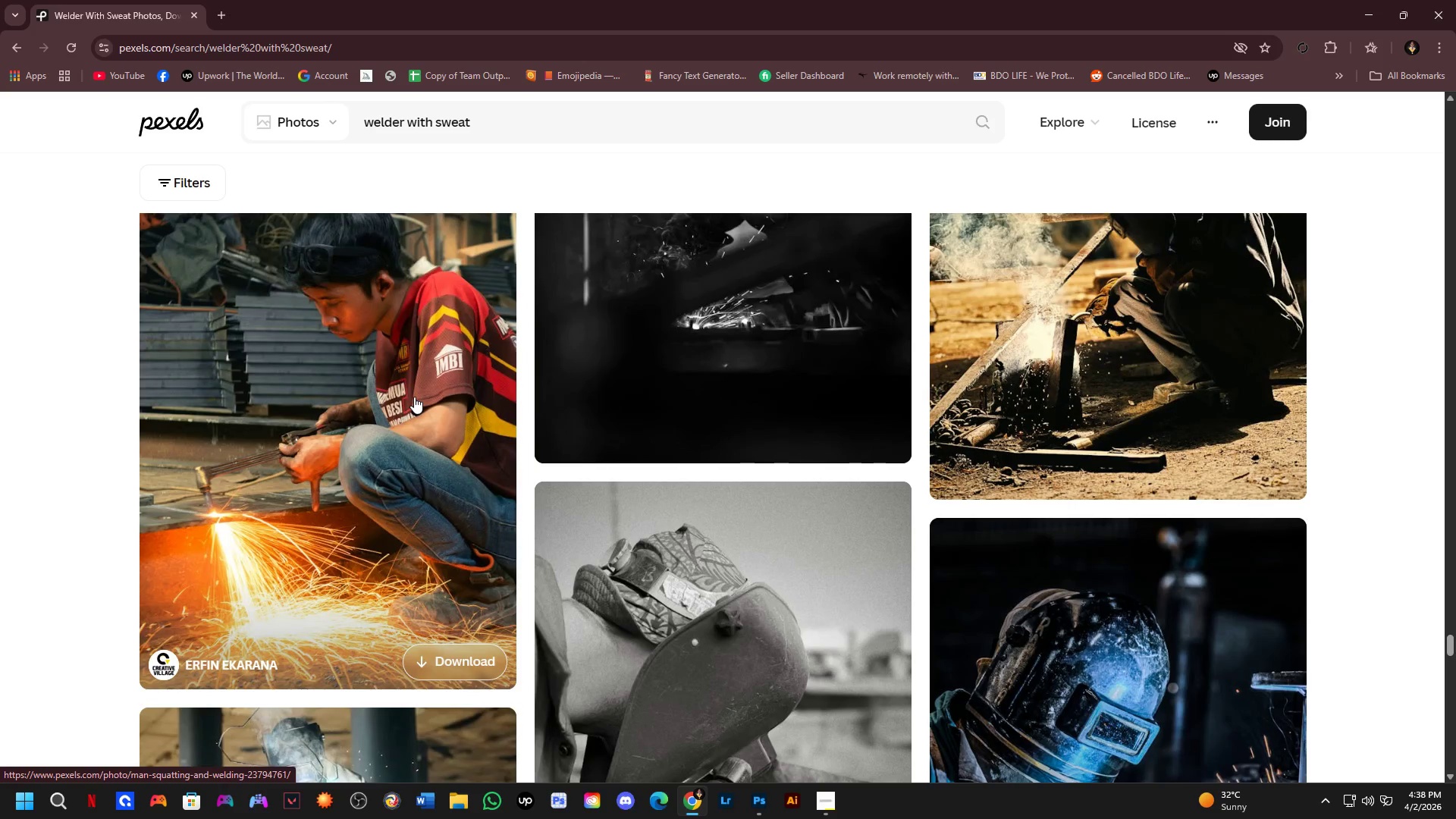 
scroll: coordinate [803, 460], scroll_direction: down, amount: 3.0
 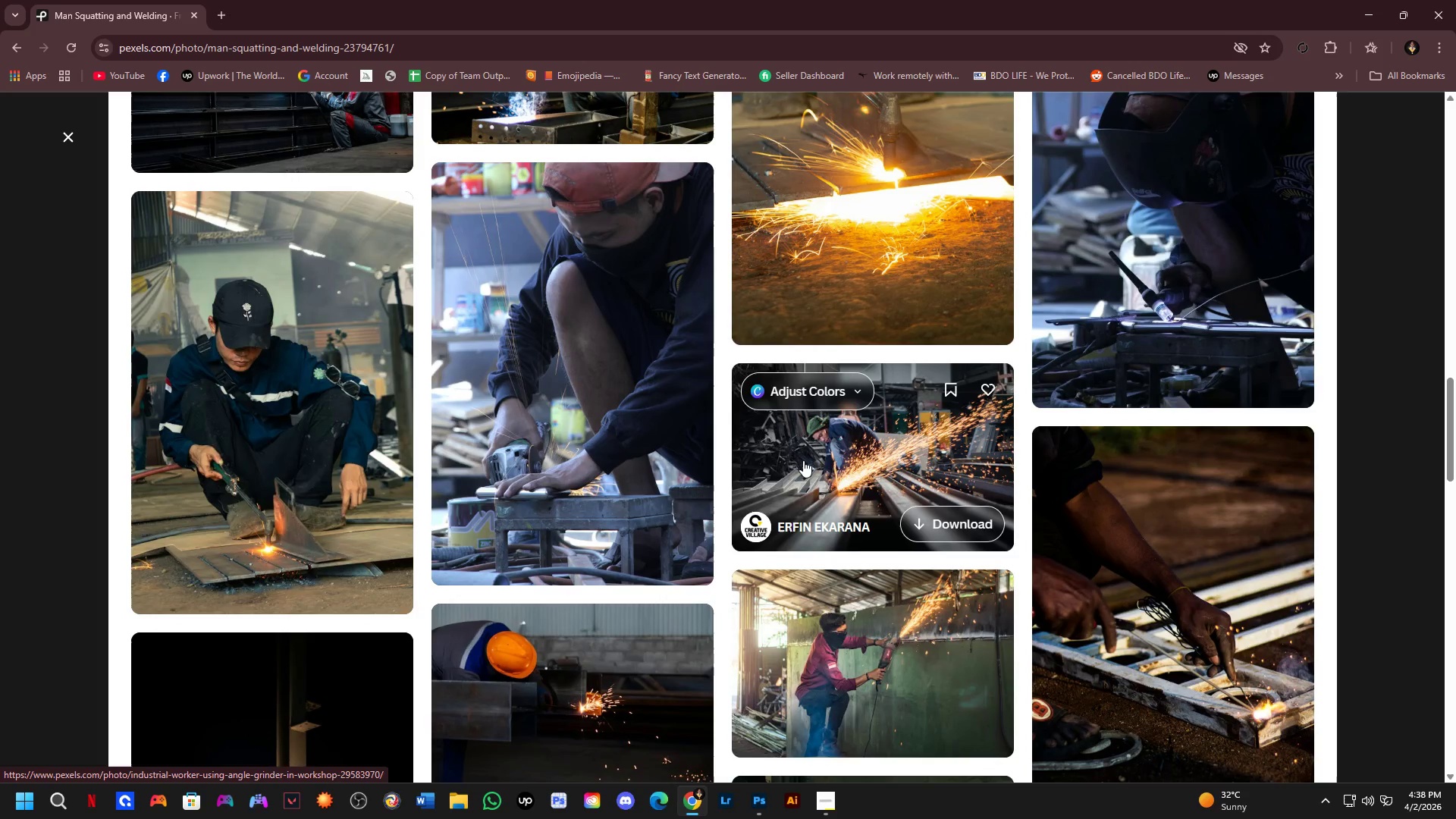 
left_click([466, 814])
 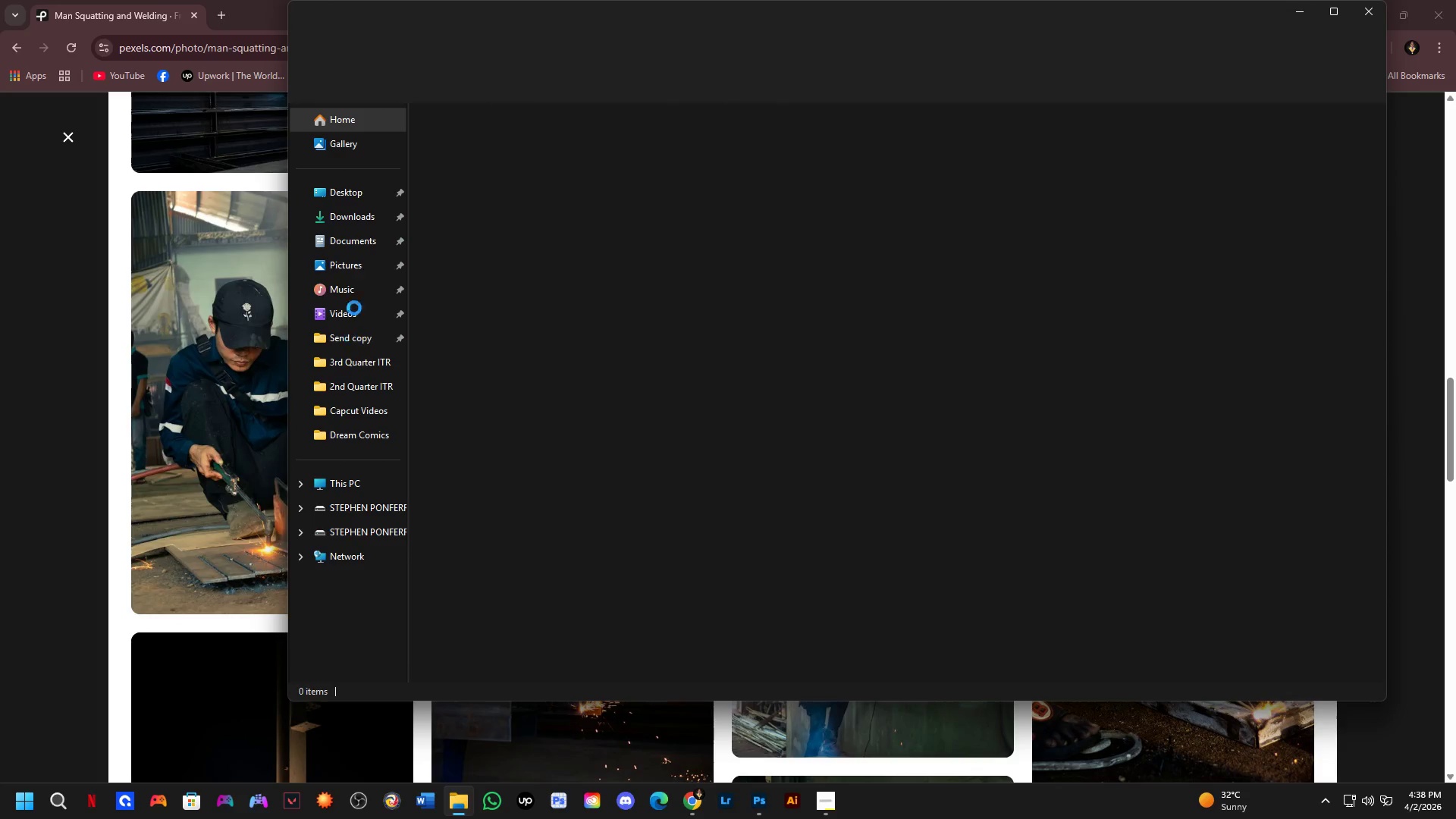 
left_click([356, 221])
 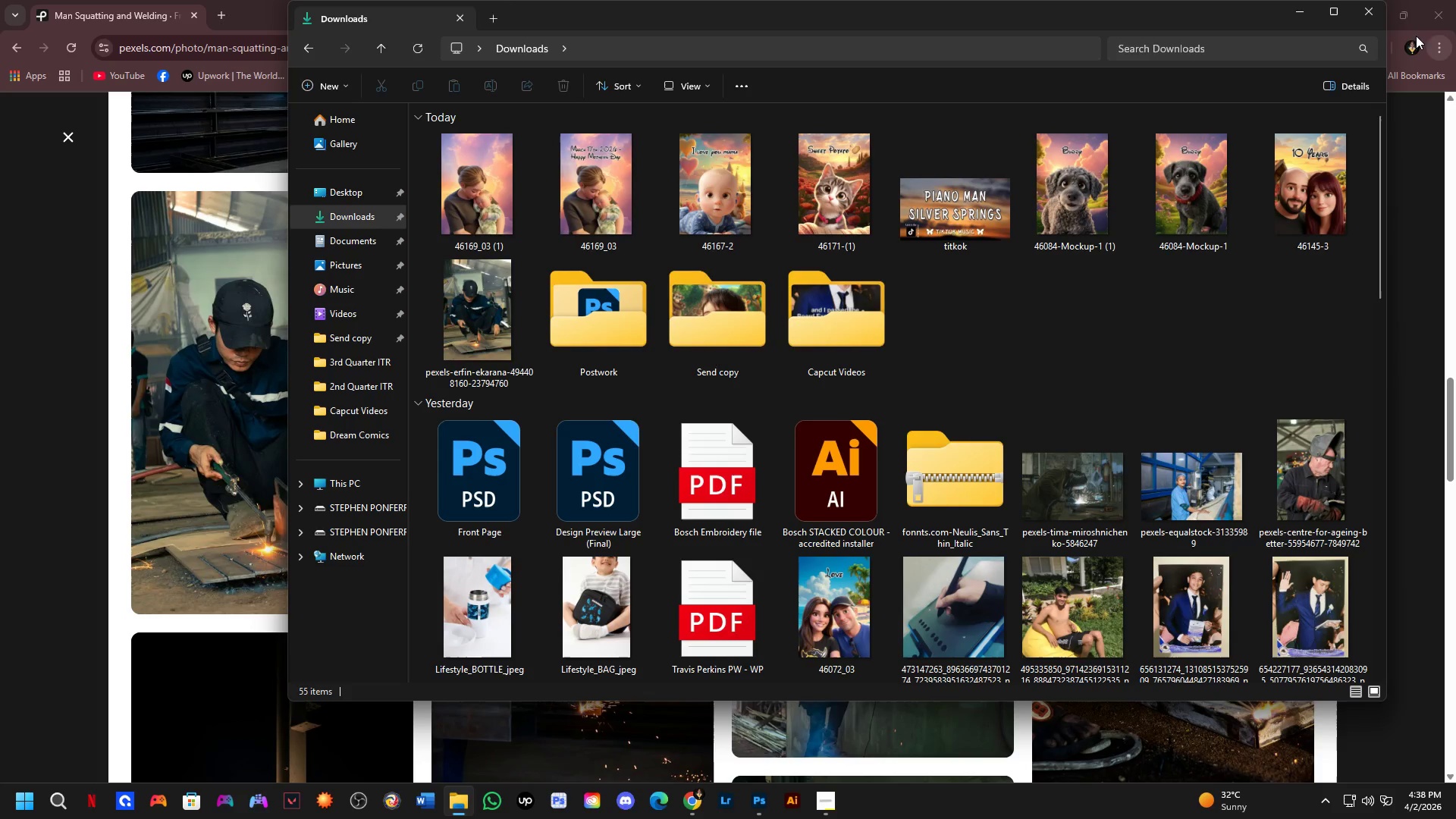 
left_click([1363, 6])
 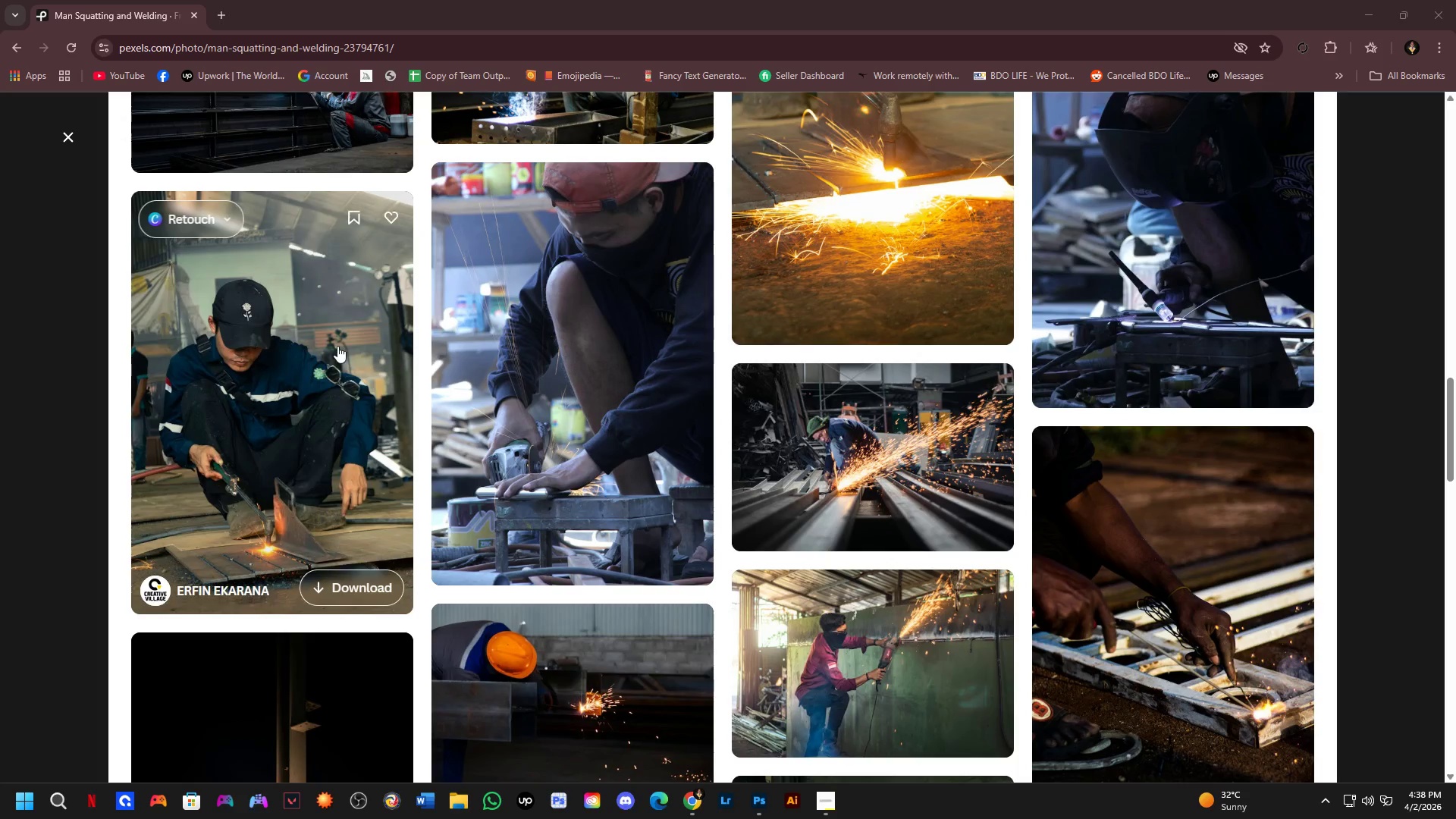 
left_click([335, 344])
 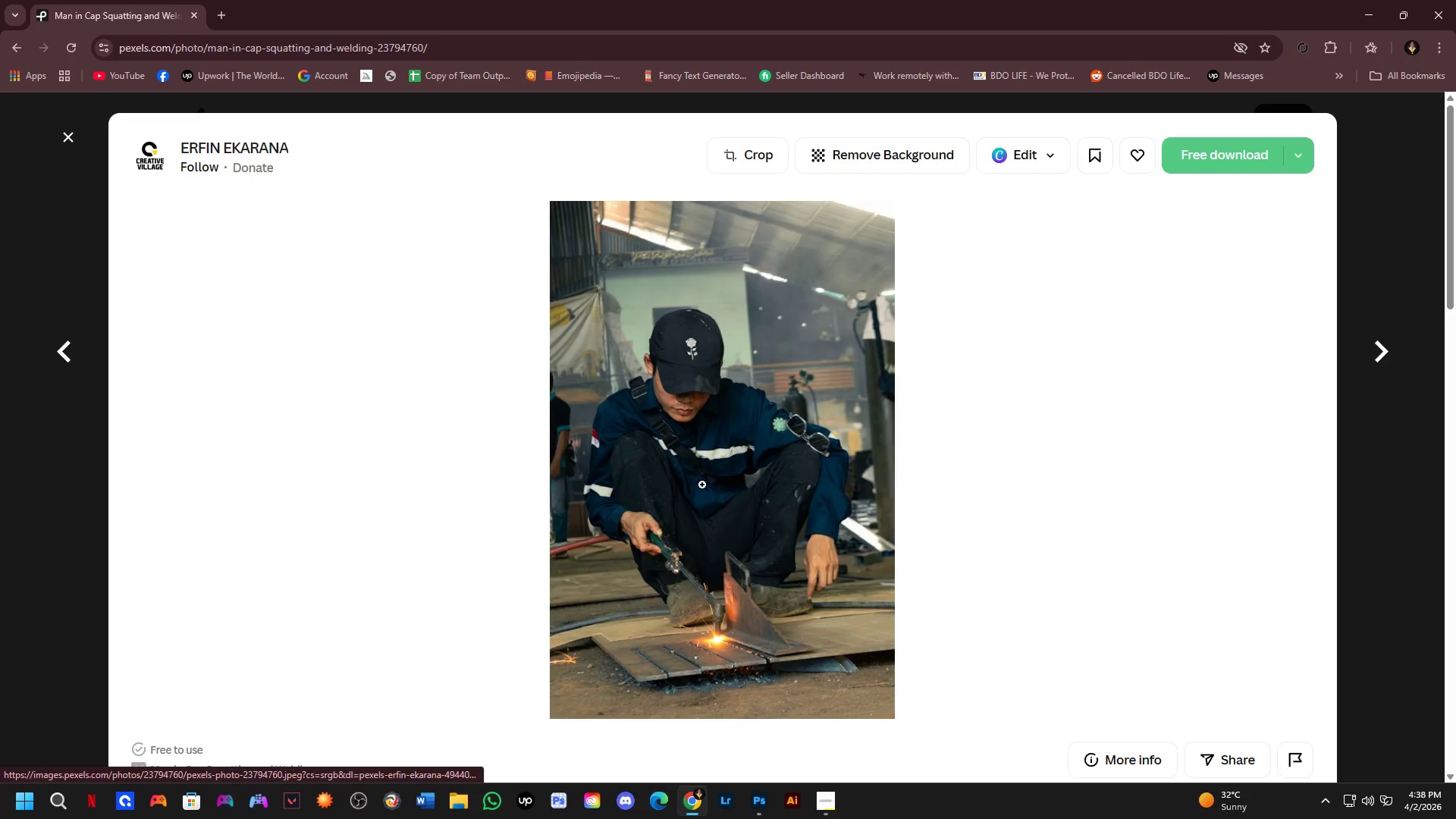 
scroll: coordinate [858, 513], scroll_direction: down, amount: 7.0
 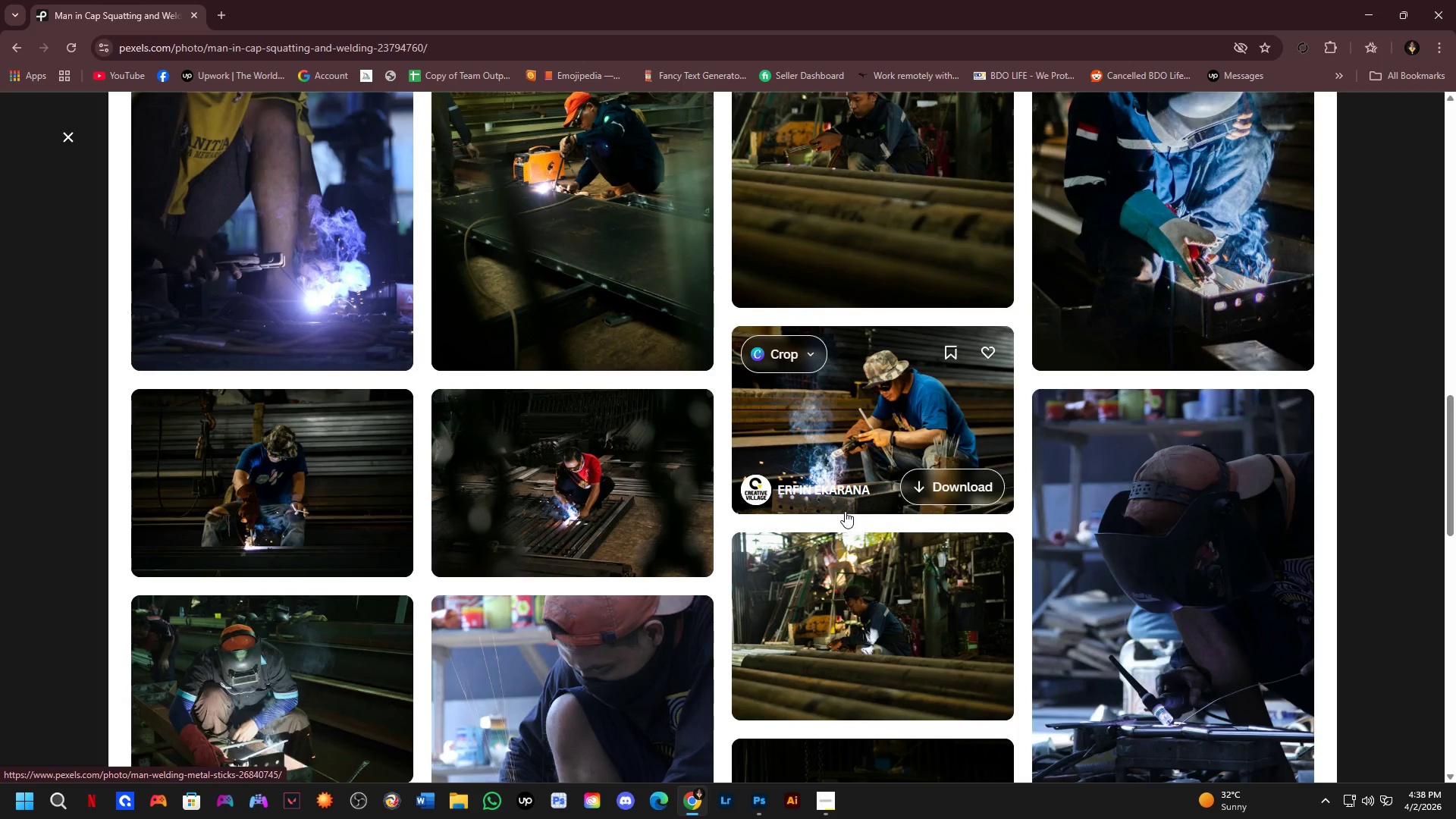 
scroll: coordinate [844, 511], scroll_direction: down, amount: 6.0
 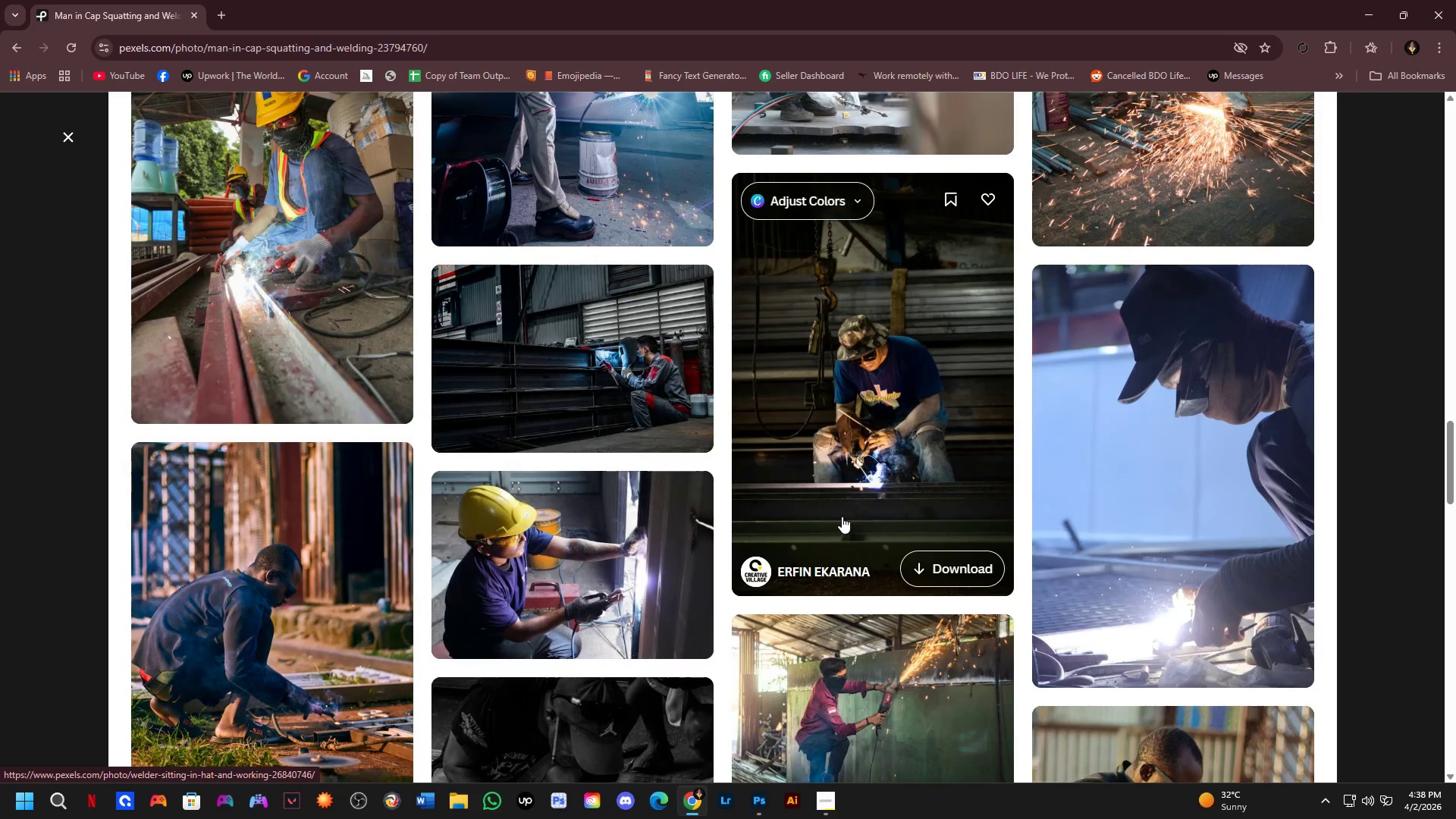 
scroll: coordinate [839, 510], scroll_direction: up, amount: 10.0
 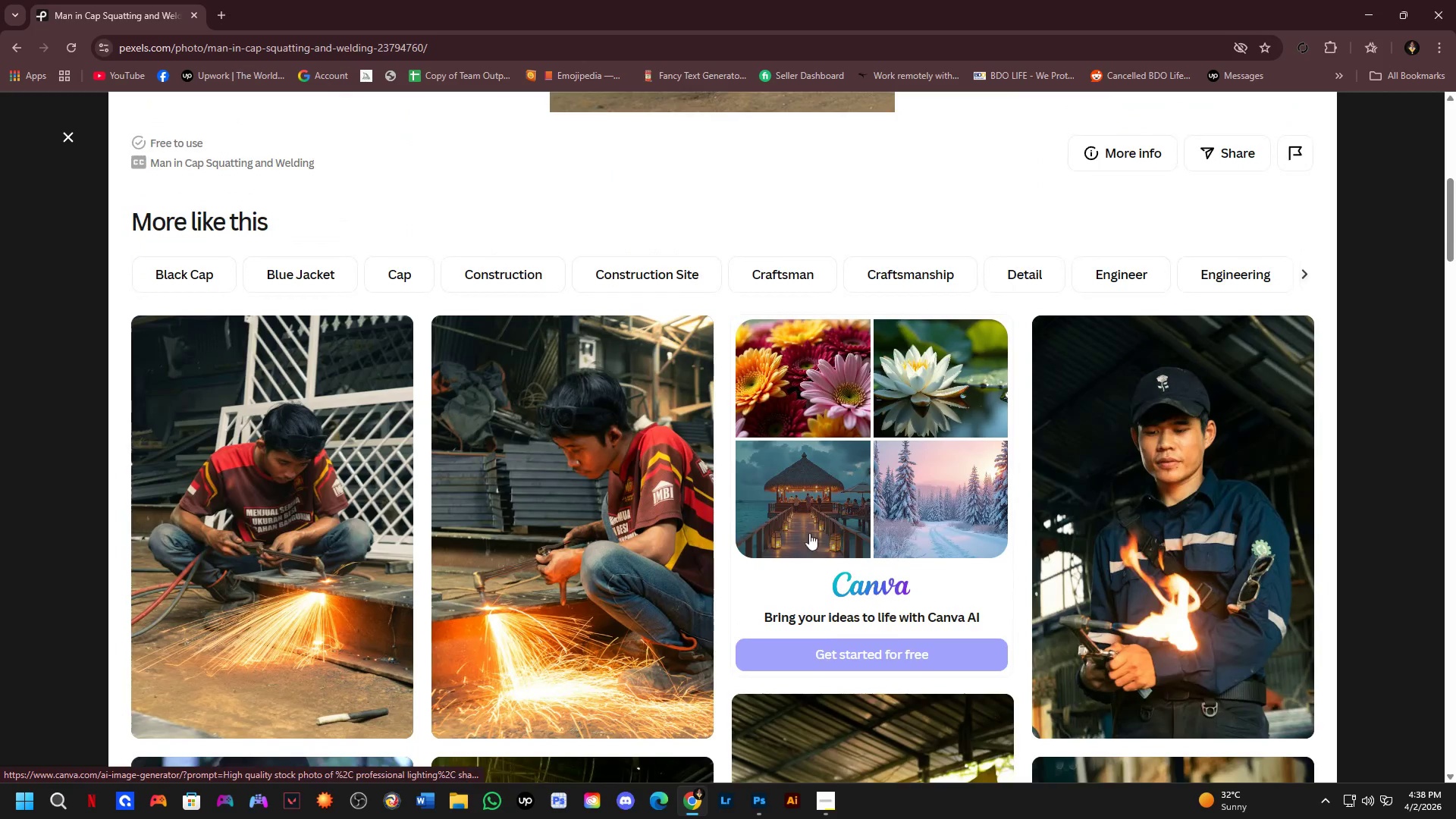 
scroll: coordinate [778, 551], scroll_direction: down, amount: 2.0
 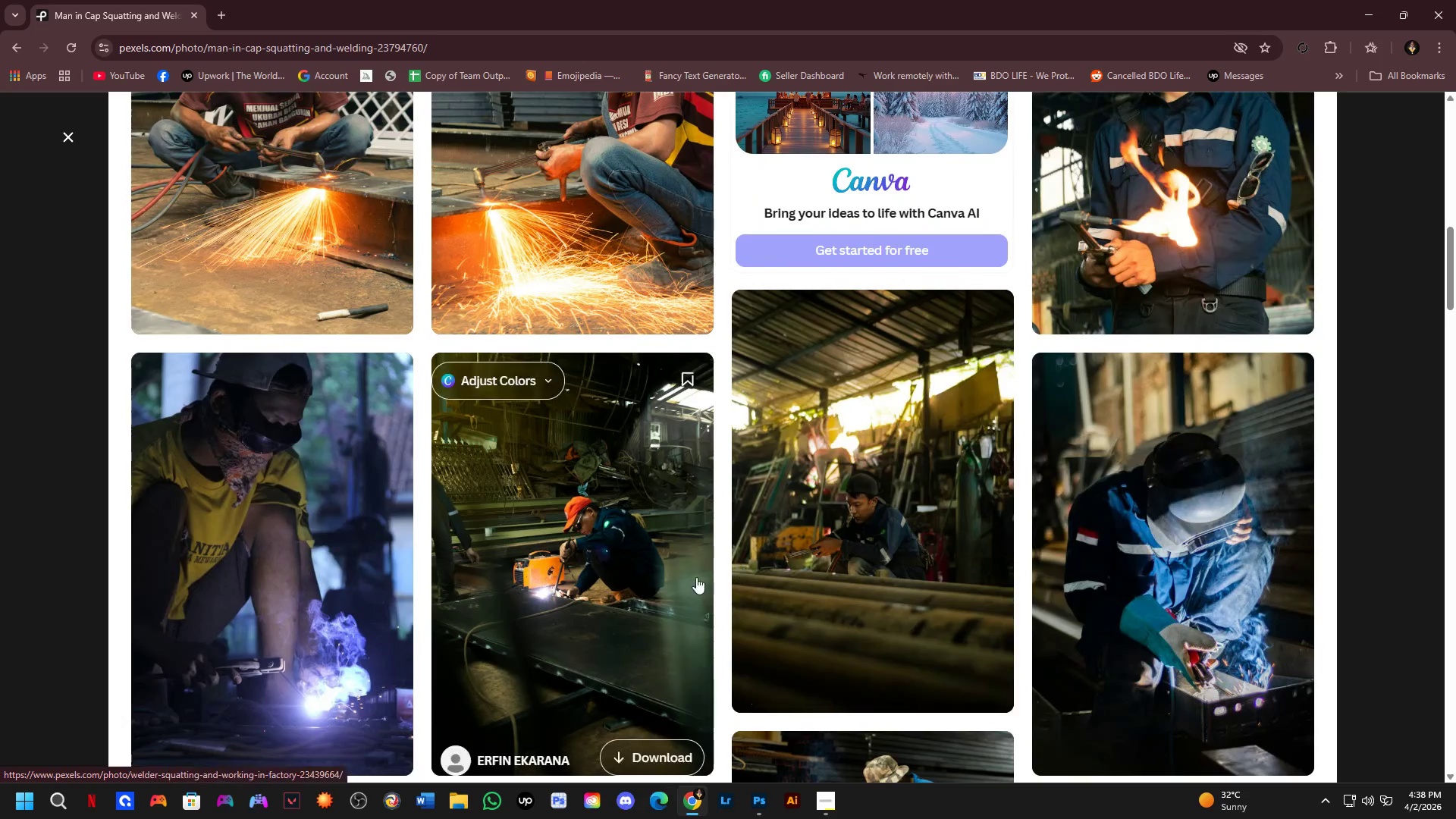 
scroll: coordinate [737, 565], scroll_direction: up, amount: 5.0
 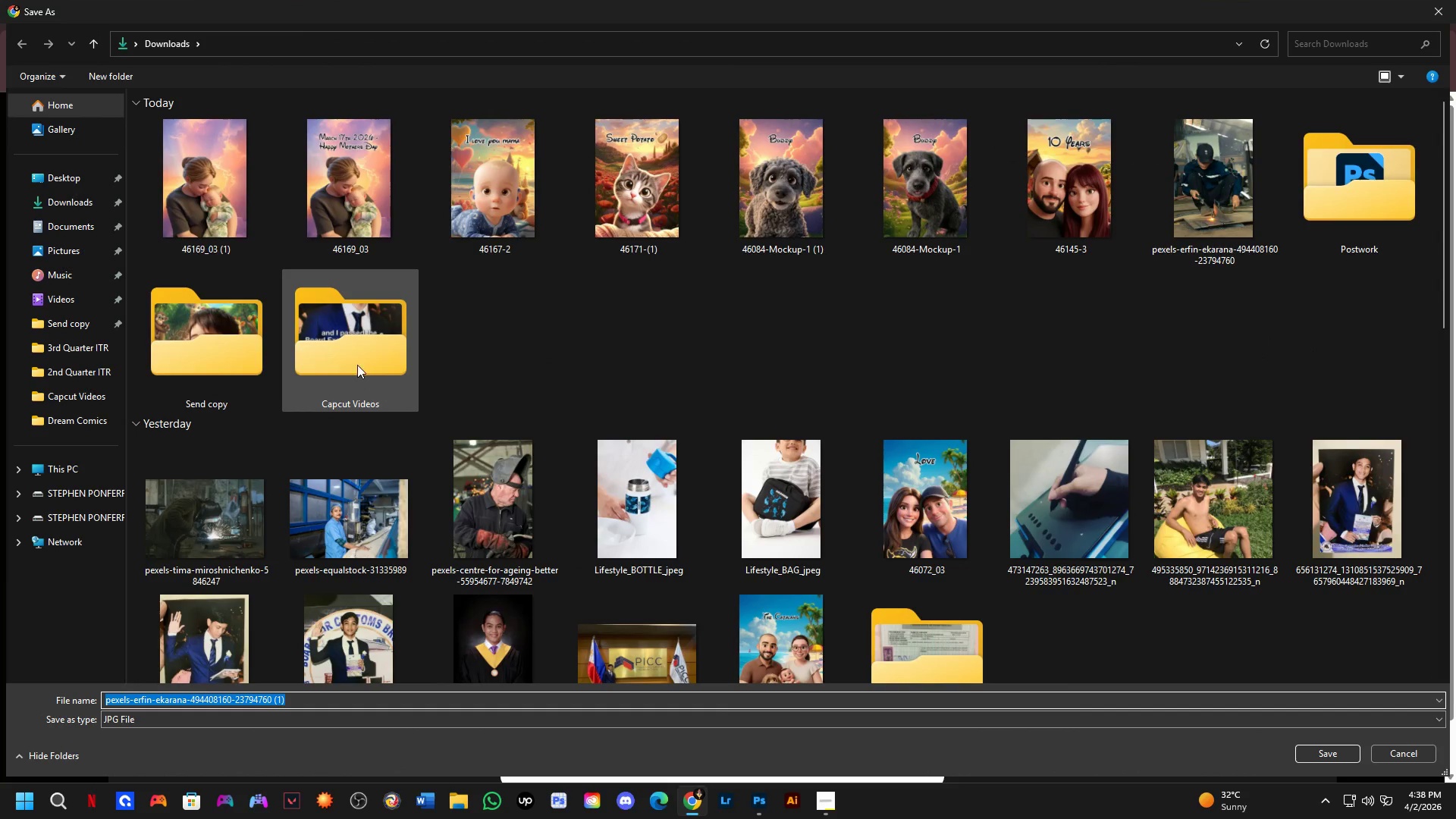 
left_click([1247, 178])
 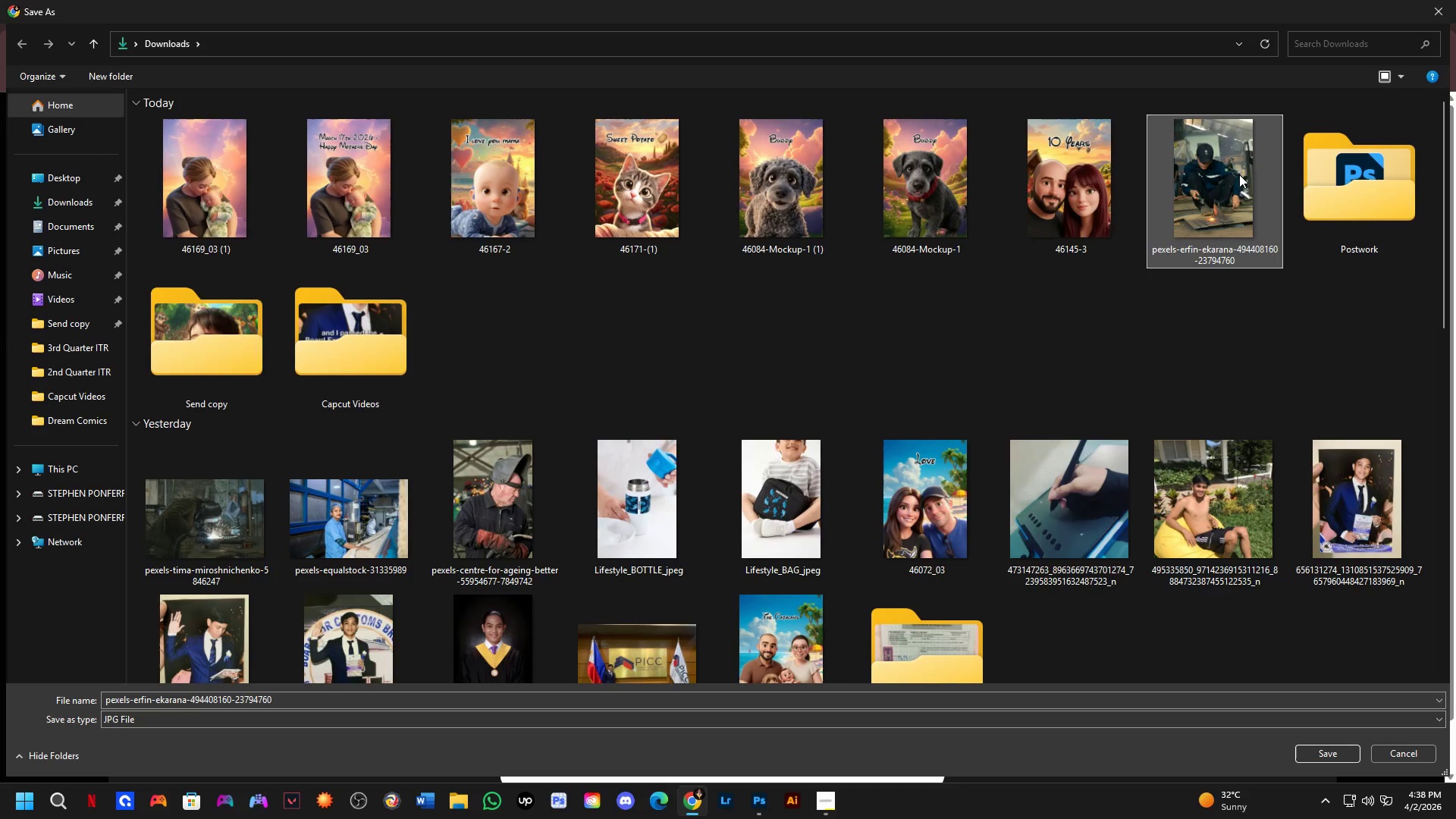 
key(NumpadEnter)
 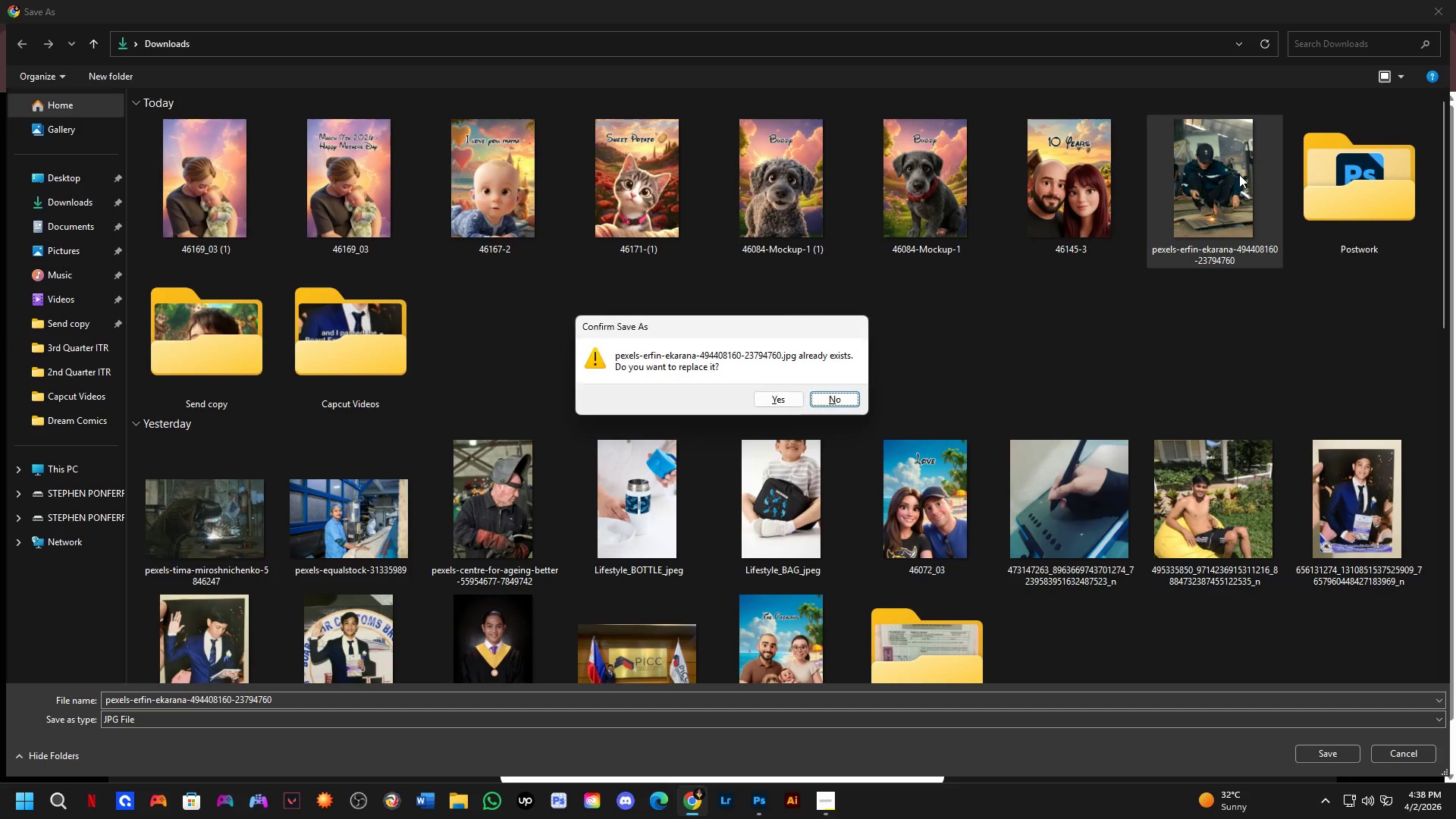 
key(ArrowLeft)
 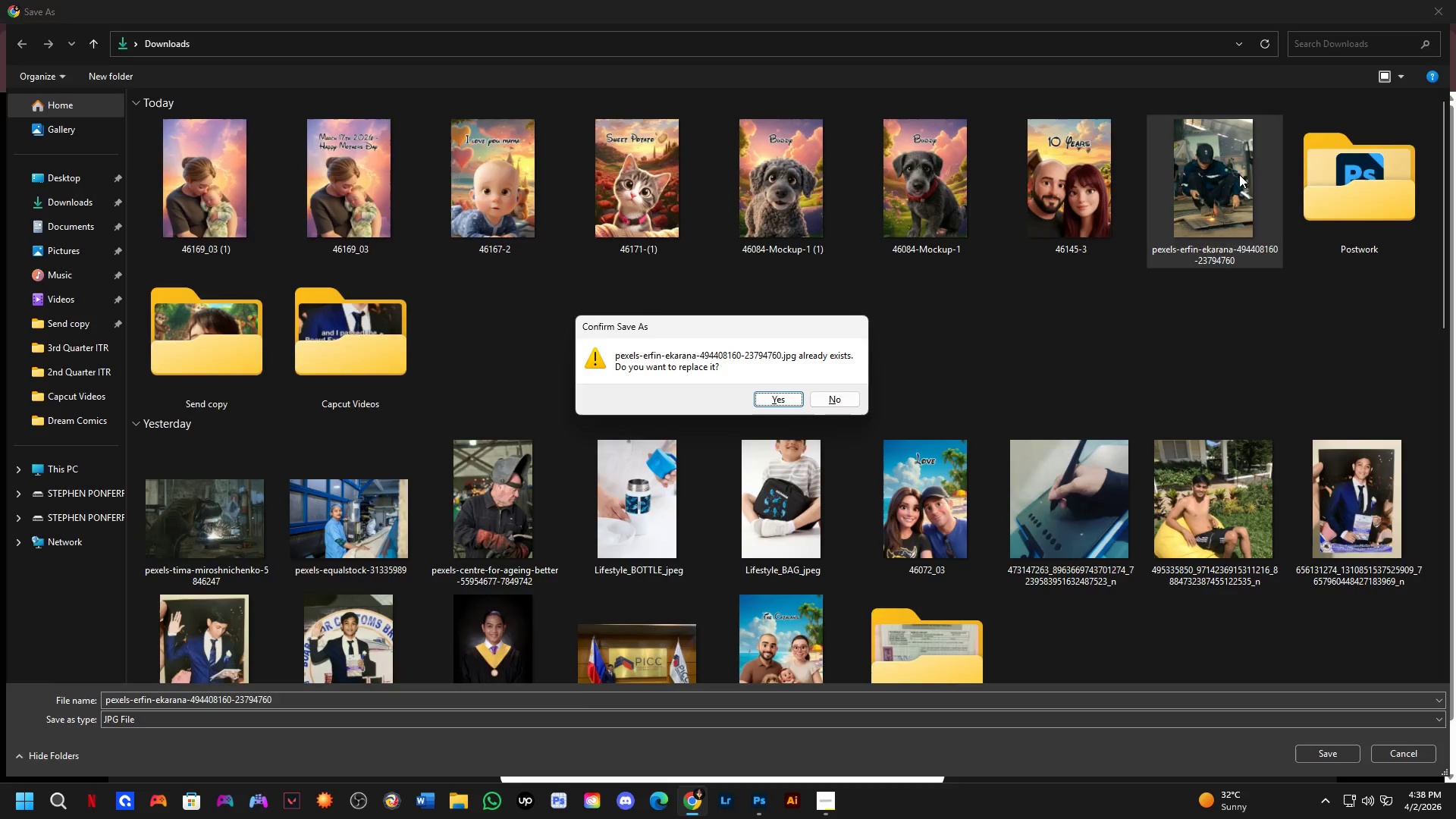 
key(NumpadEnter)
 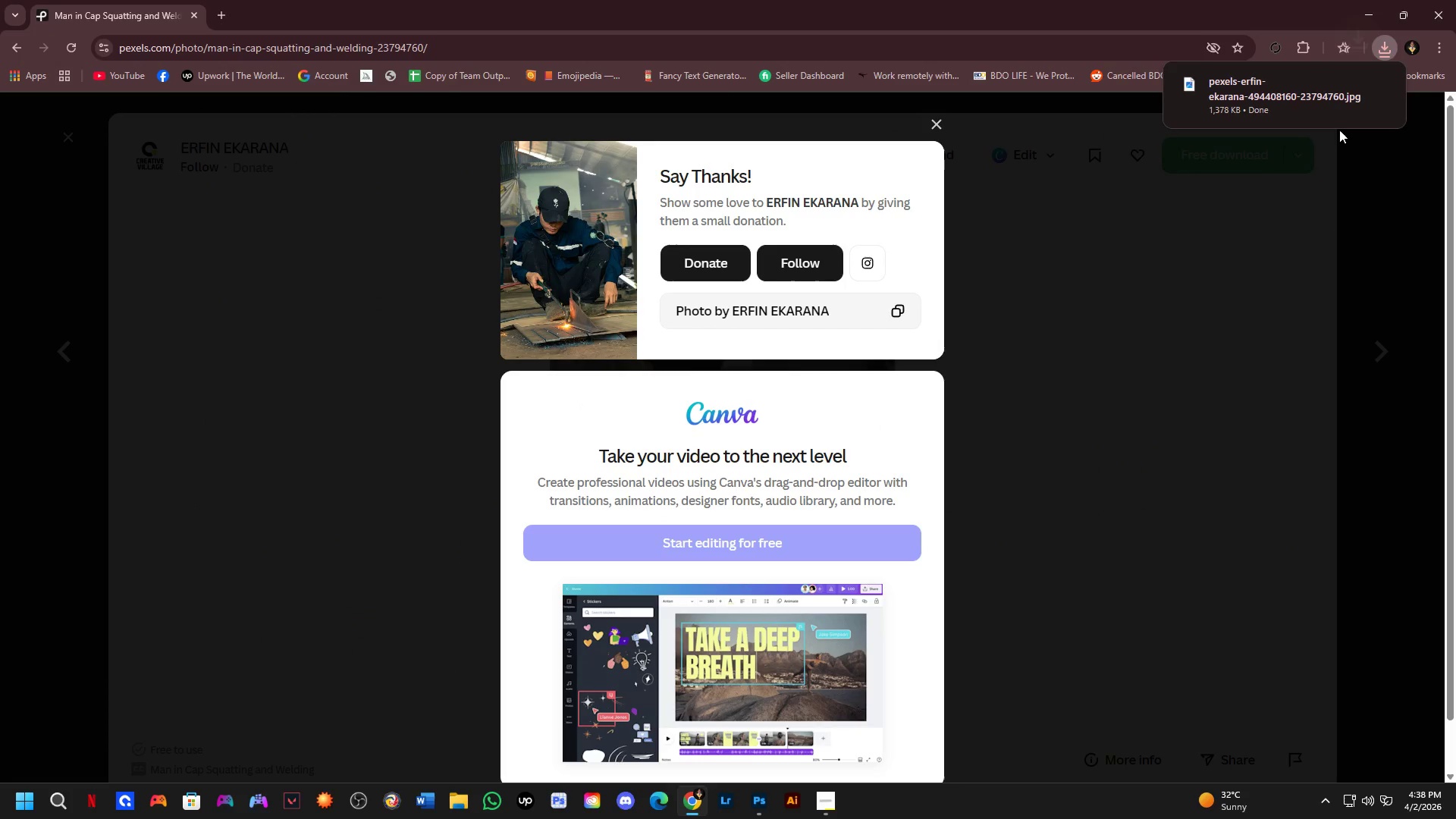 
key(Alt+Tab)
 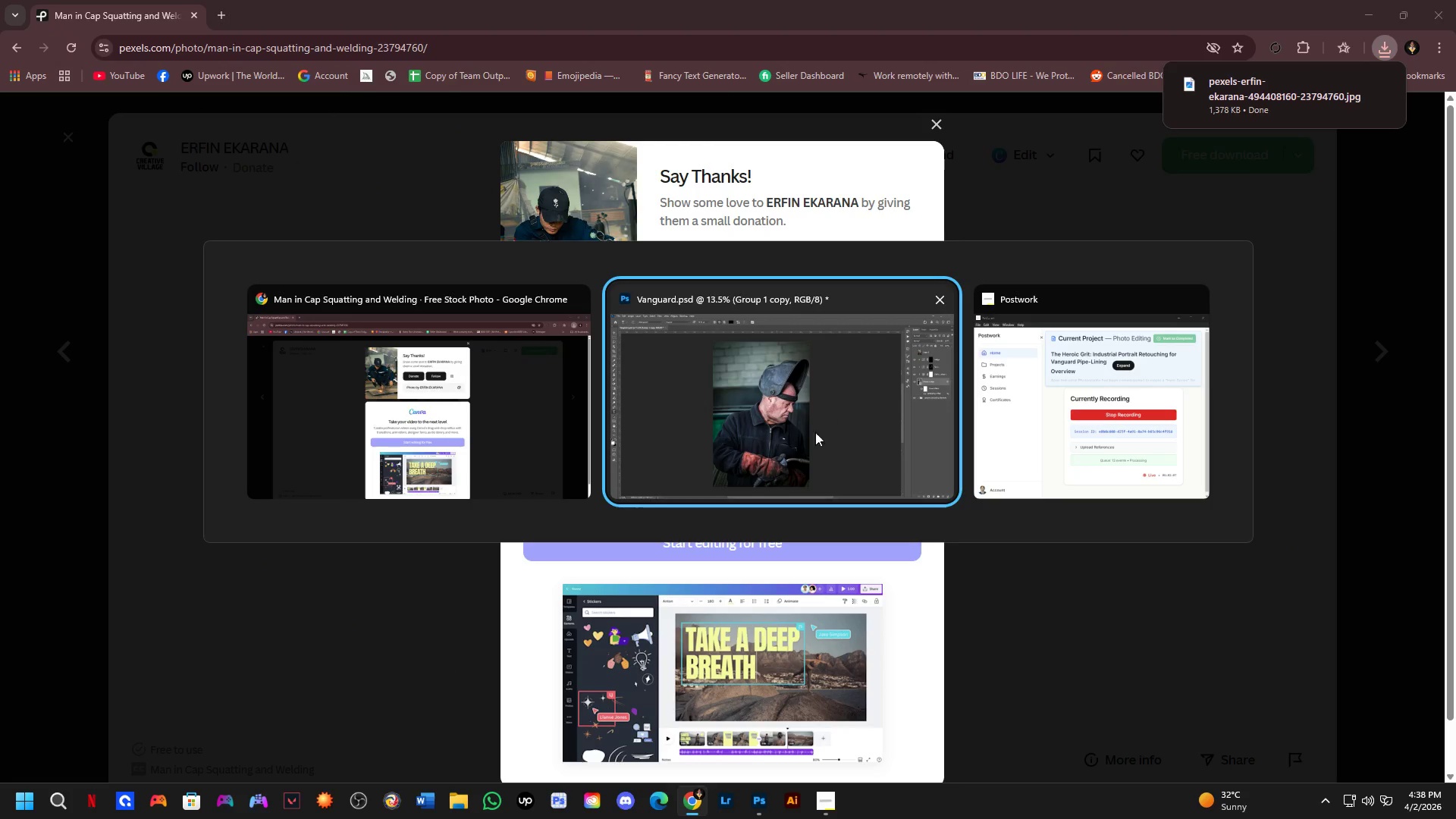 
left_click([792, 455])
 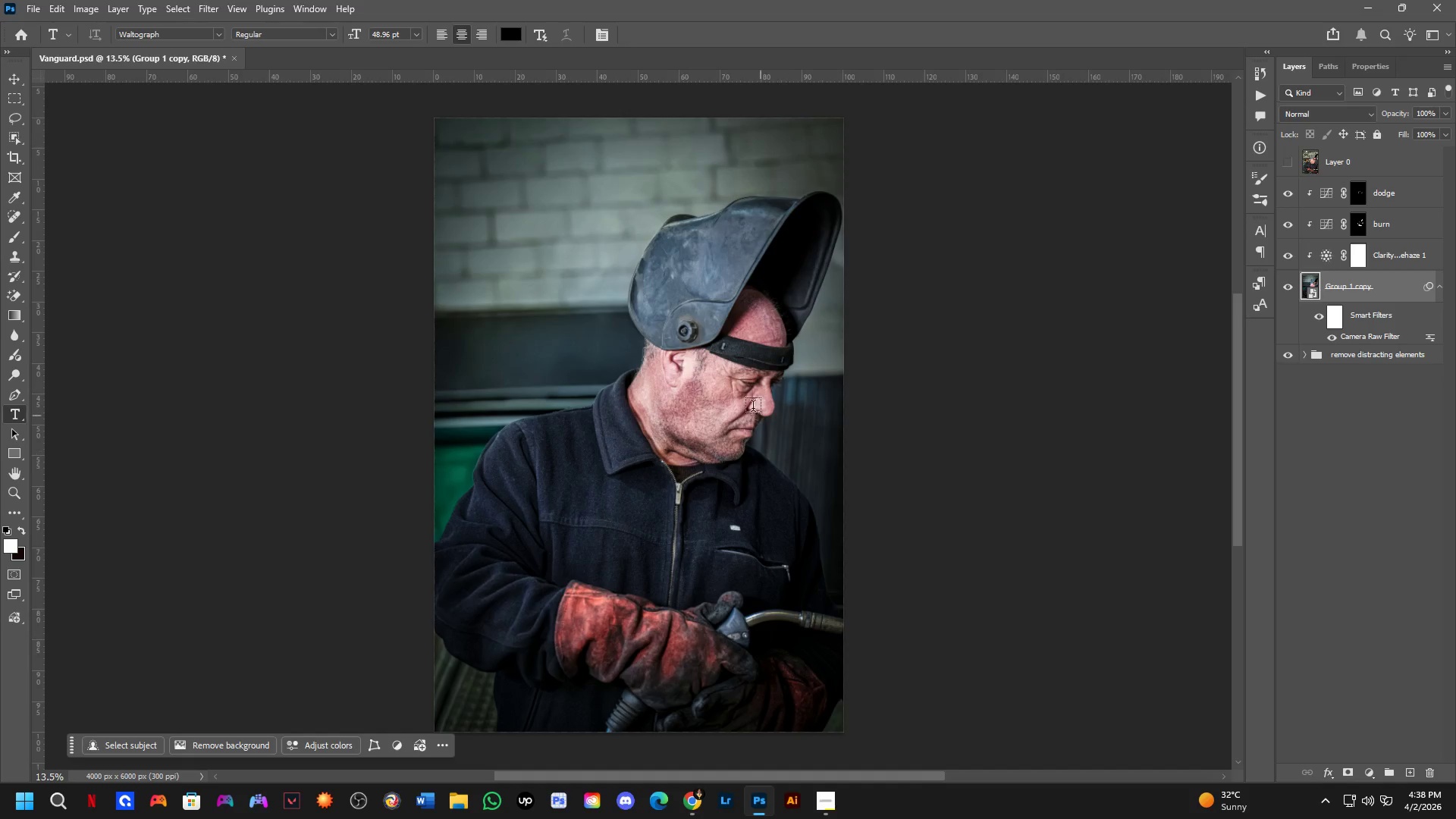 
hold_key(key=Space, duration=0.47)
 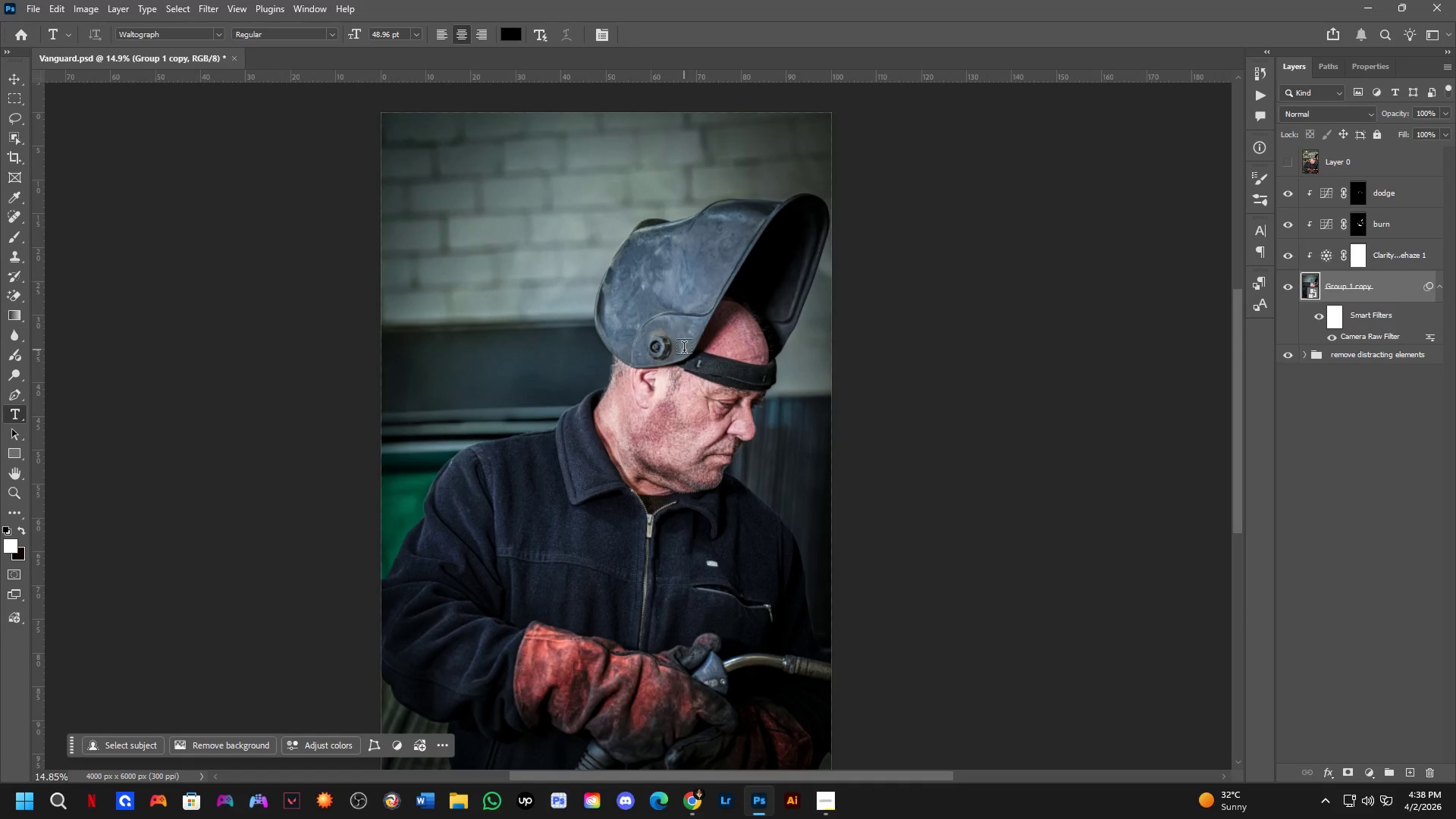 
left_click_drag(start_coordinate=[728, 392], to_coordinate=[697, 397])
 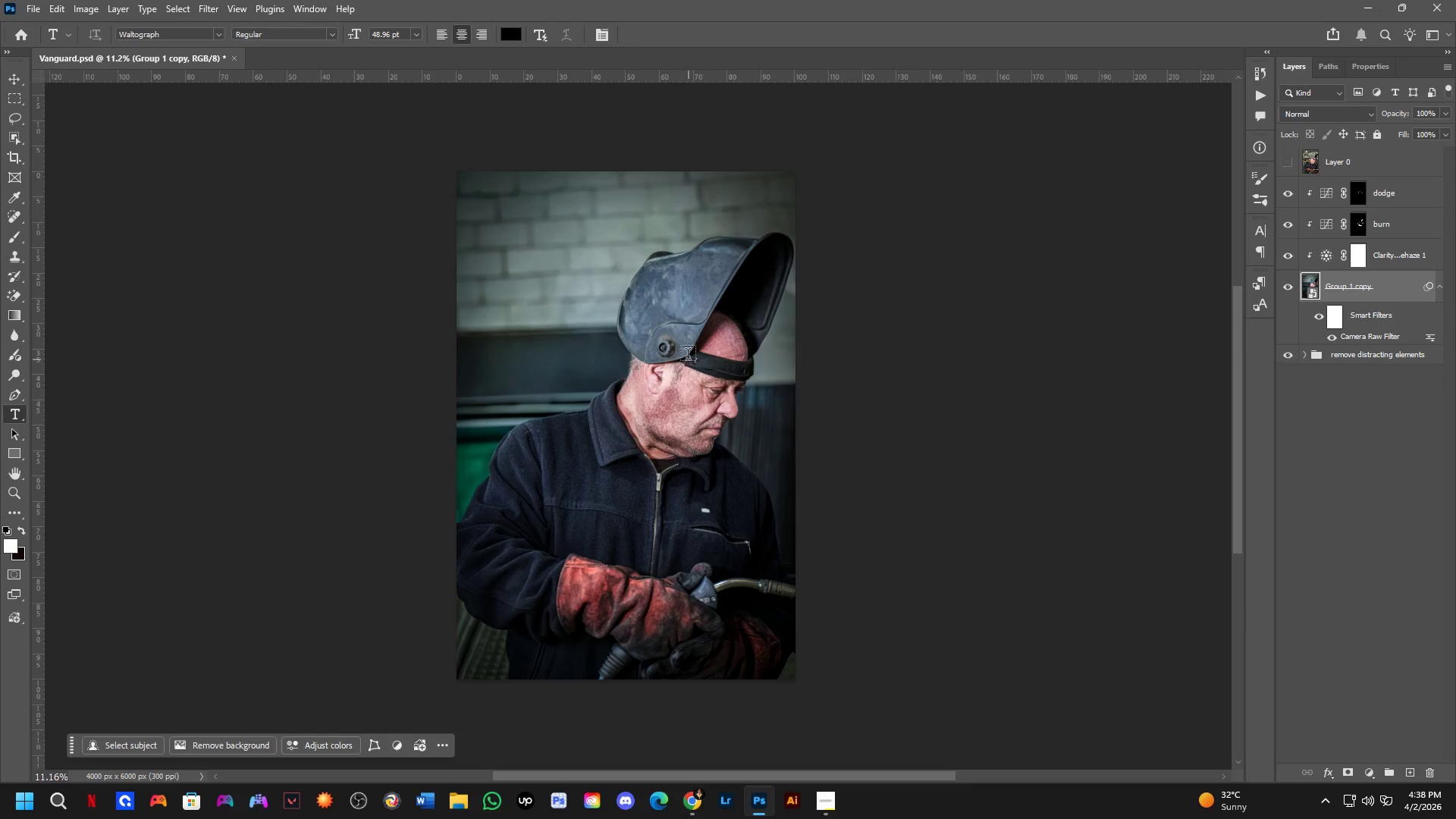 
scroll: coordinate [743, 400], scroll_direction: down, amount: 2.0
 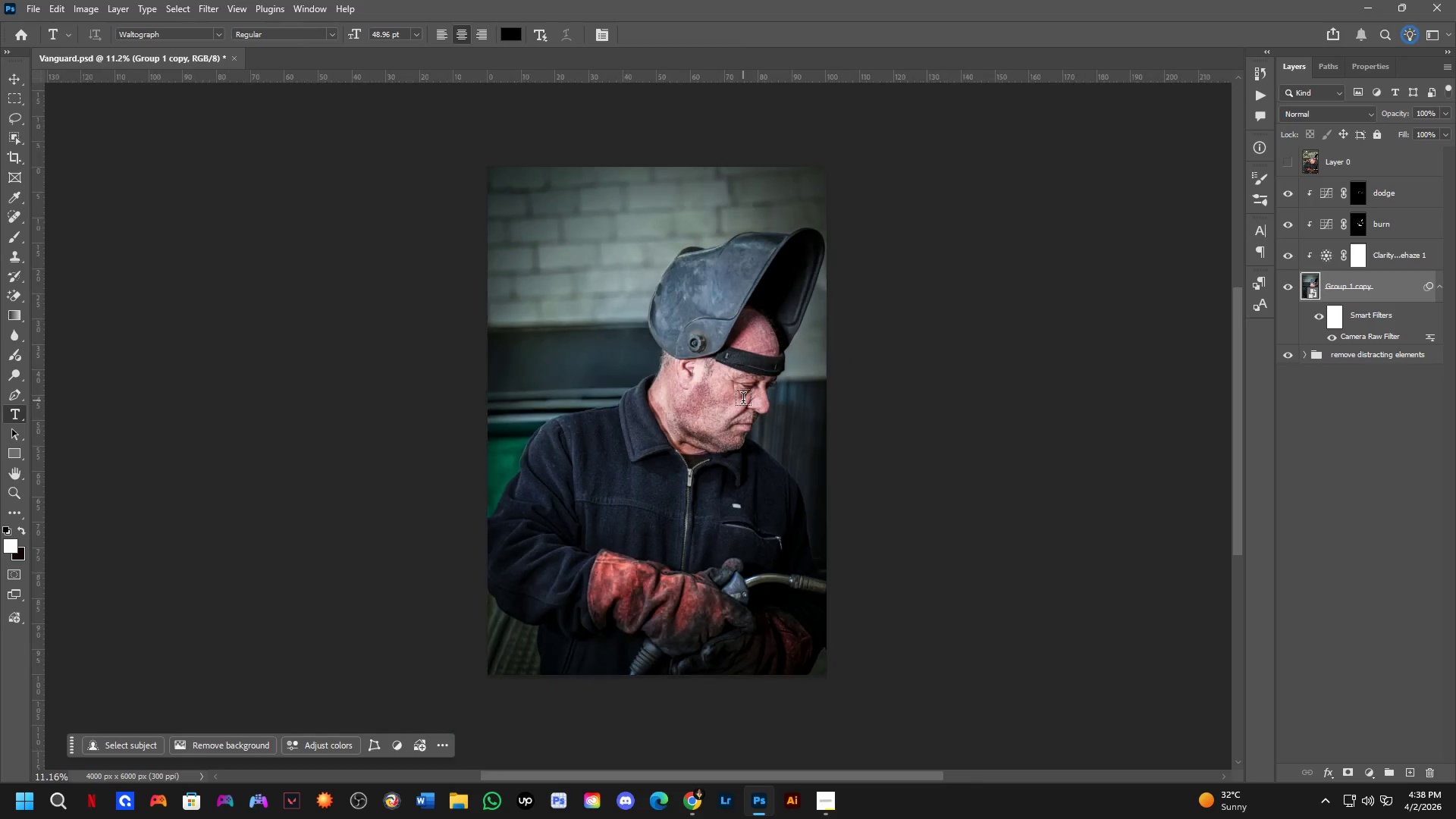 
scroll: coordinate [684, 350], scroll_direction: up, amount: 3.0
 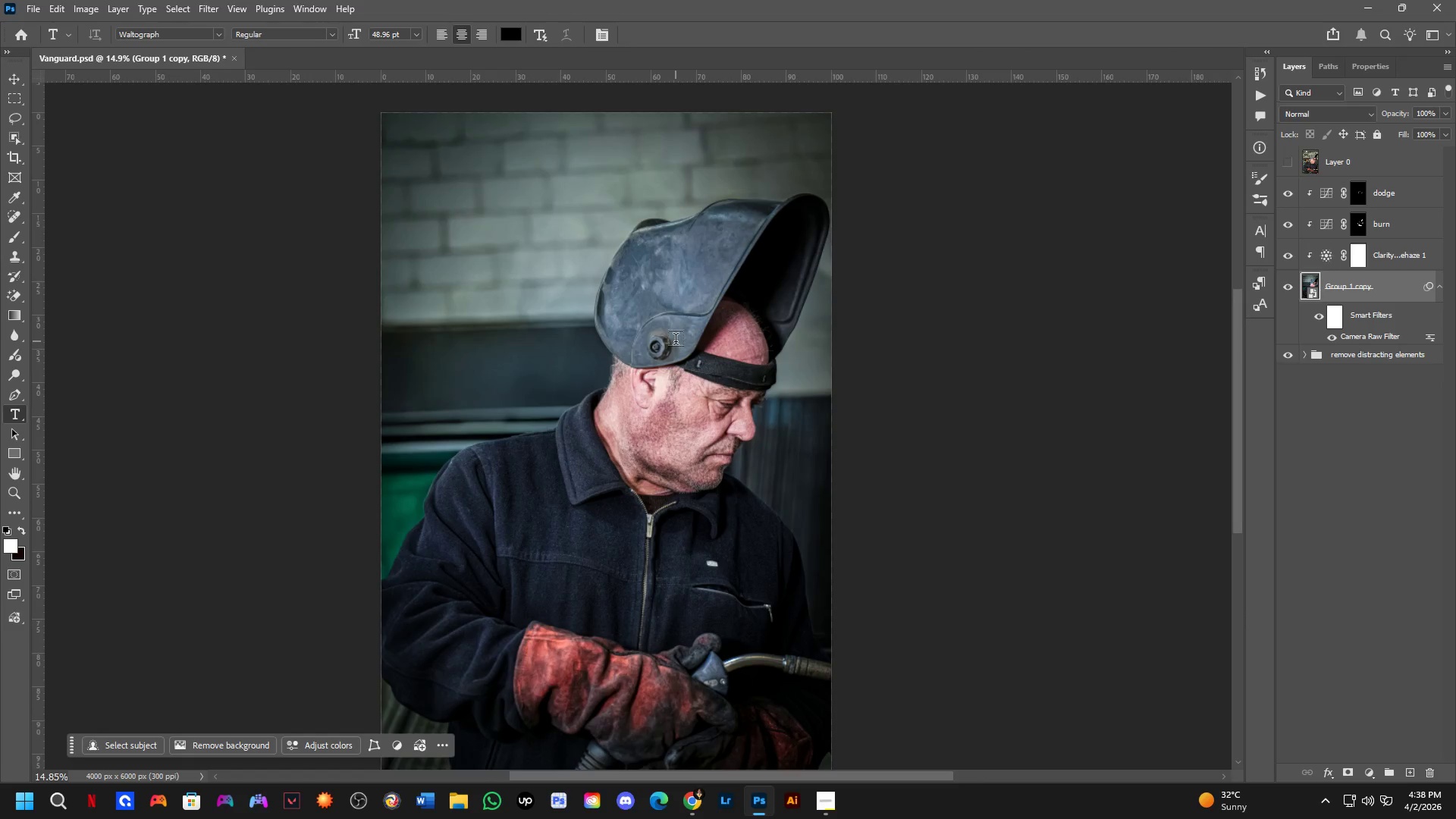 
key(Control+O)
 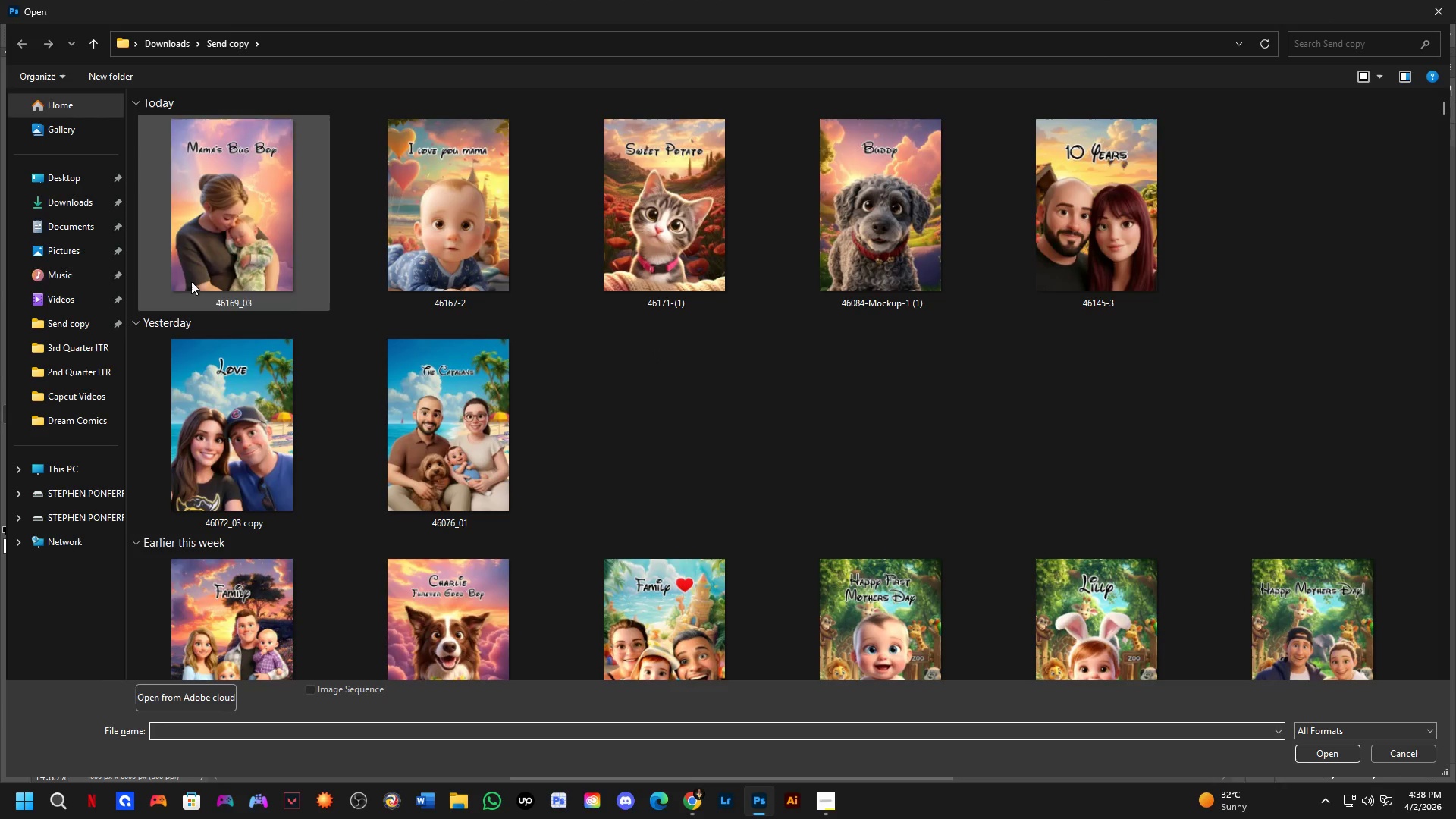 
left_click([75, 204])
 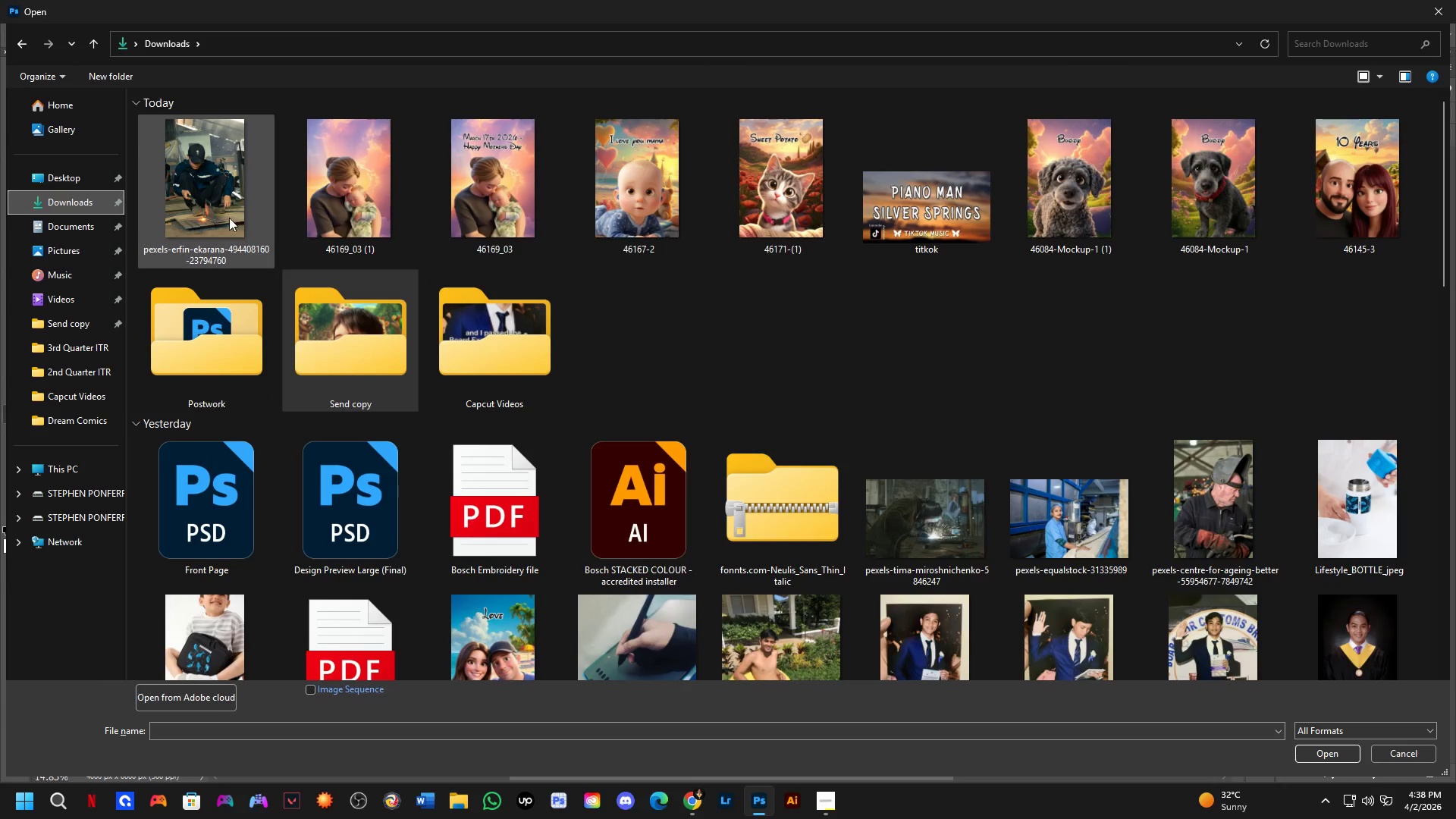 
left_click([196, 193])
 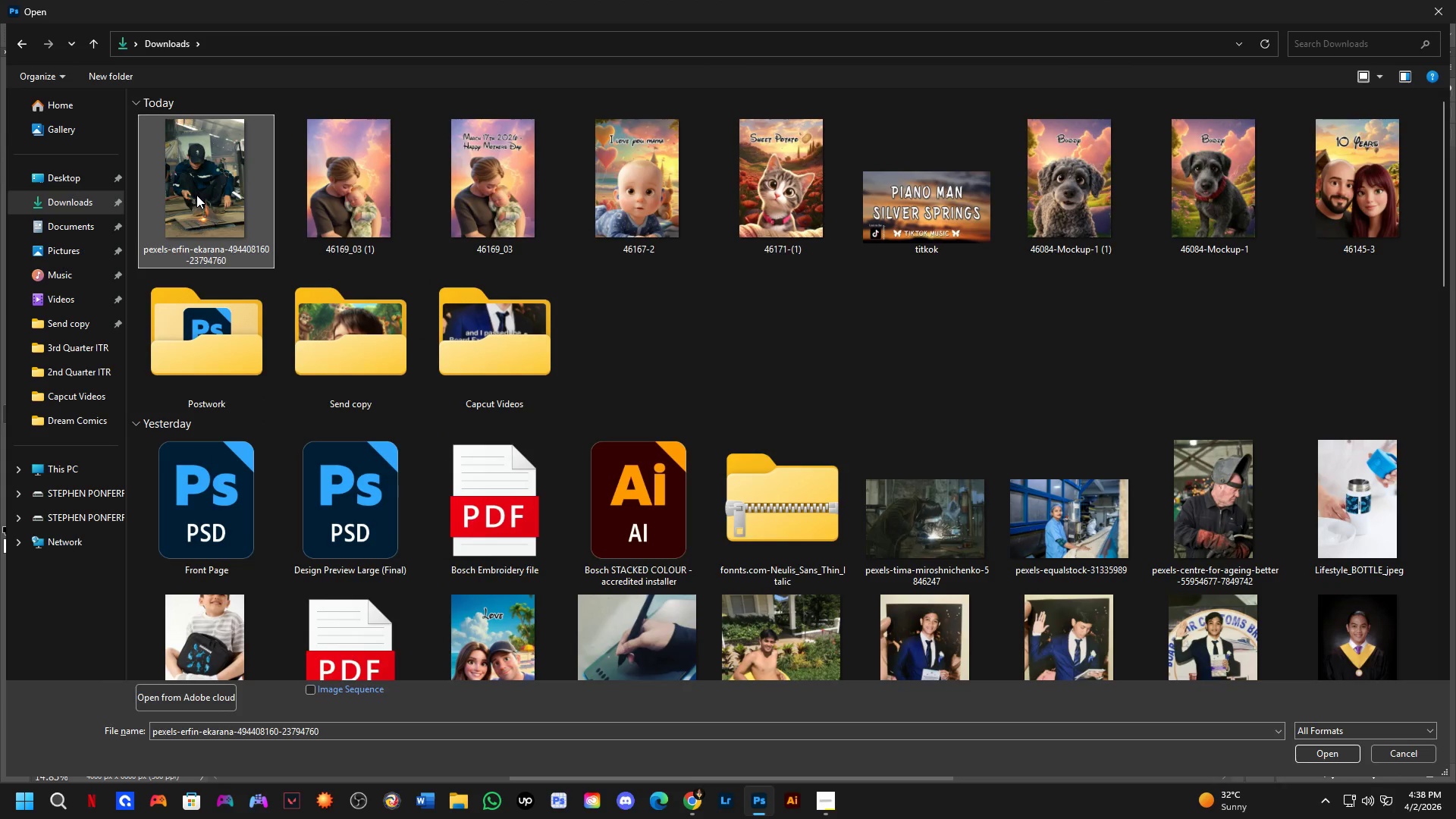 
key(NumpadEnter)
 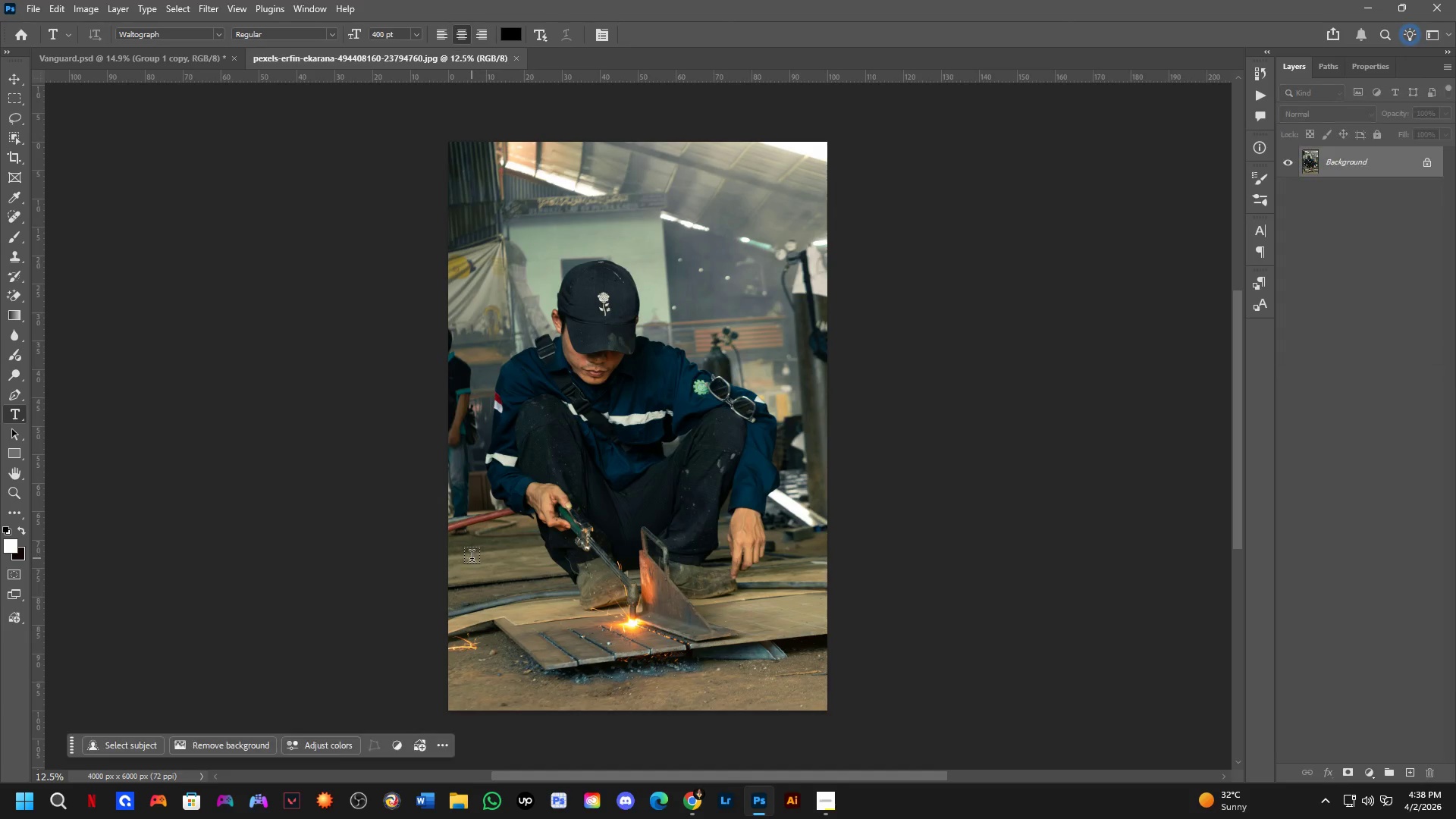 
scroll: coordinate [548, 465], scroll_direction: up, amount: 1.0
 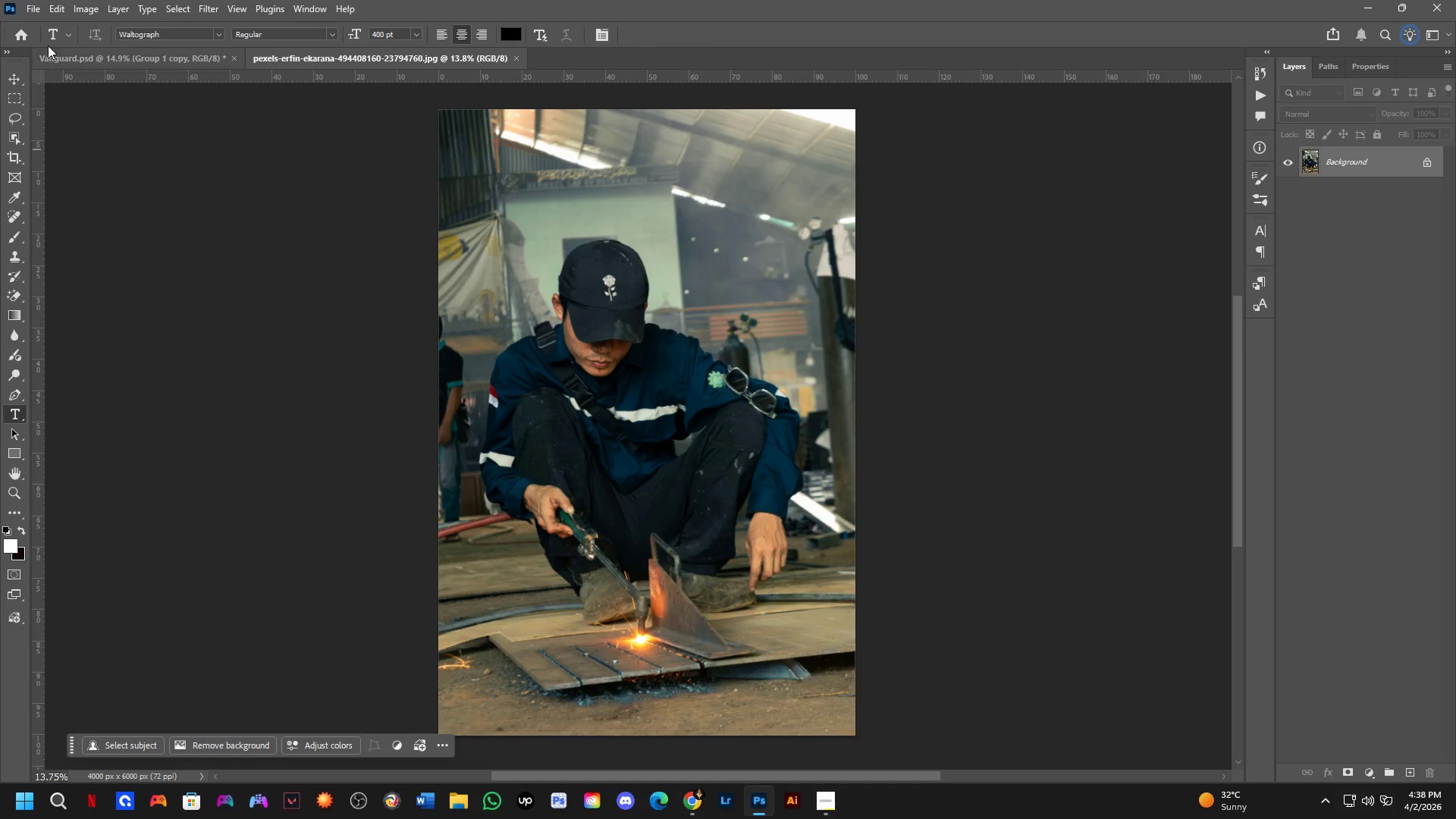 
left_click([88, 11])
 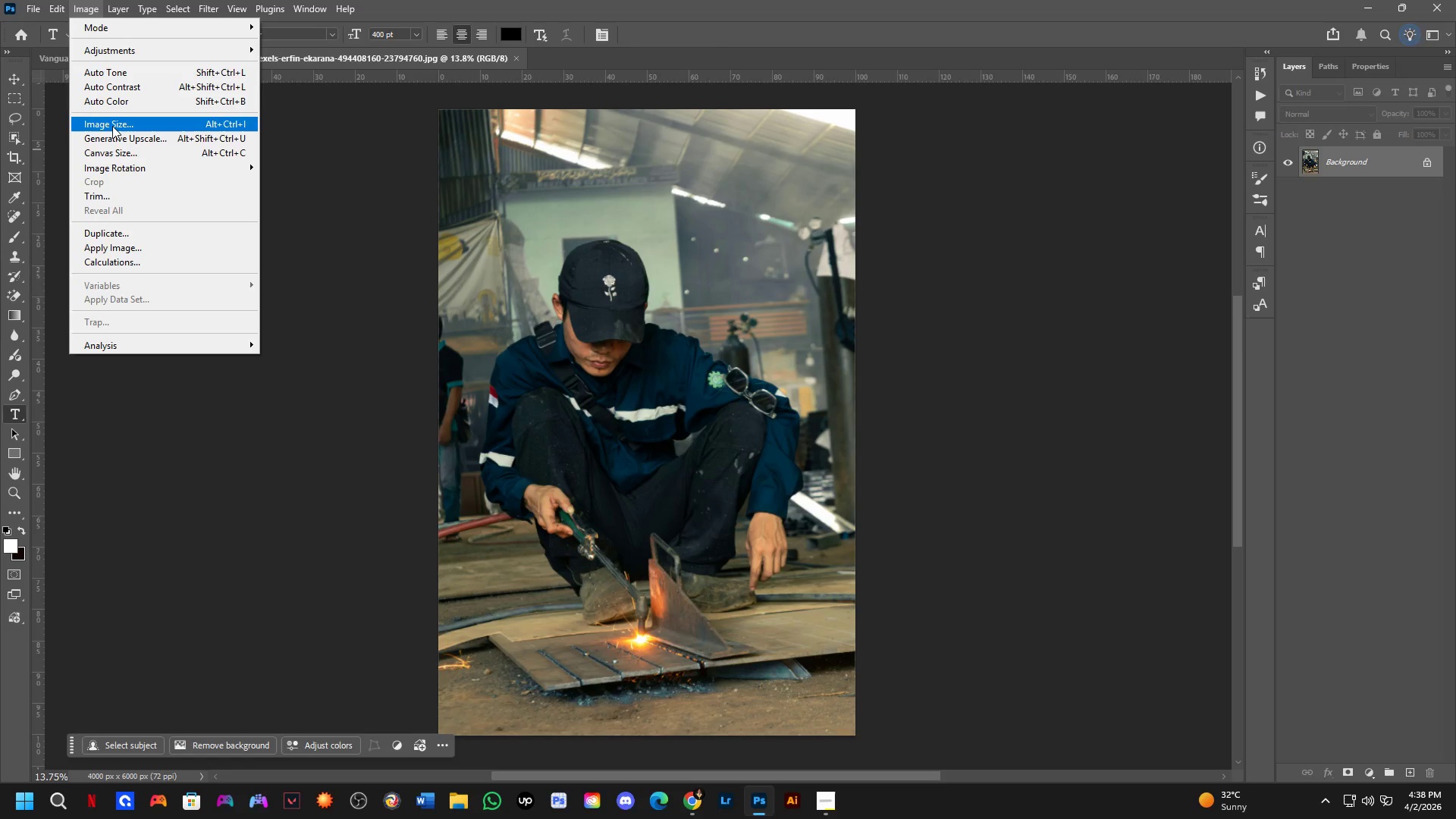 
left_click([112, 126])
 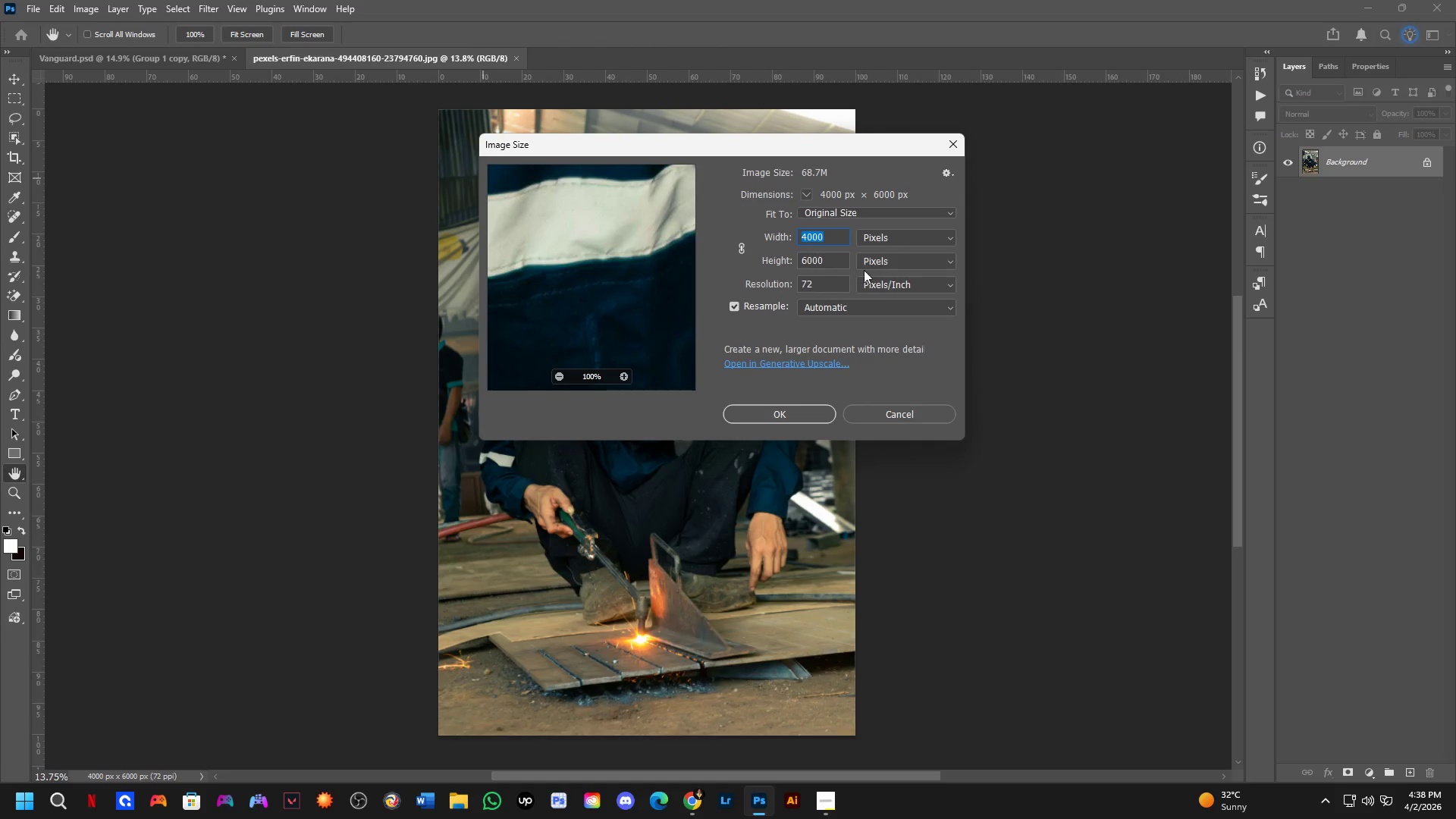 
left_click_drag(start_coordinate=[836, 284], to_coordinate=[766, 287])
 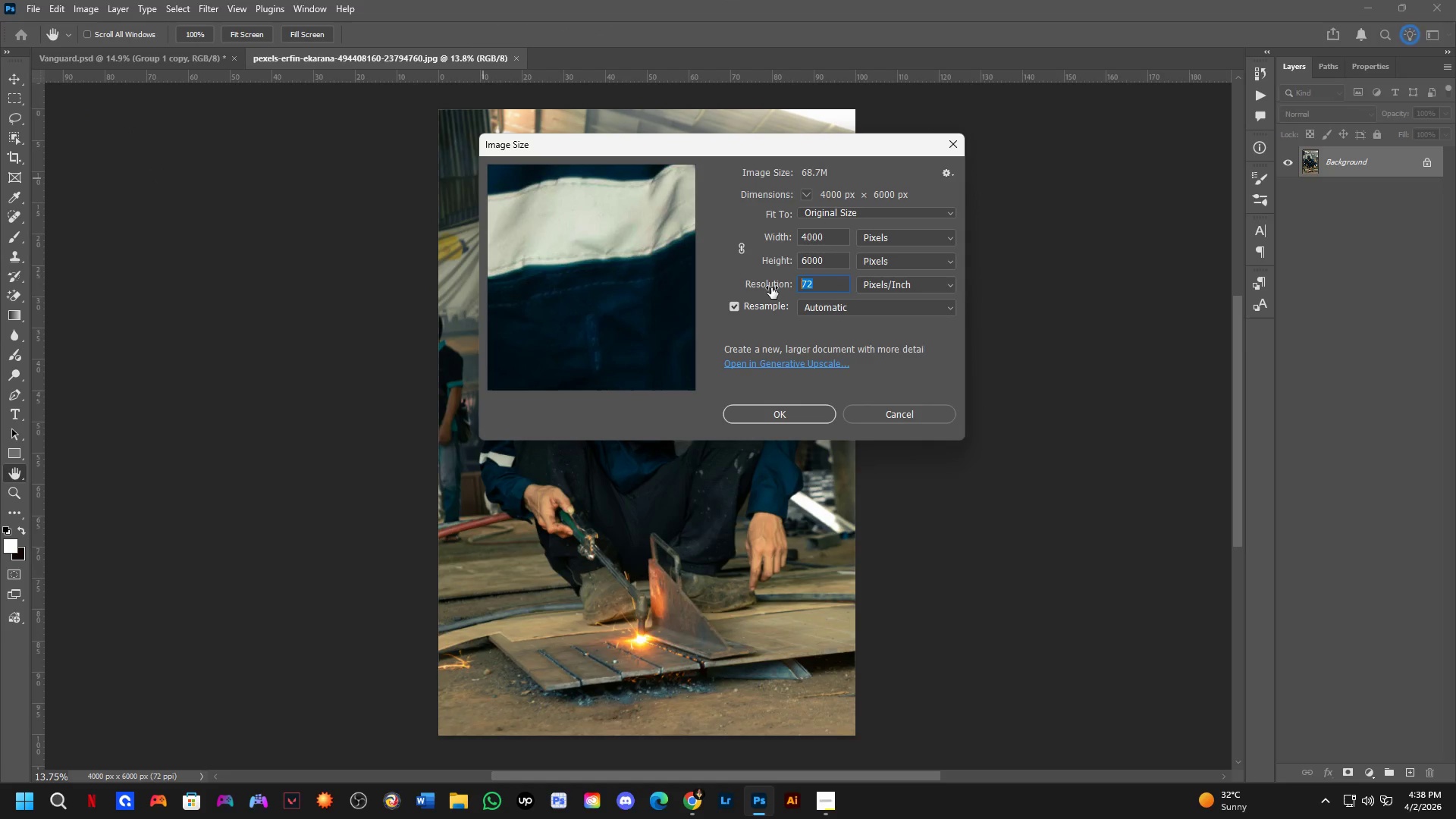 
key(Numpad3)
 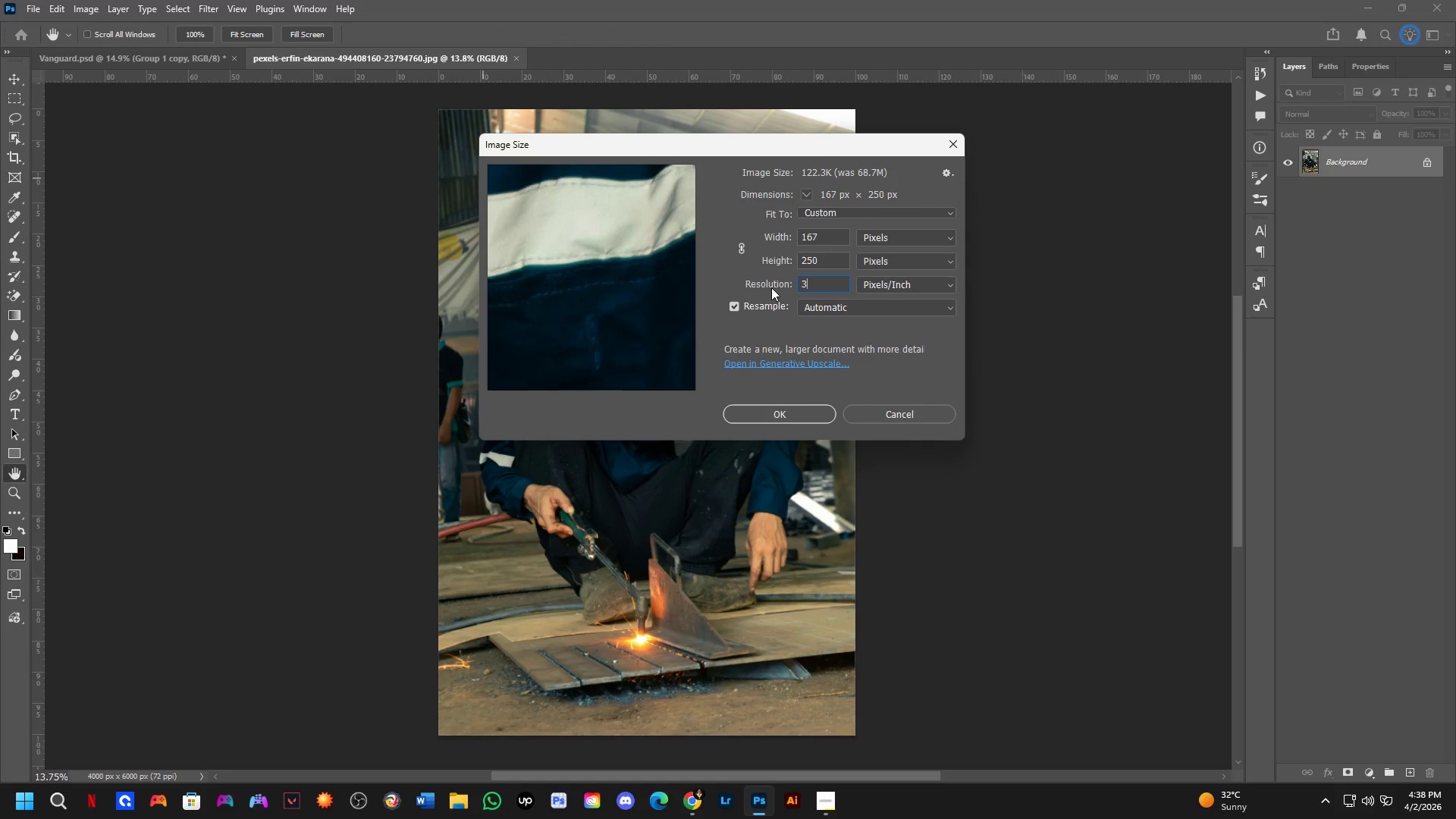 
key(Numpad0)
 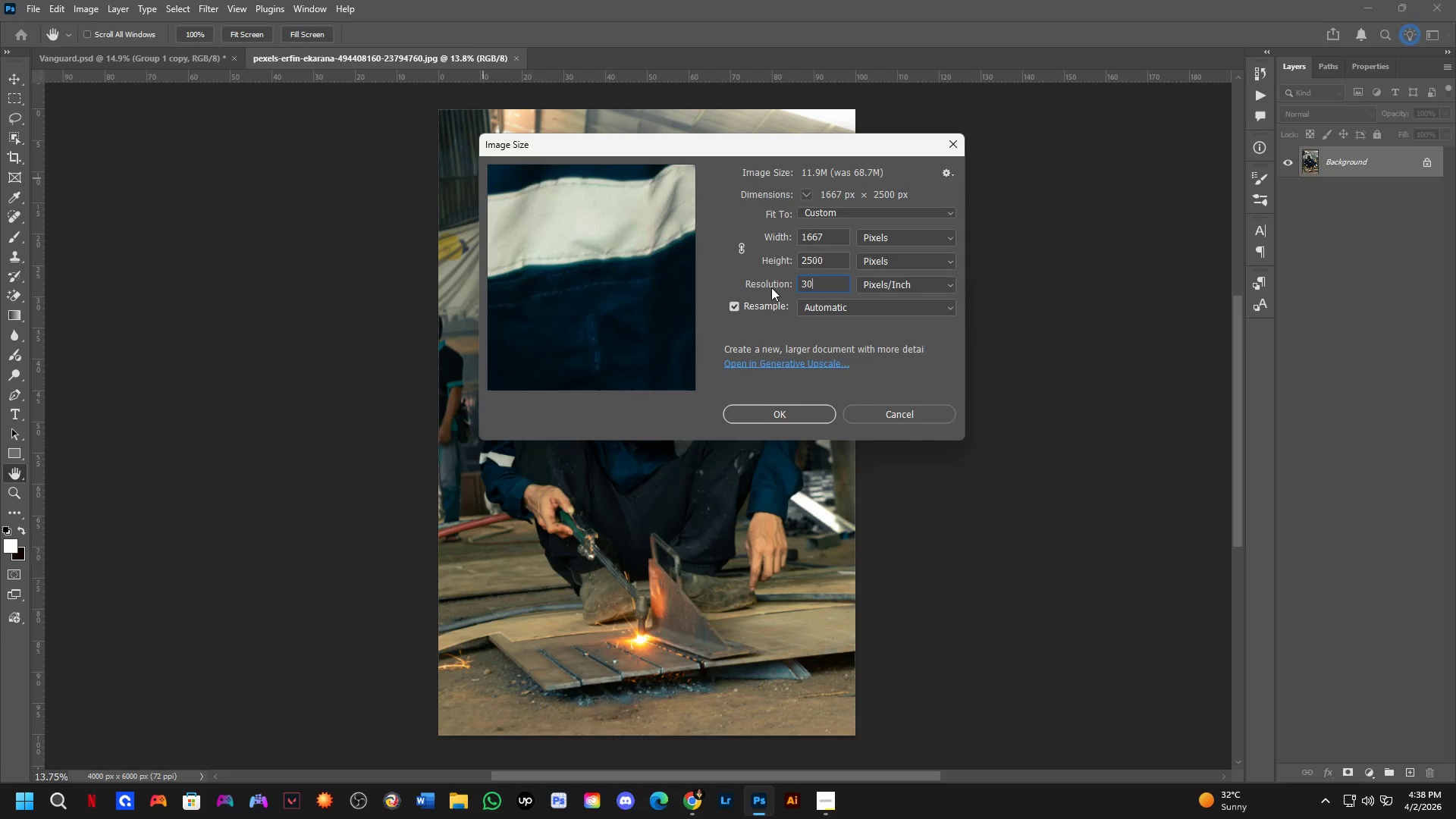 
key(Numpad0)
 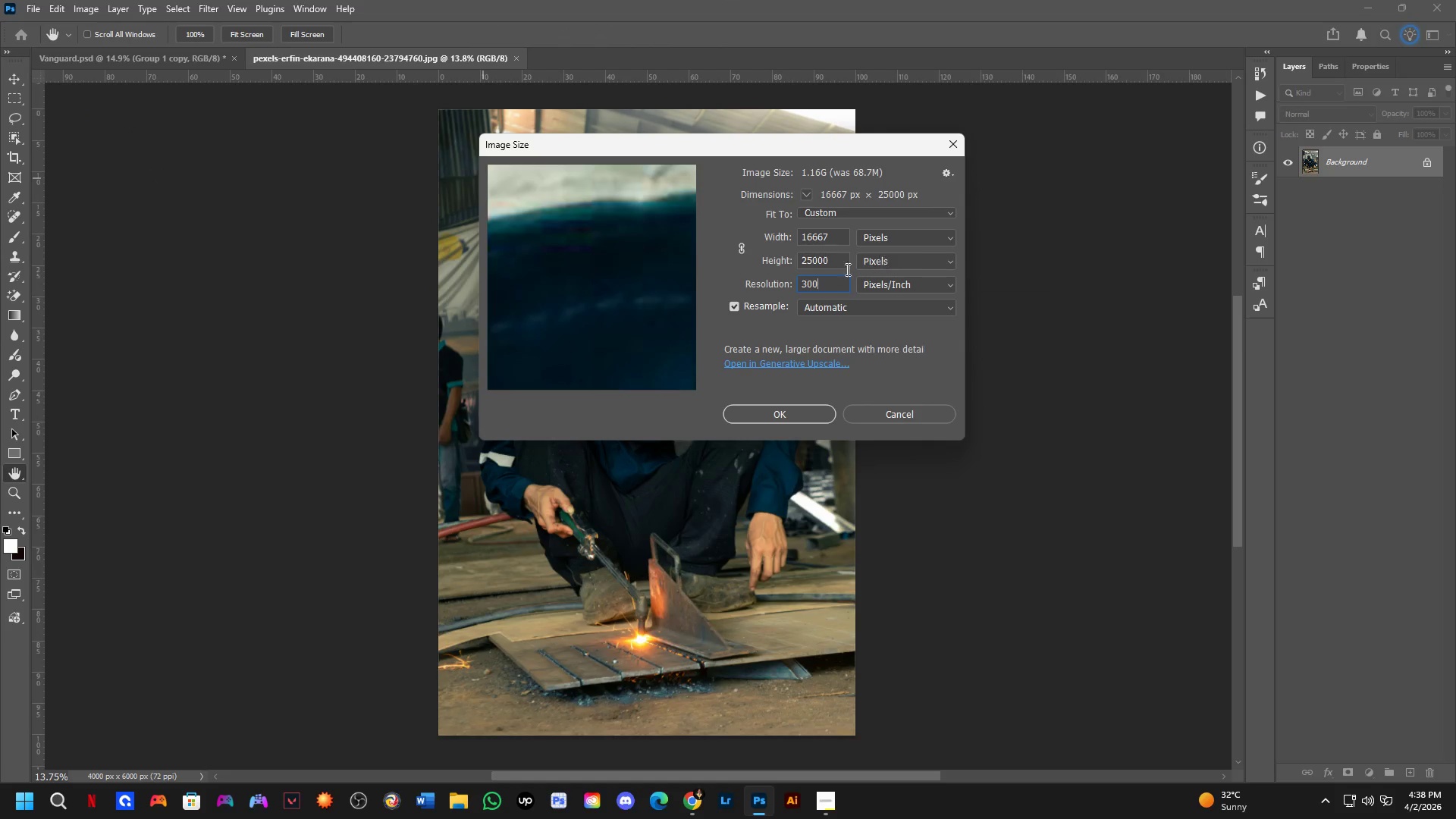 
left_click_drag(start_coordinate=[836, 262], to_coordinate=[792, 254])
 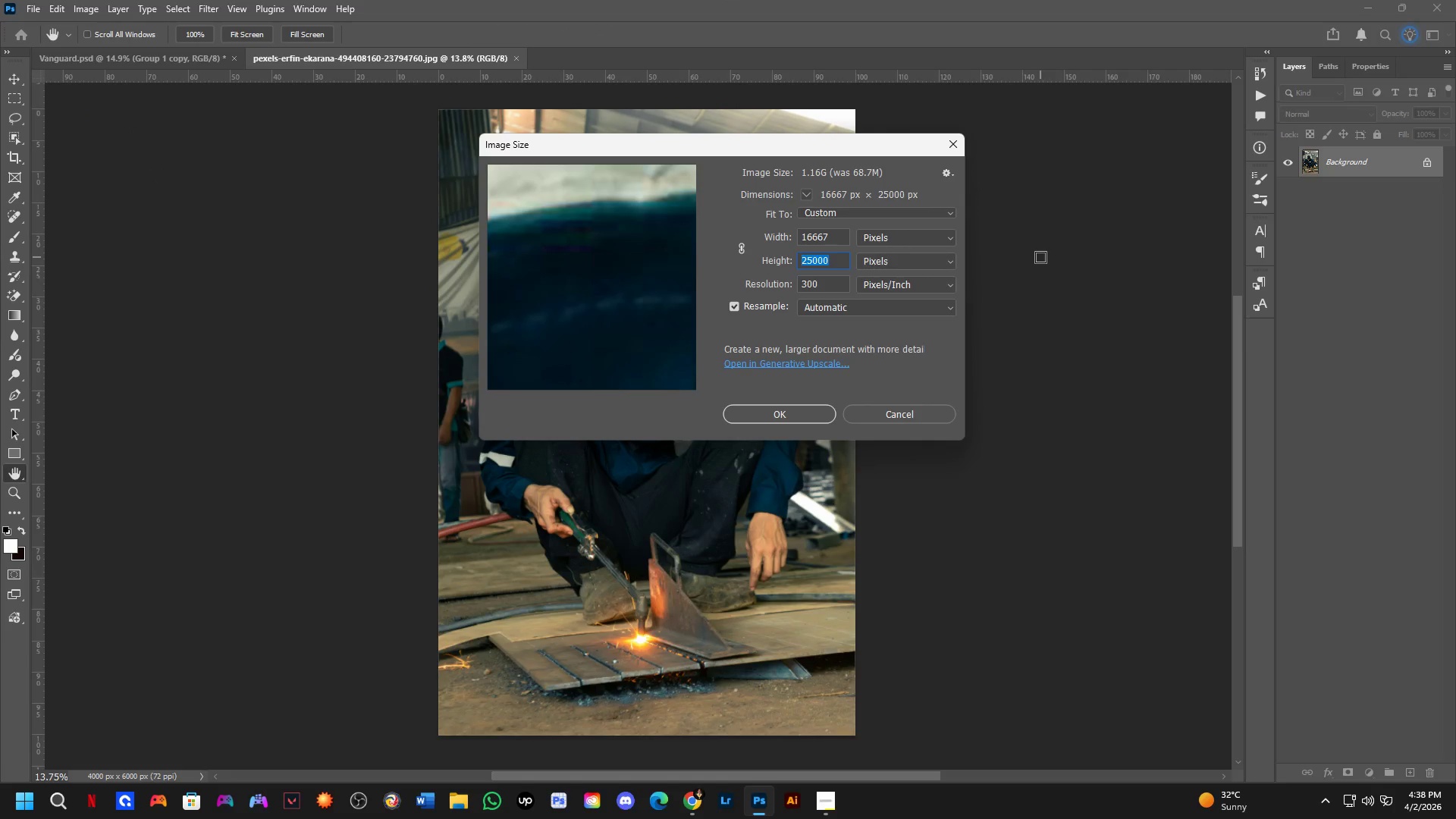 
key(Numpad6)
 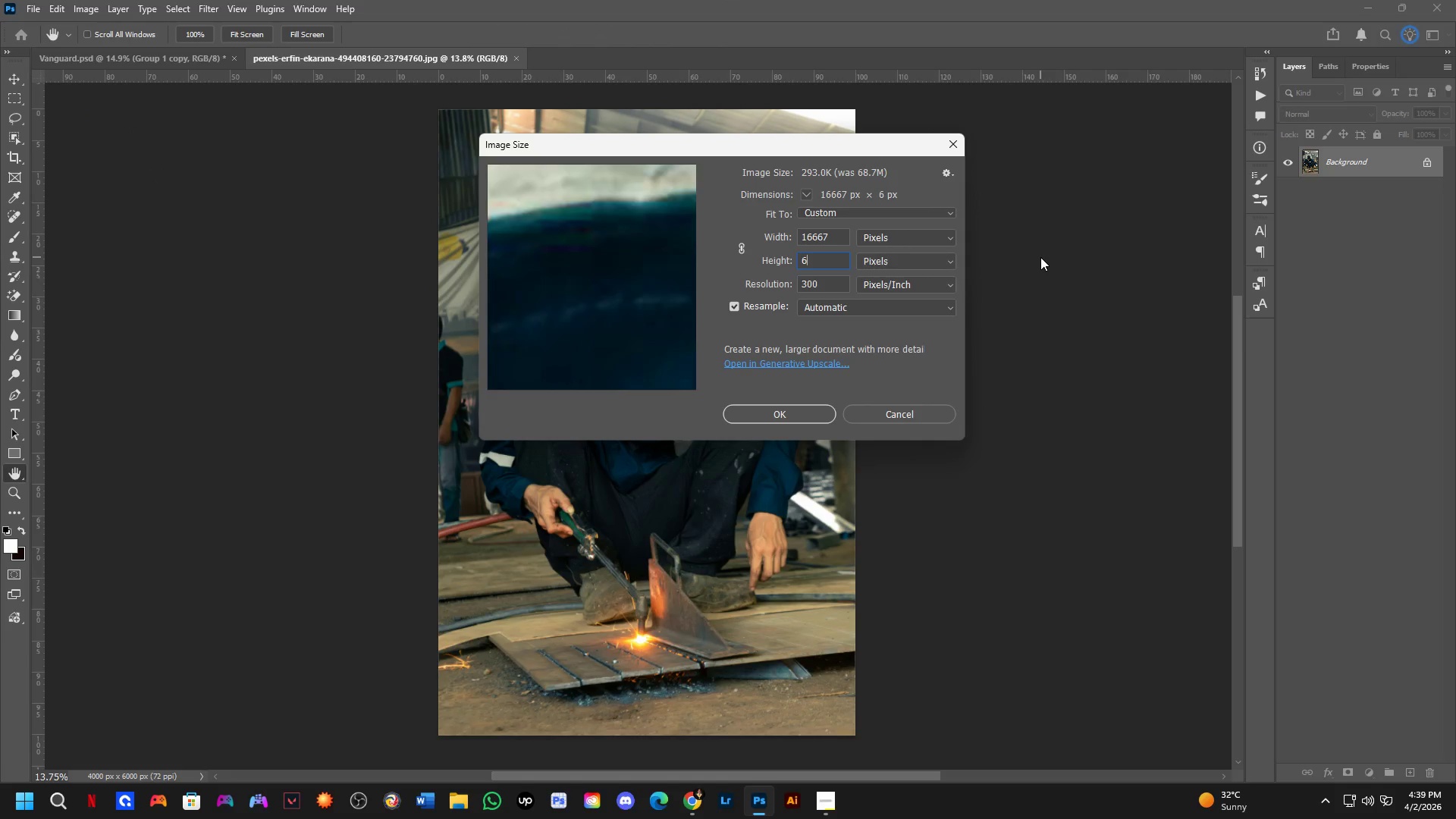 
key(Numpad0)
 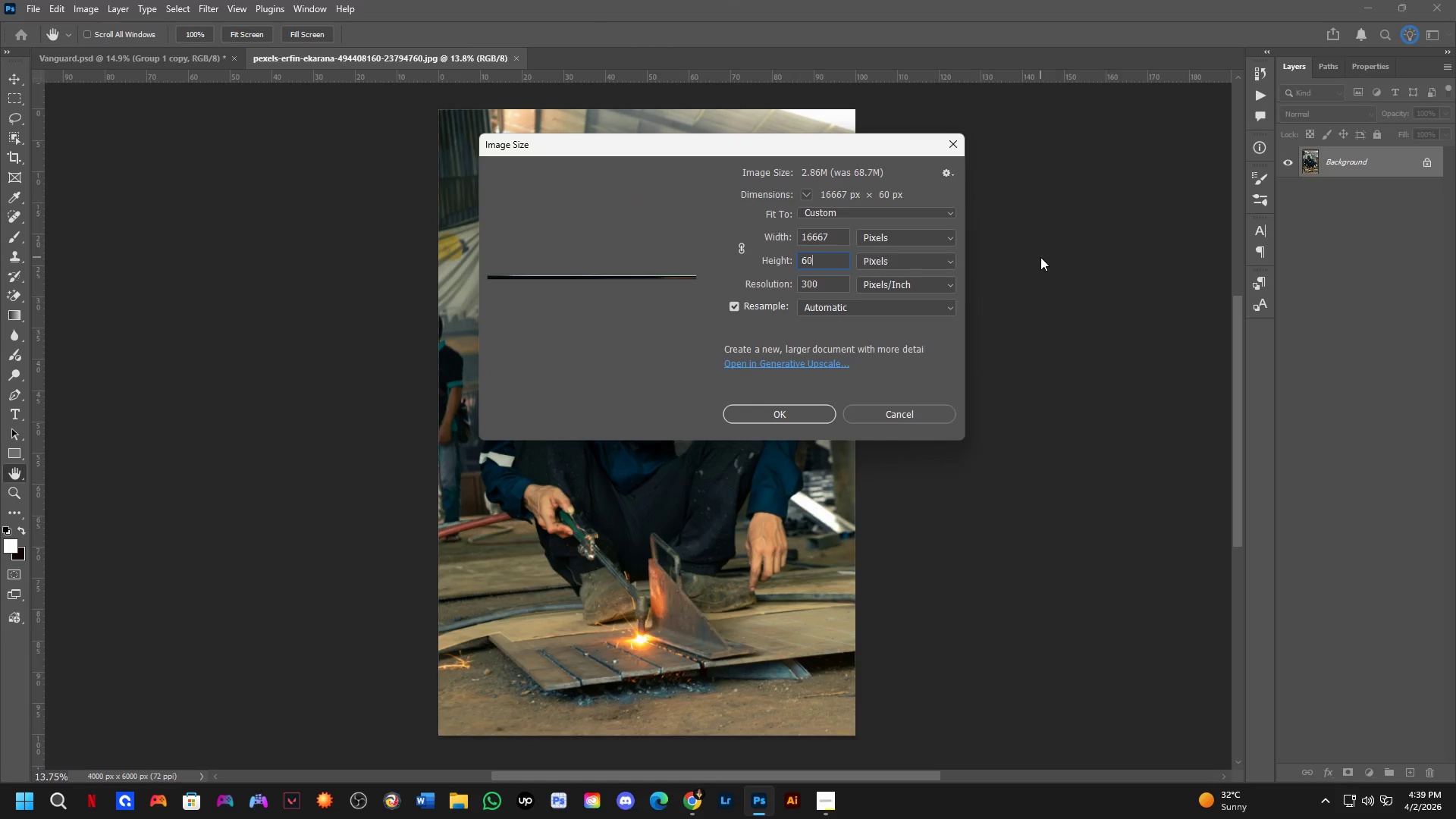 
key(Numpad0)
 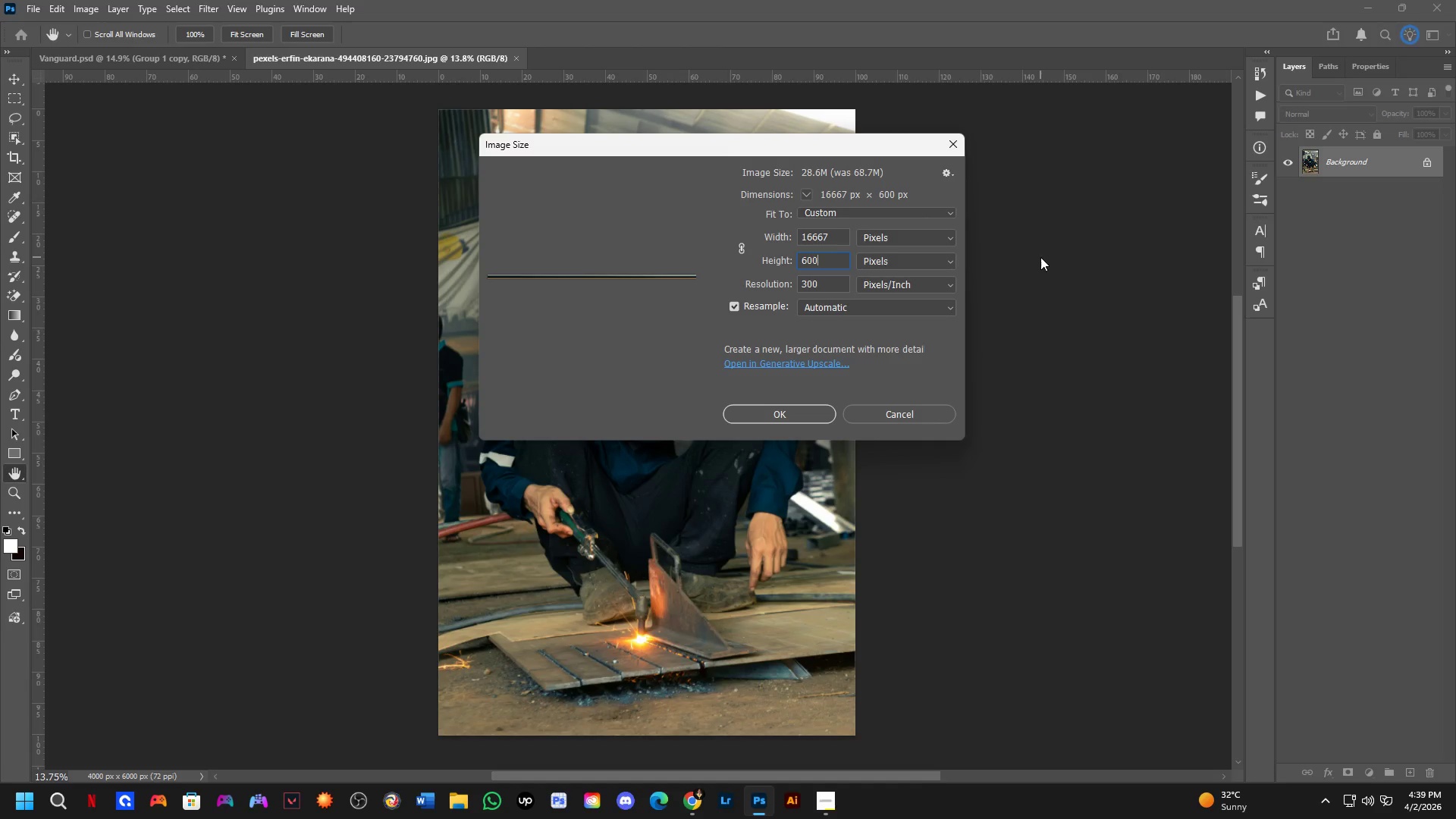 
key(Numpad0)
 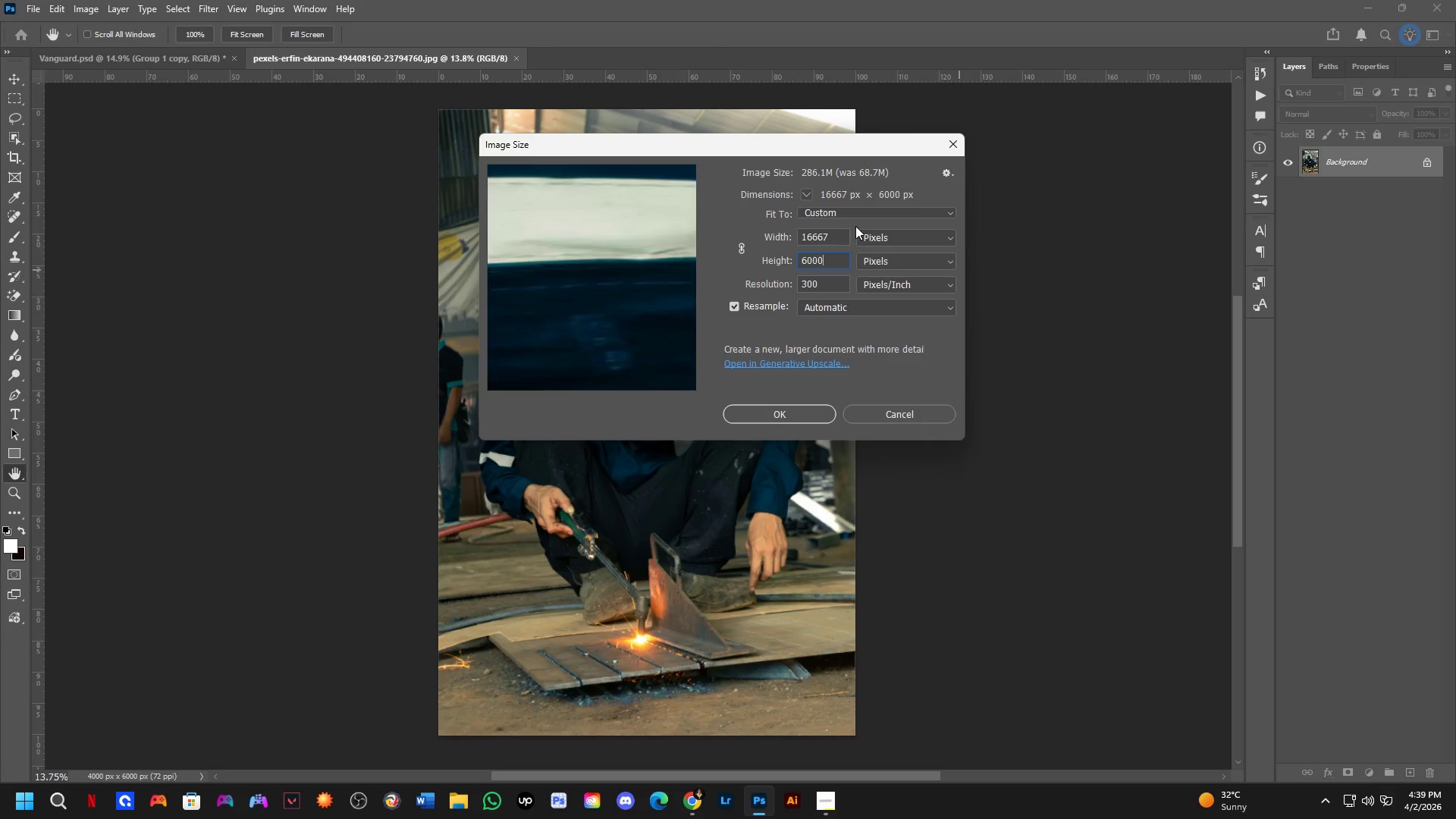 
left_click_drag(start_coordinate=[834, 231], to_coordinate=[792, 232])
 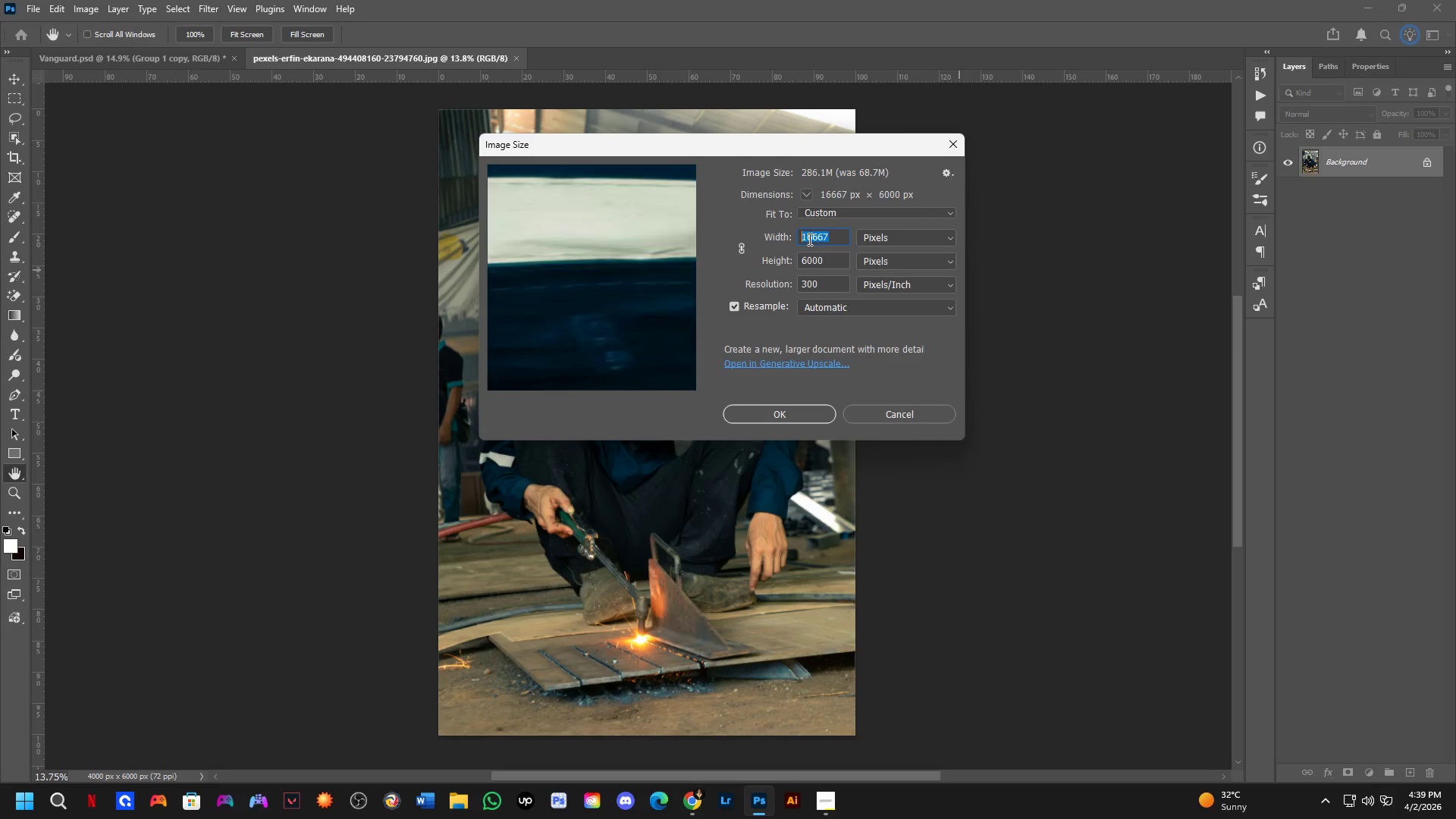 
key(Numpad4)
 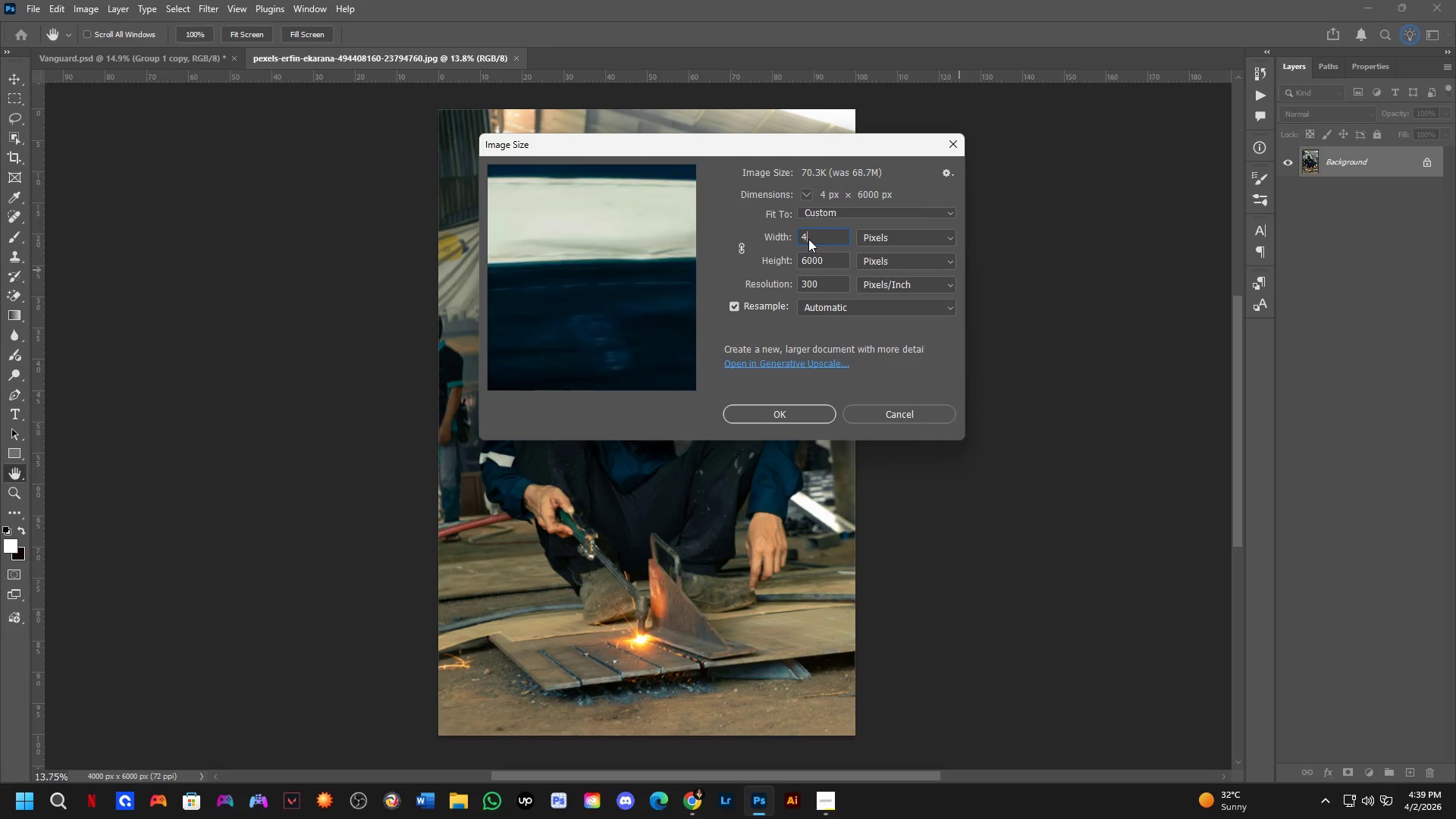 
key(Numpad0)
 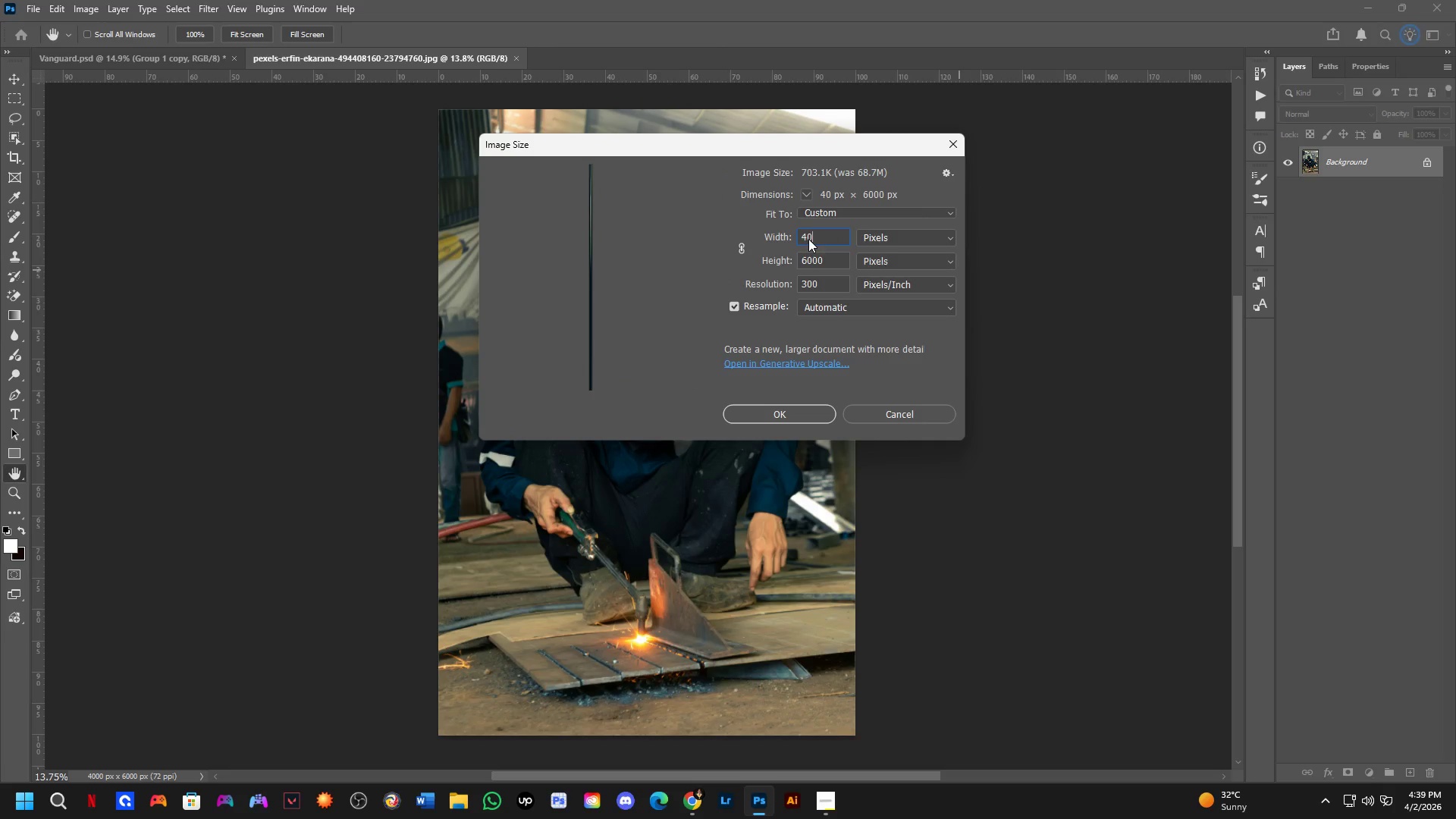 
key(Numpad0)
 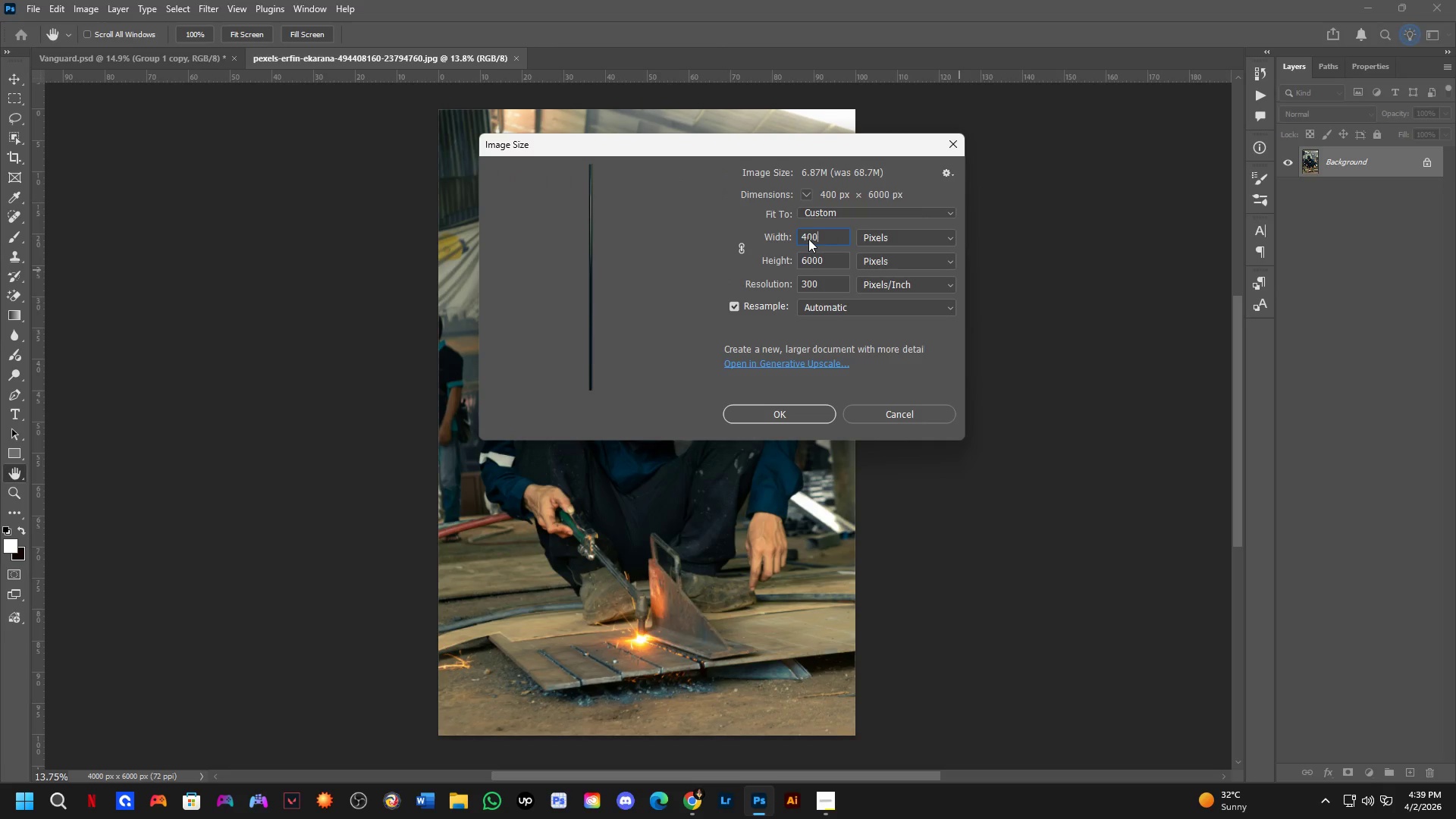 
key(Numpad0)
 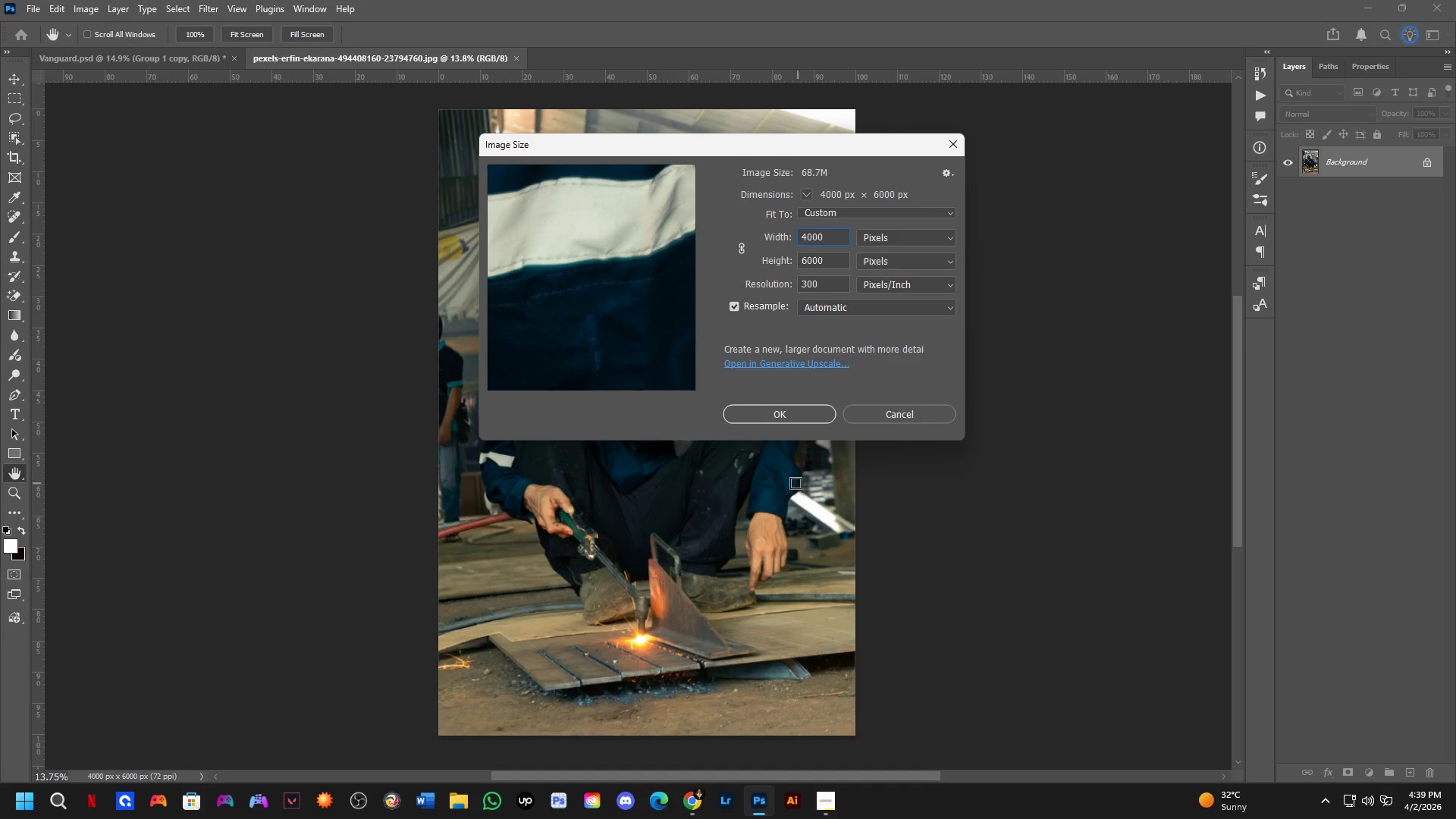 
left_click([782, 416])
 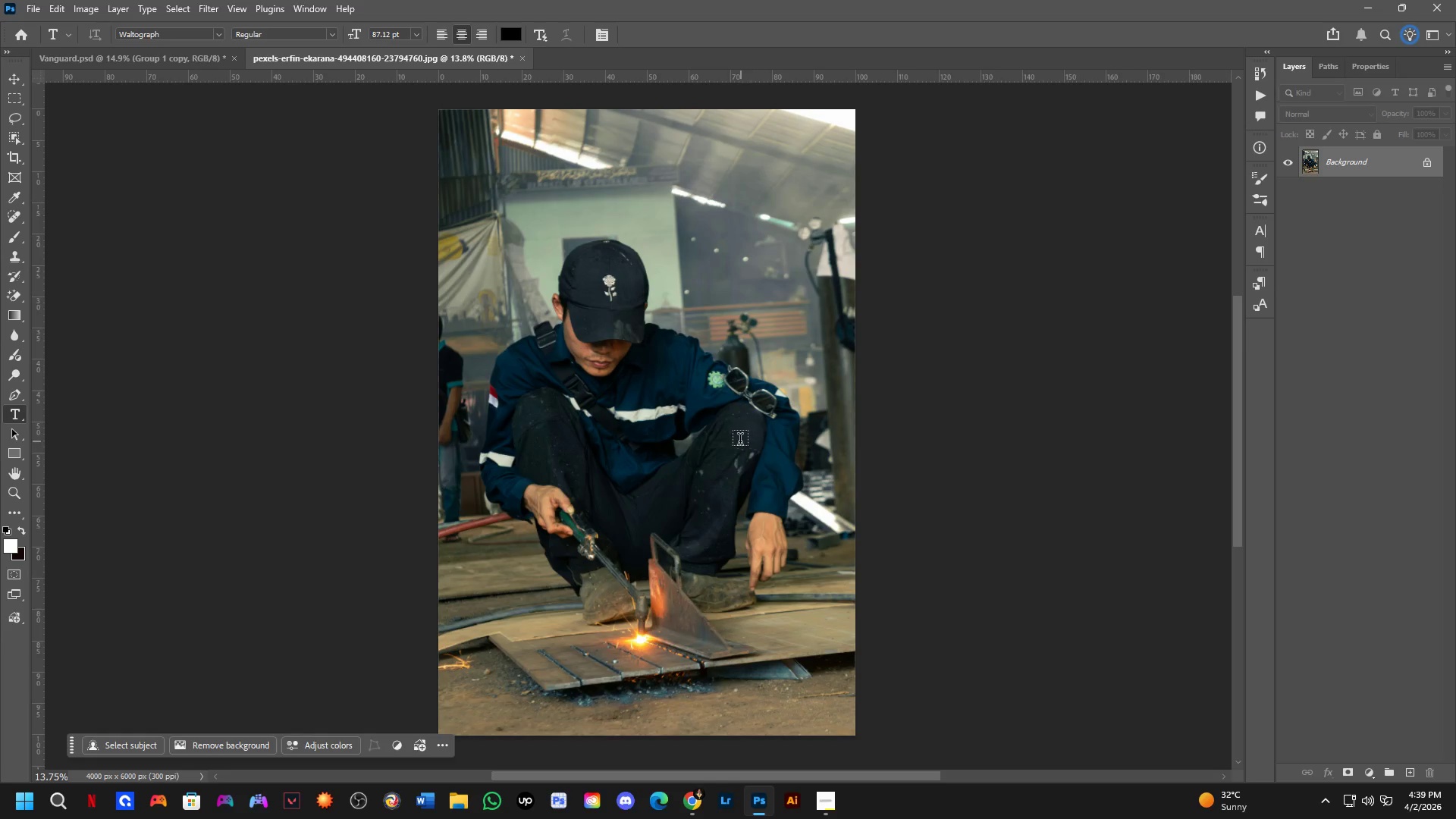 
scroll: coordinate [683, 452], scroll_direction: down, amount: 1.0
 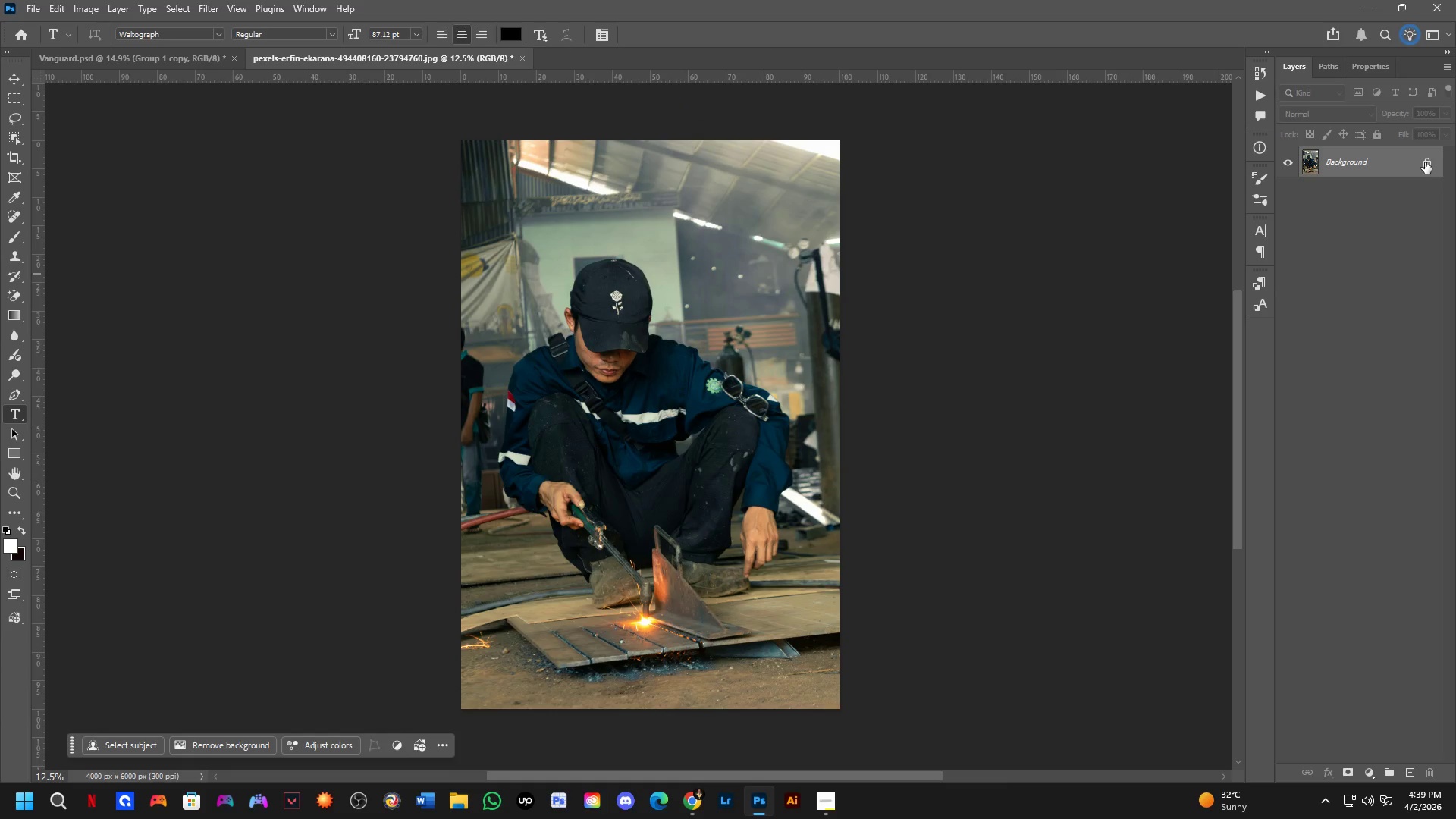 
left_click([1425, 162])
 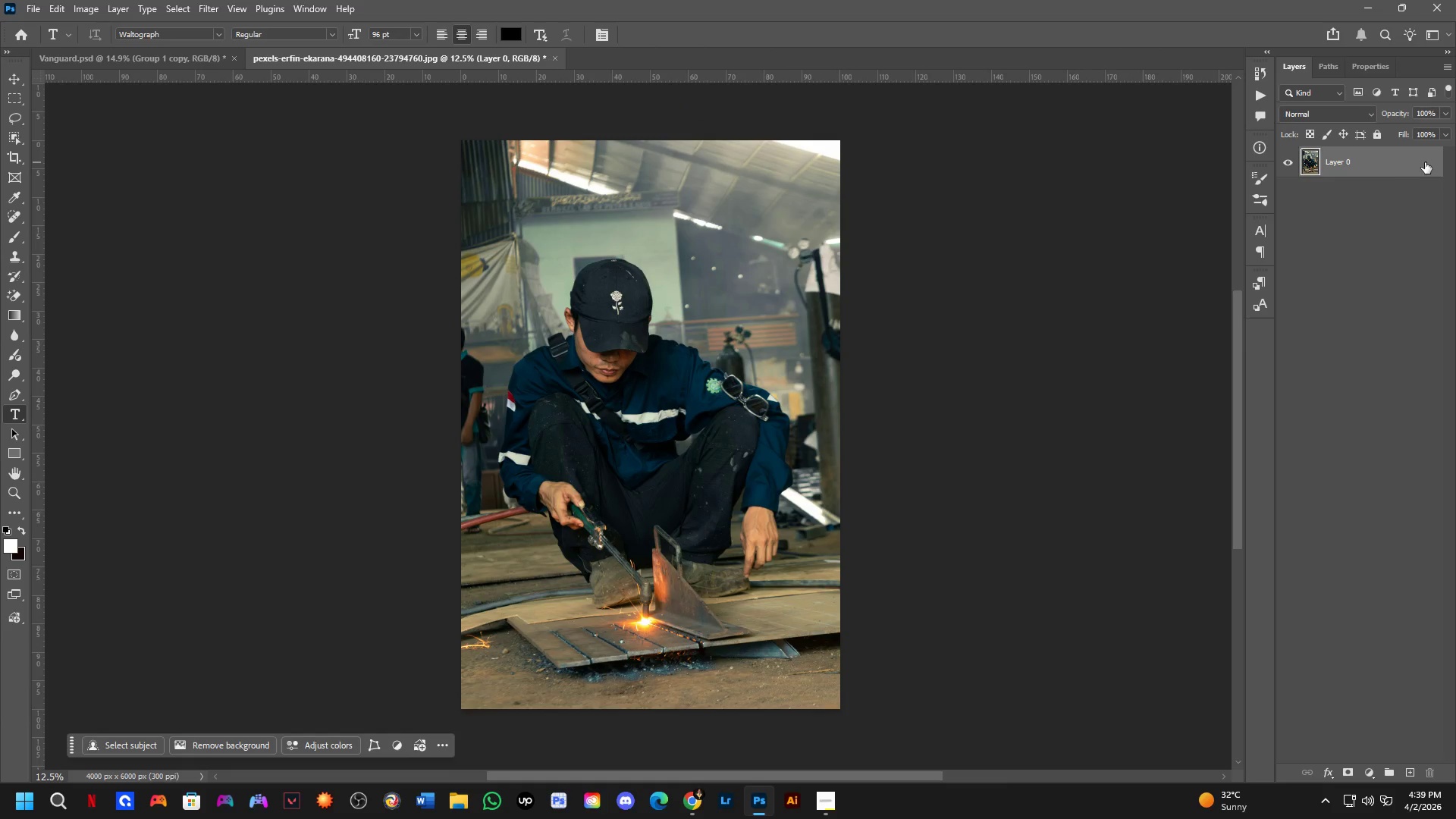 
right_click([1403, 160])
 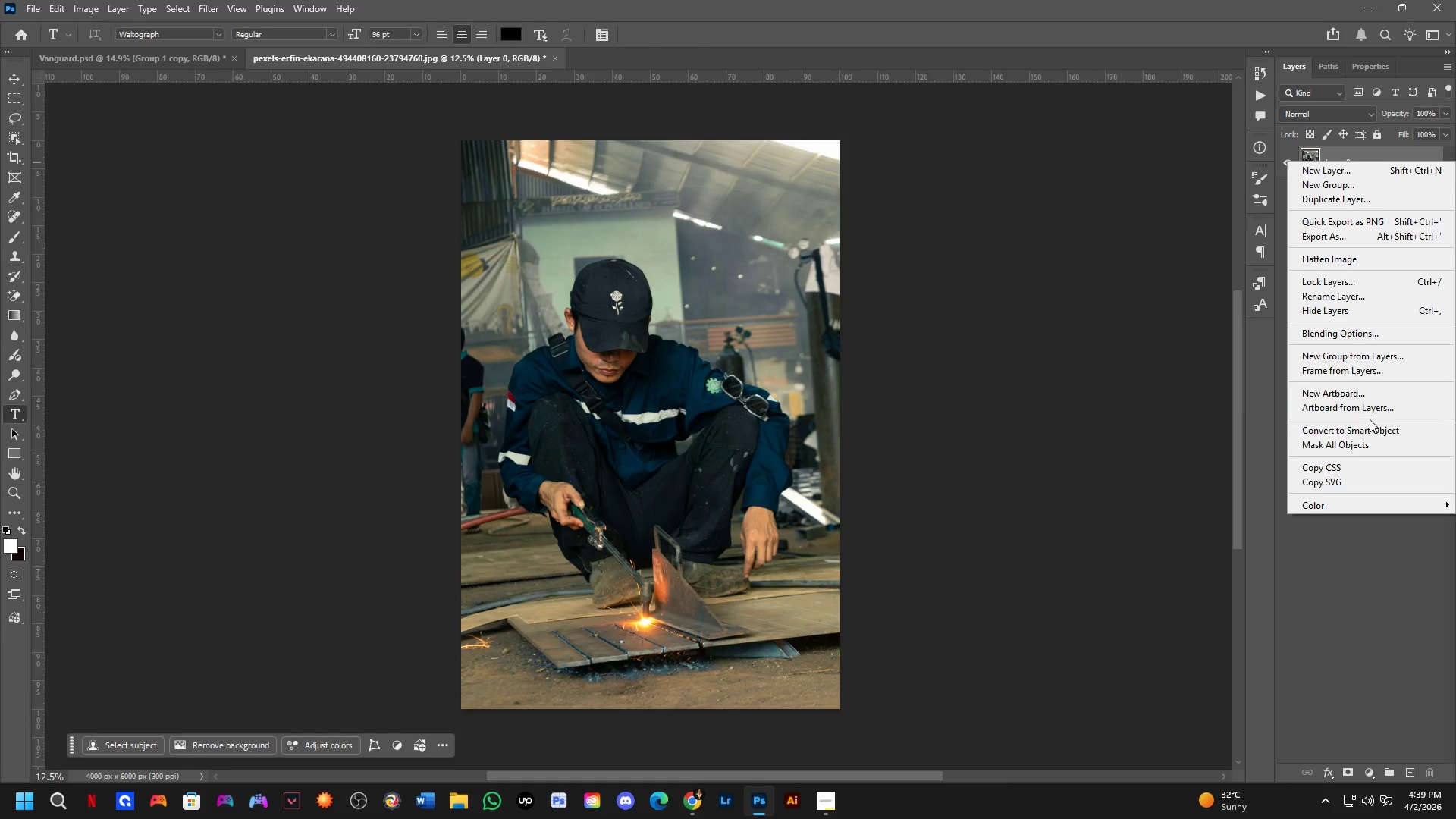 
left_click([1369, 429])
 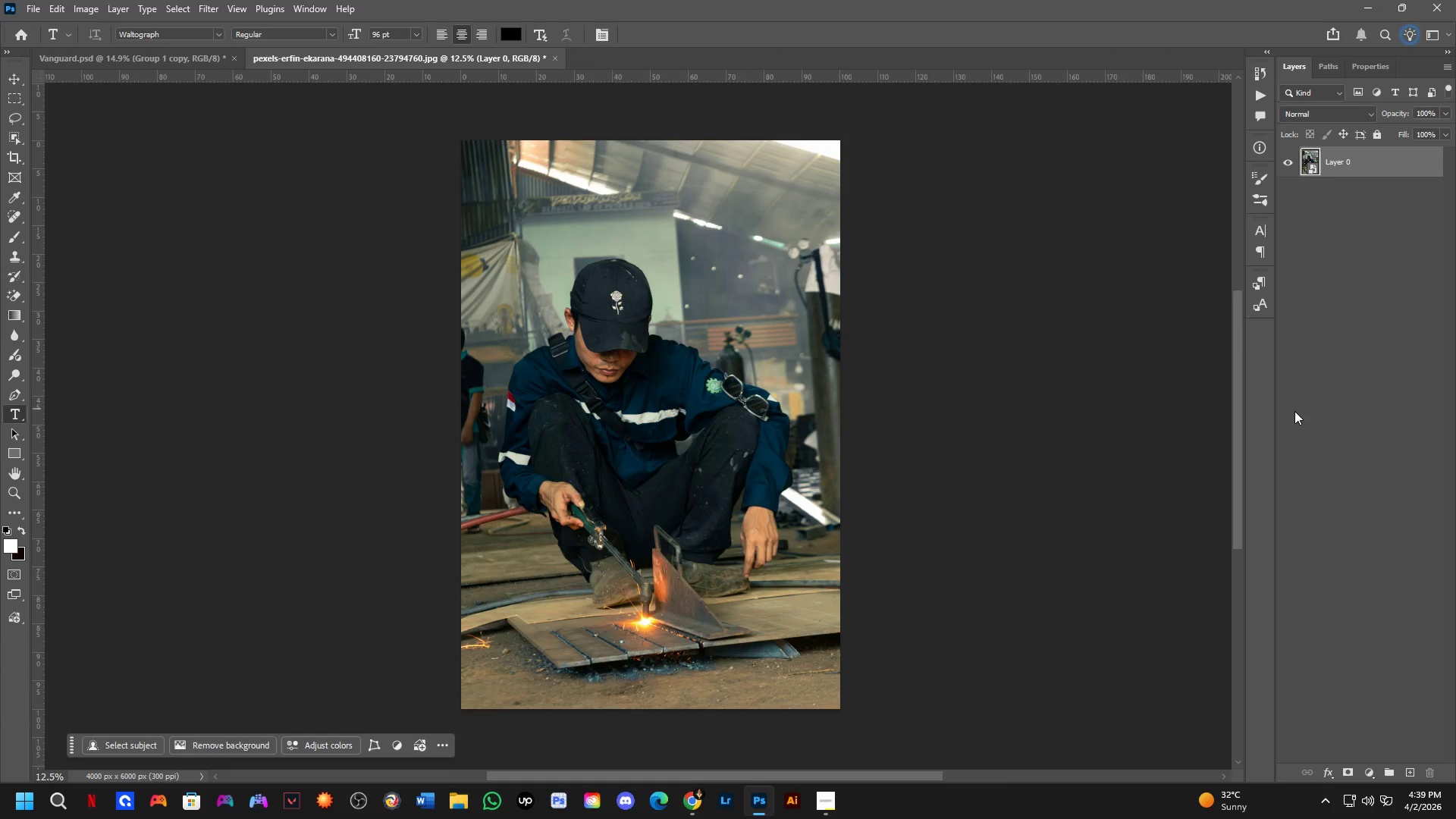 
key(Control+ControlLeft)
 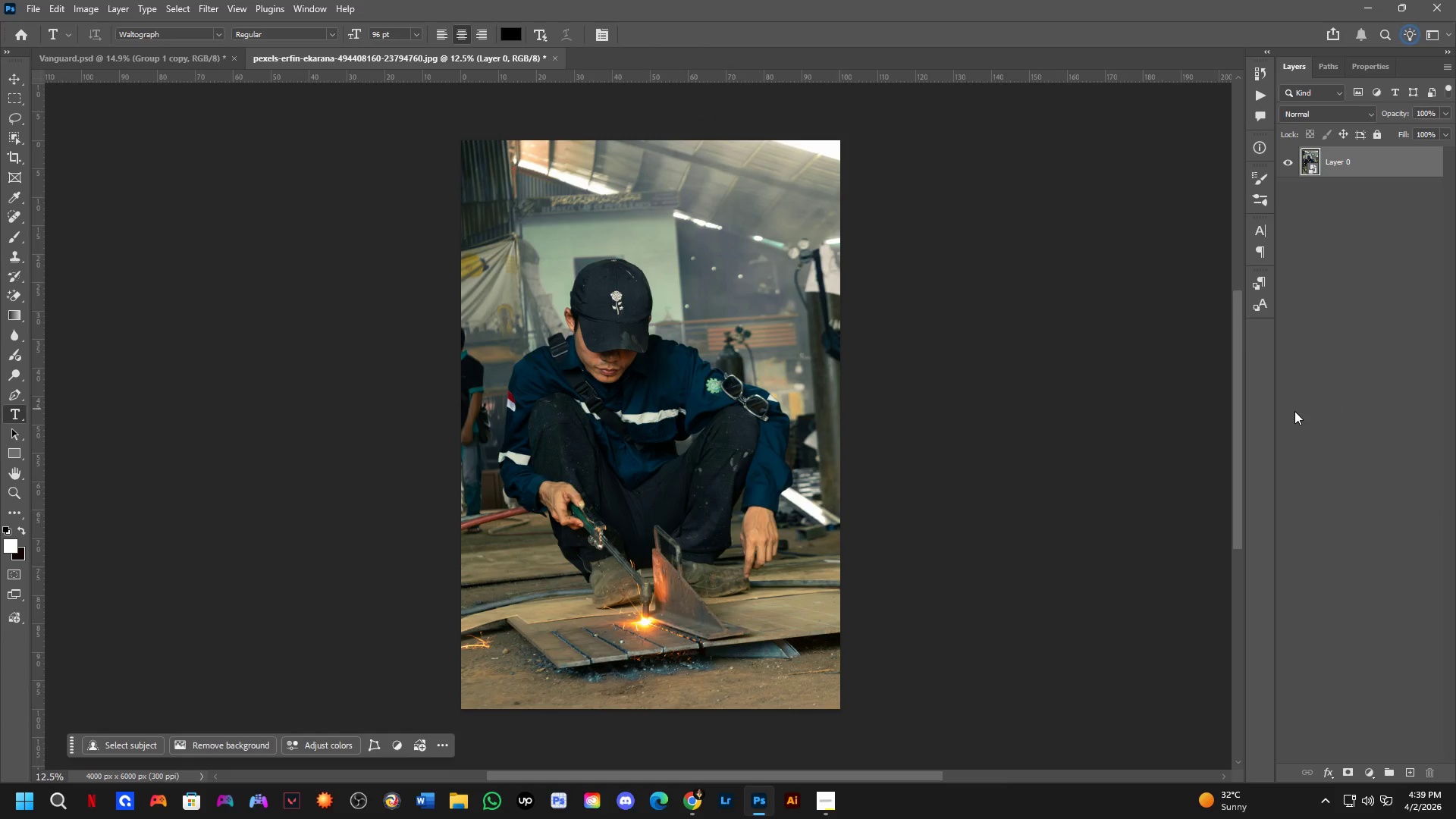 
key(Control+J)
 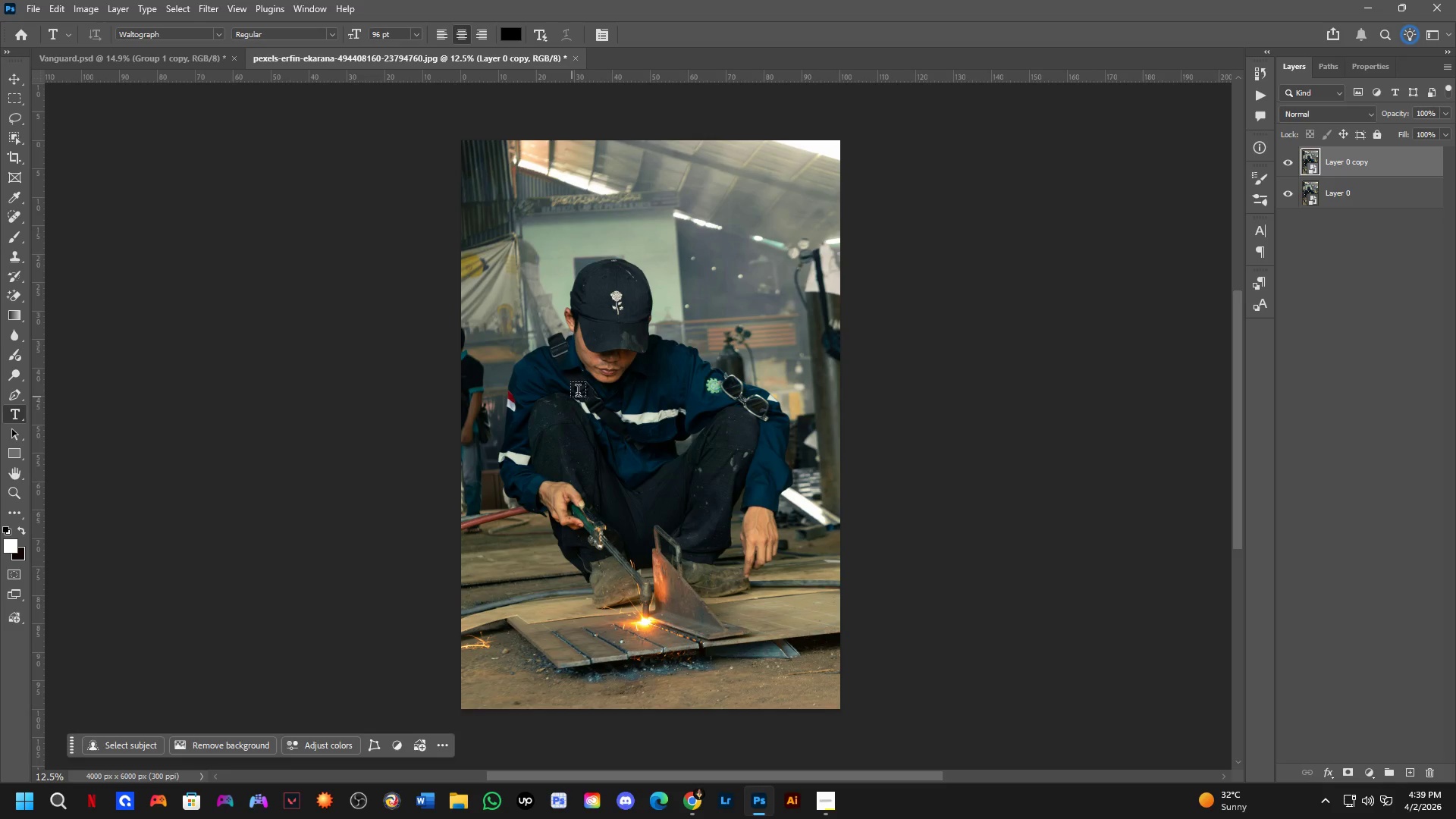 
hold_key(key=Space, duration=0.66)
 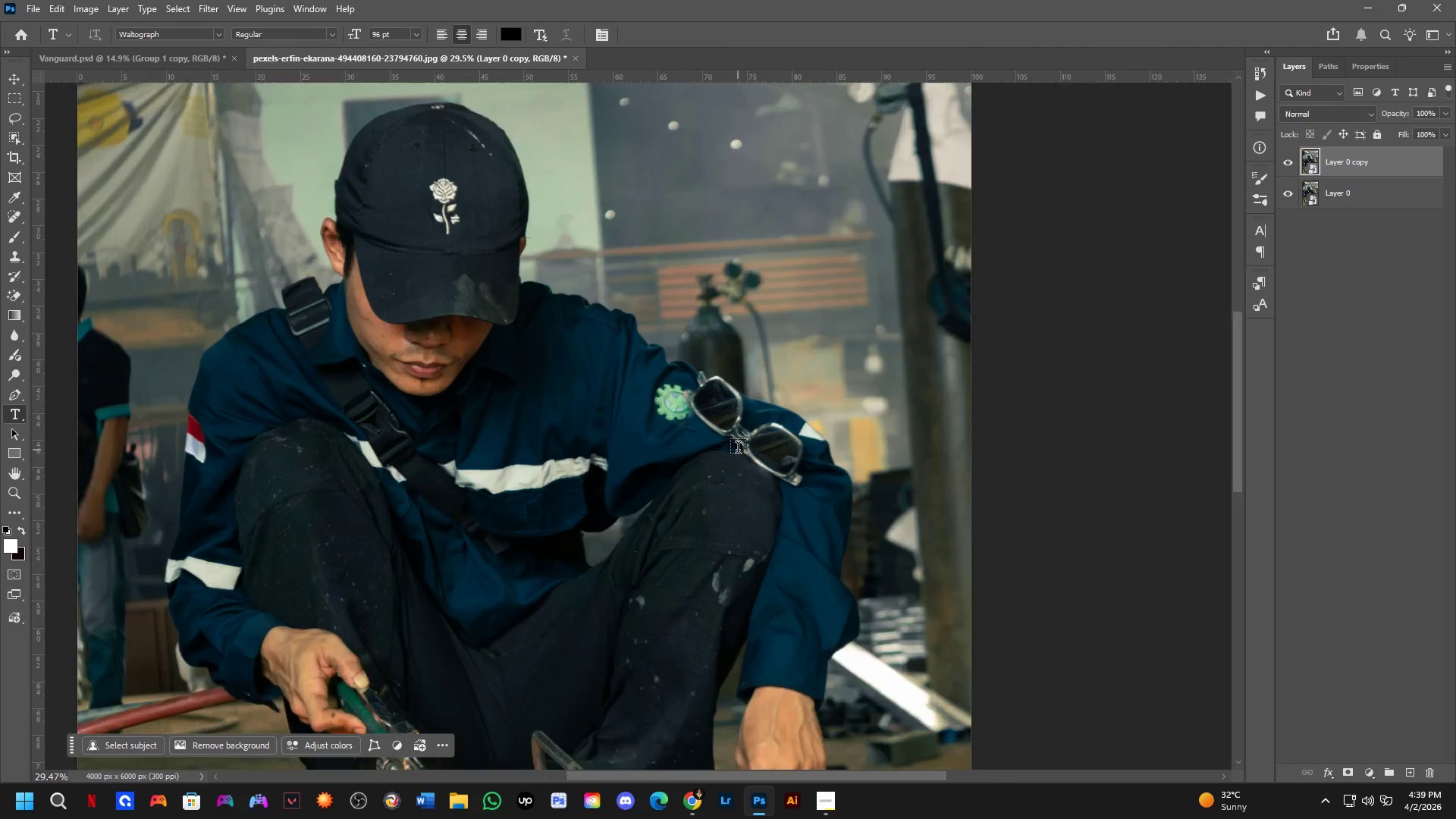 
left_click_drag(start_coordinate=[726, 413], to_coordinate=[726, 439])
 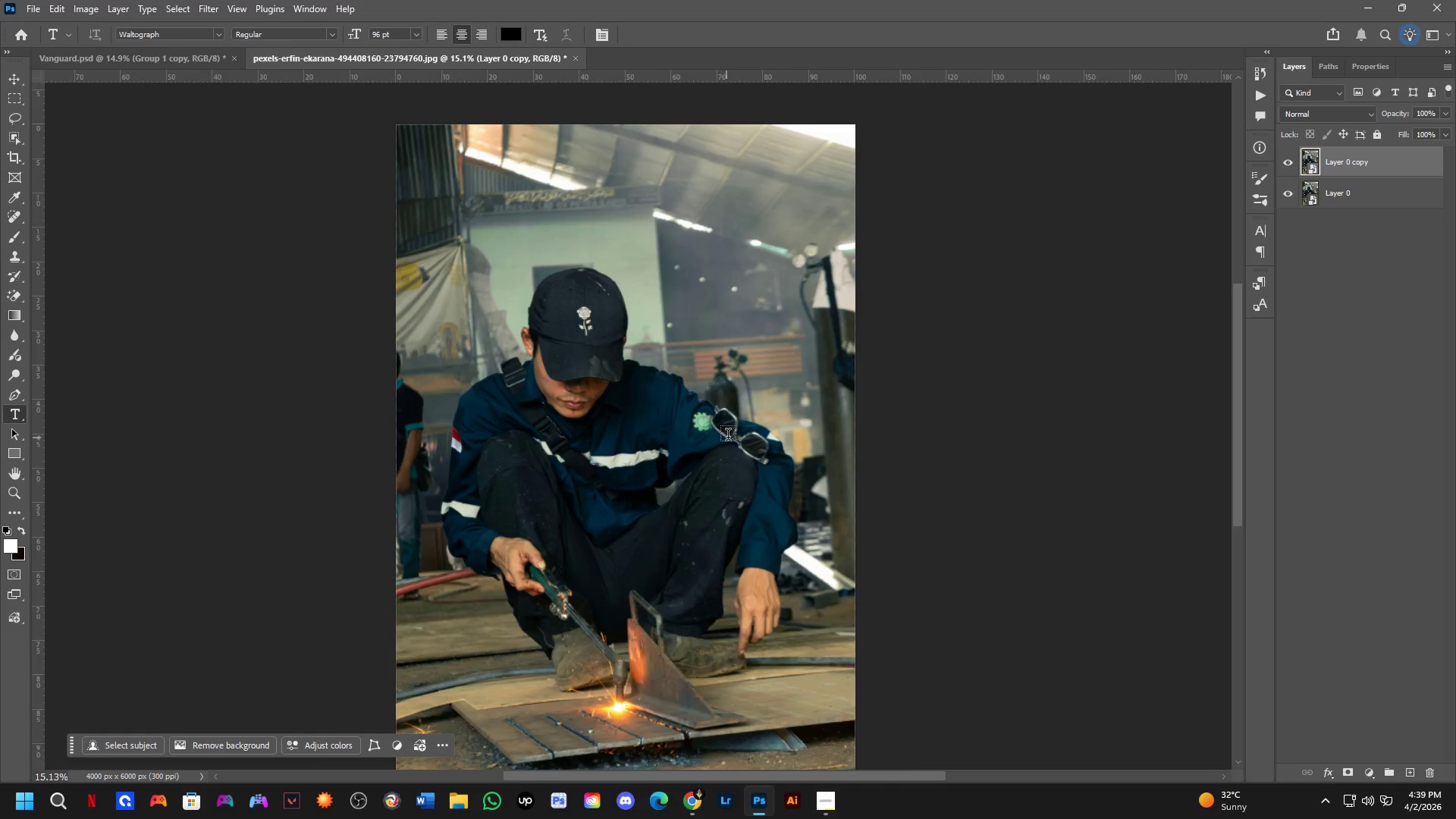 
scroll: coordinate [730, 390], scroll_direction: up, amount: 2.0
 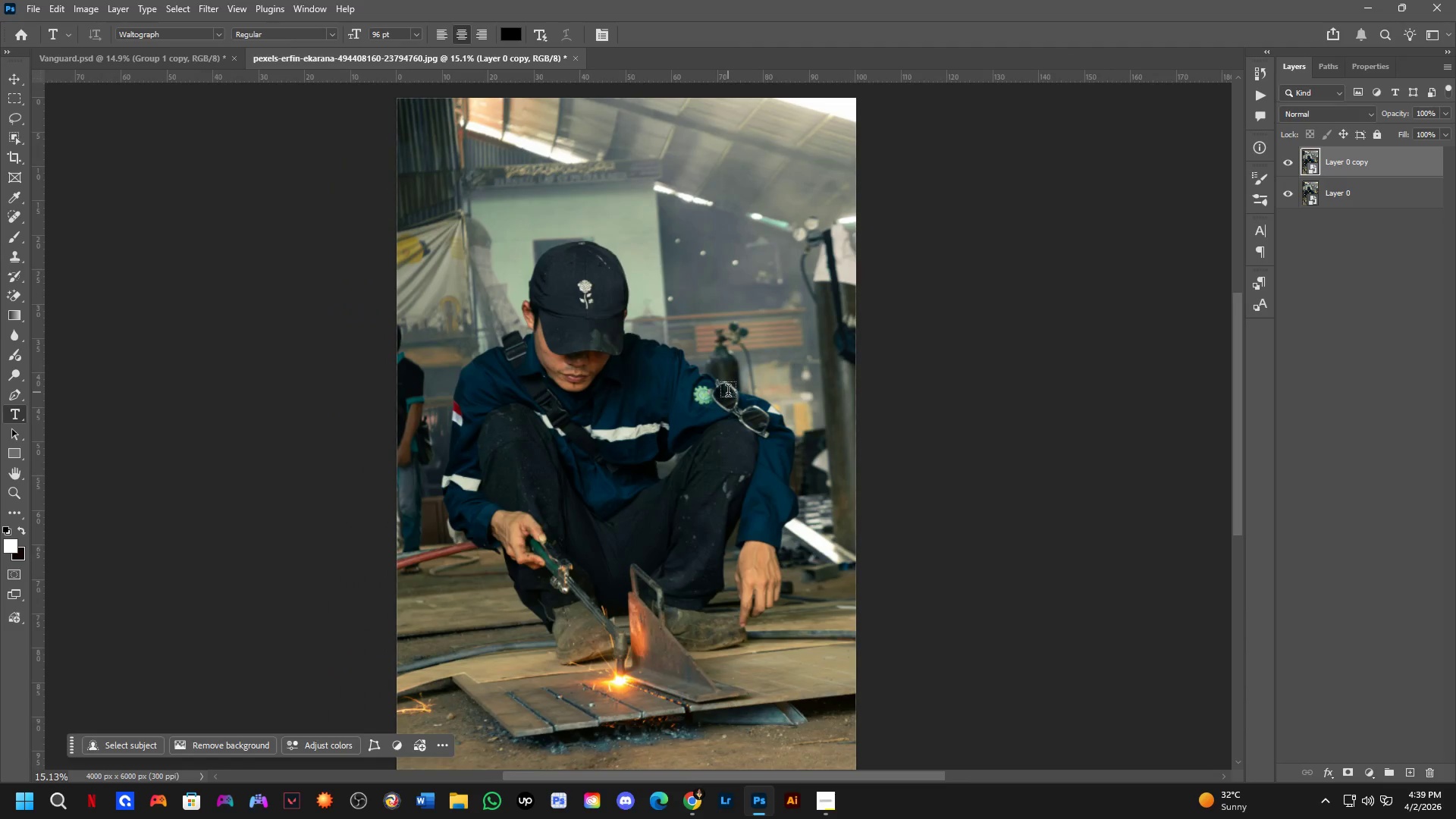 
key(Alt+Tab)
 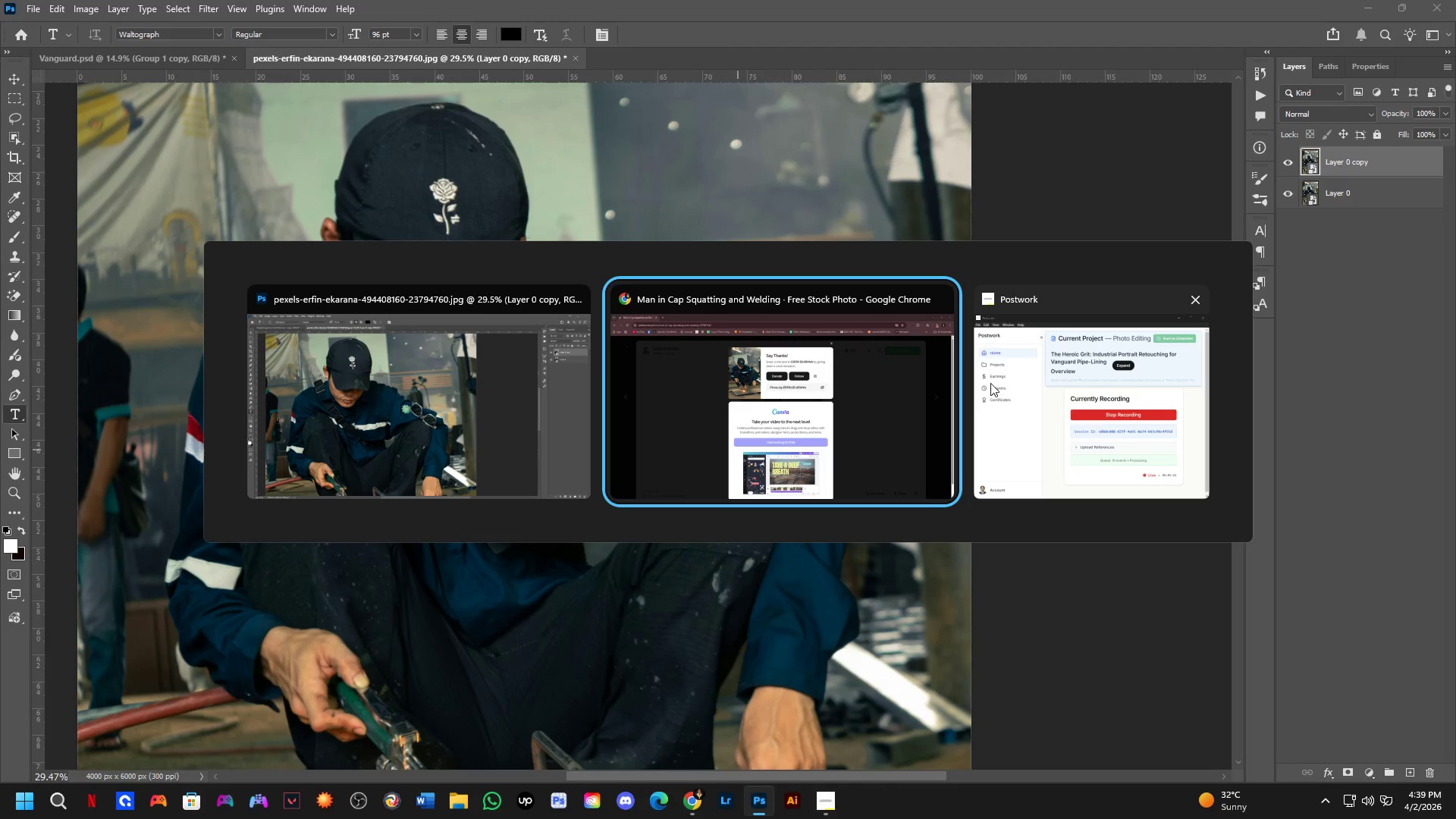 
scroll: coordinate [738, 450], scroll_direction: up, amount: 7.0
 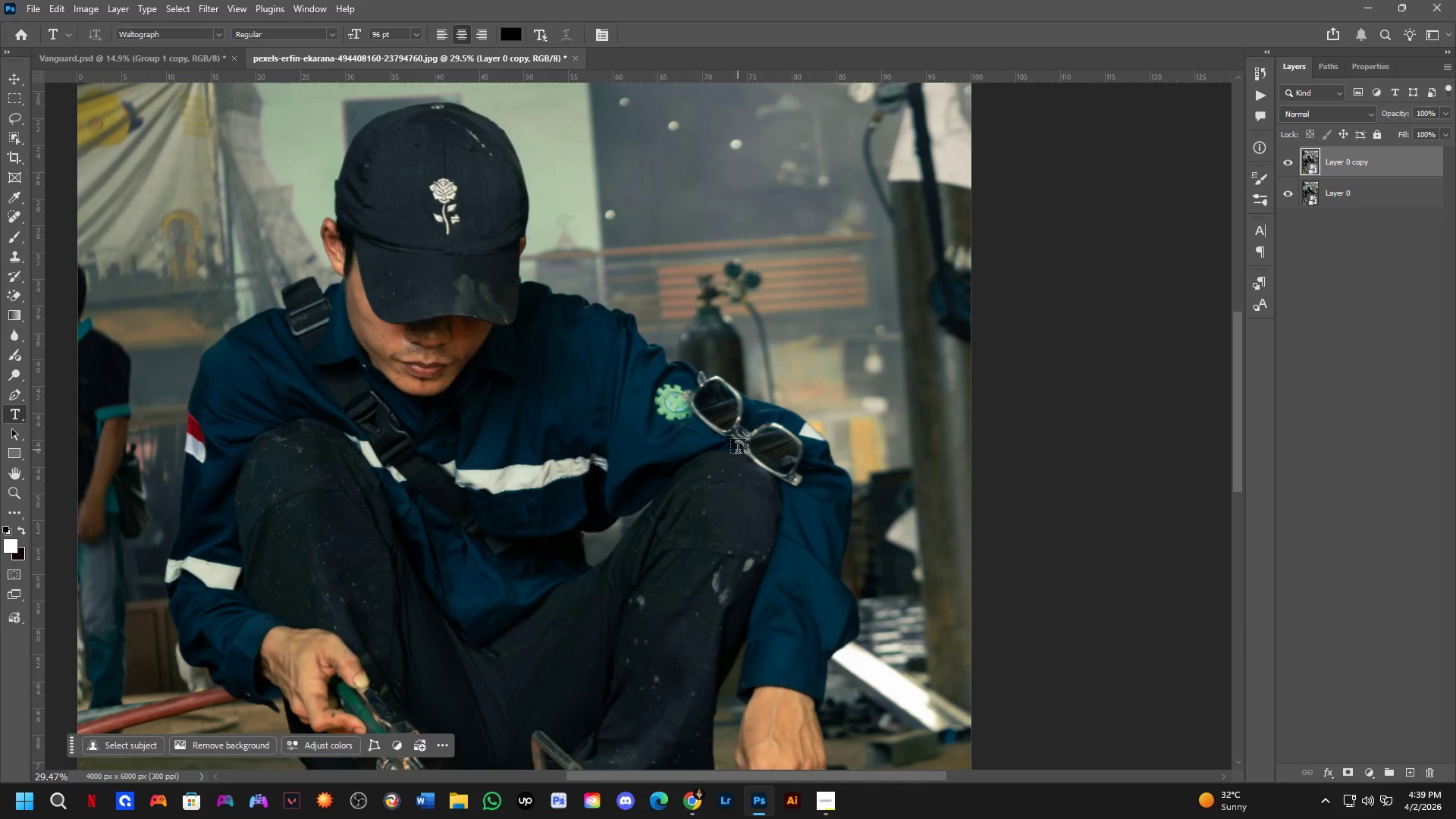 
left_click([993, 386])